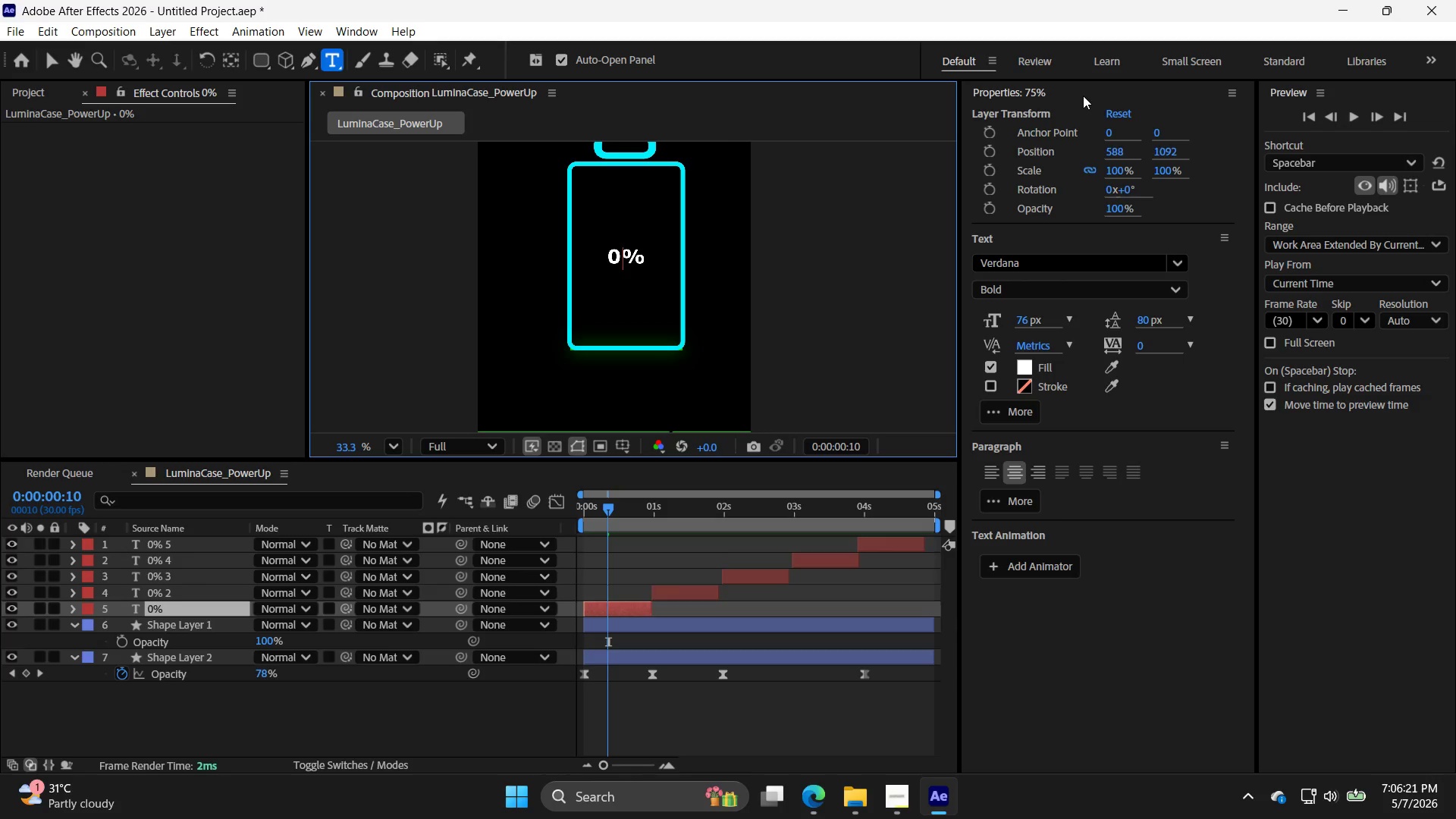 
wait(8.12)
 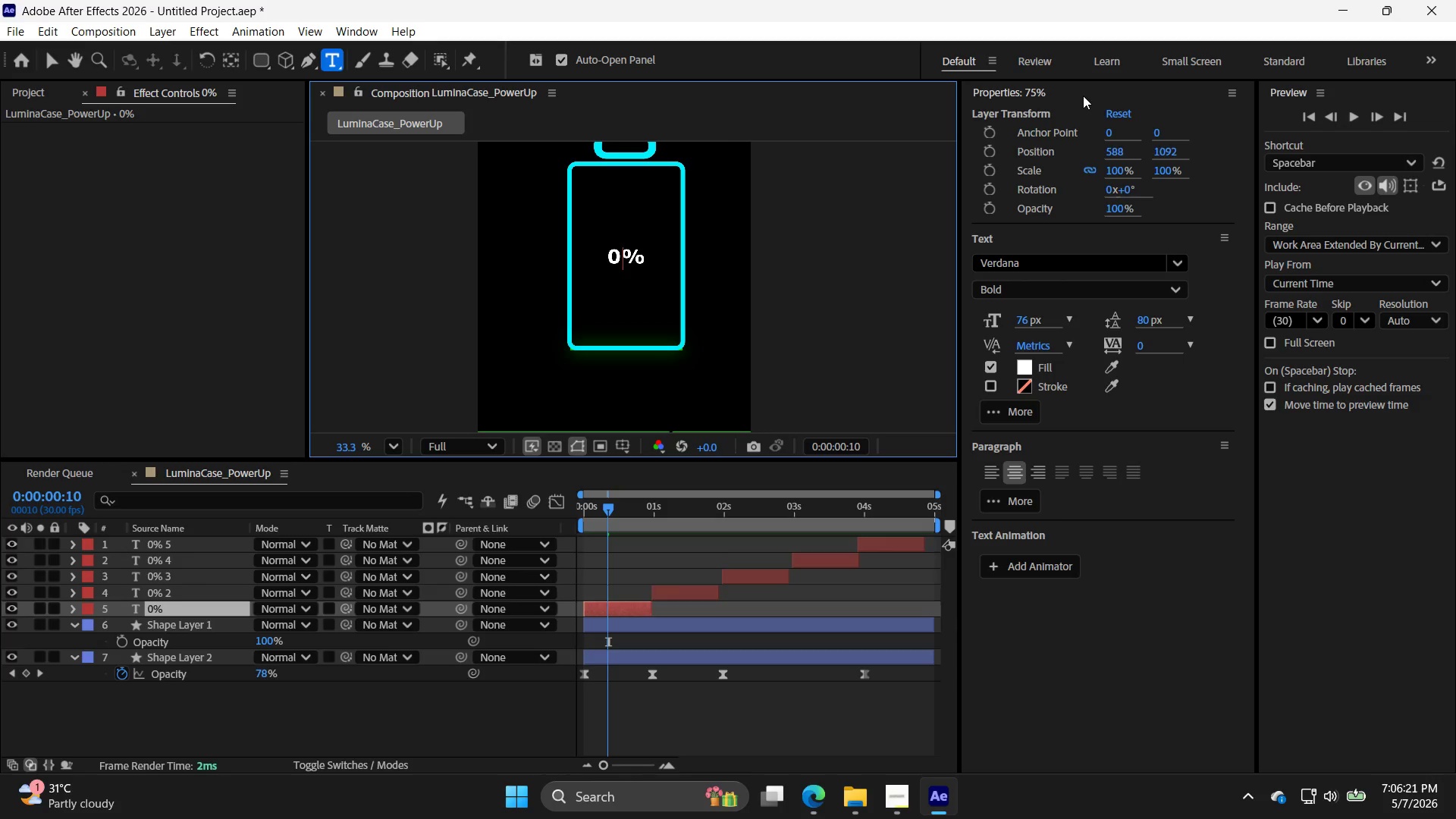 
left_click_drag(start_coordinate=[607, 510], to_coordinate=[675, 529])
 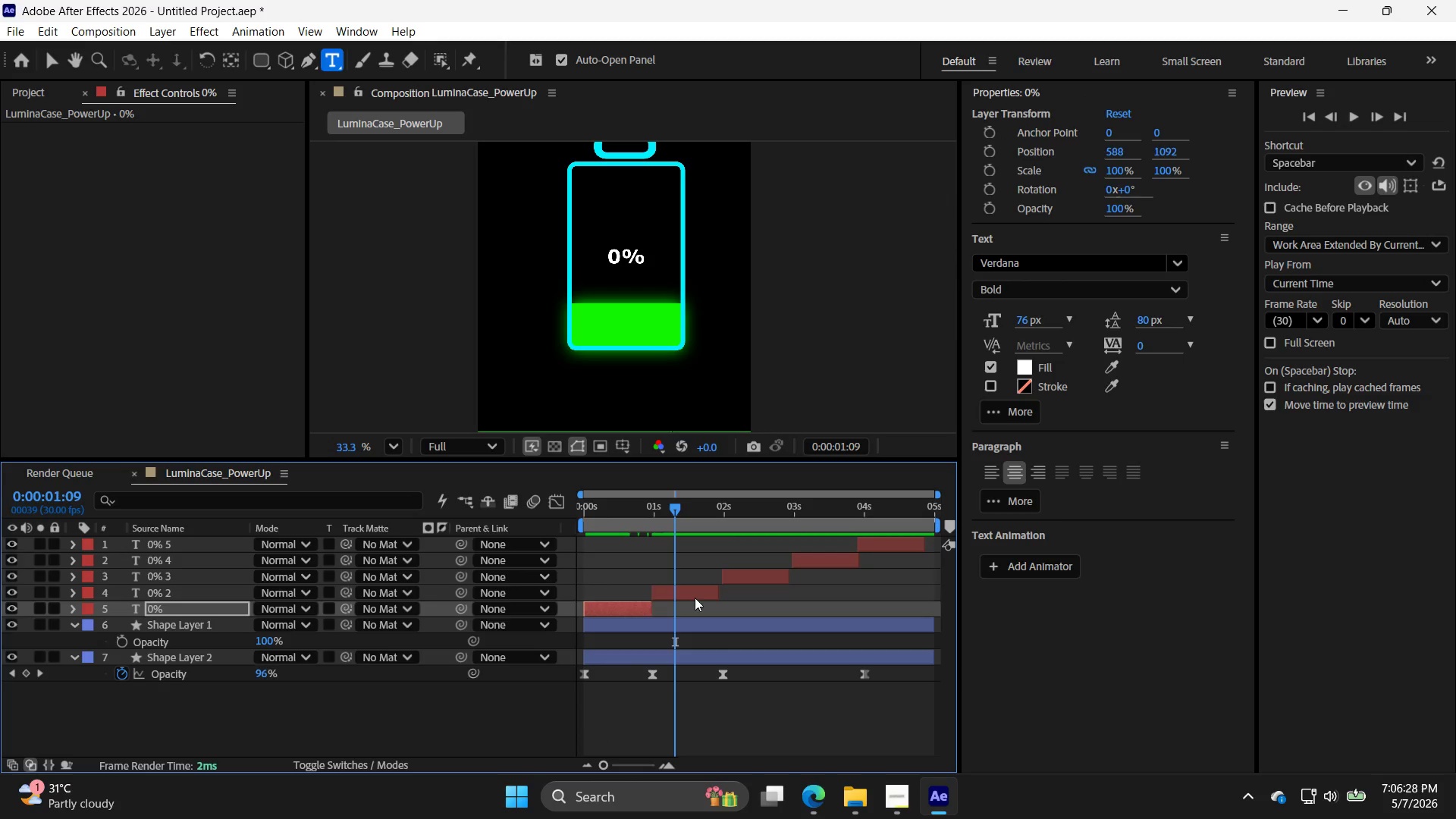 
left_click([692, 596])
 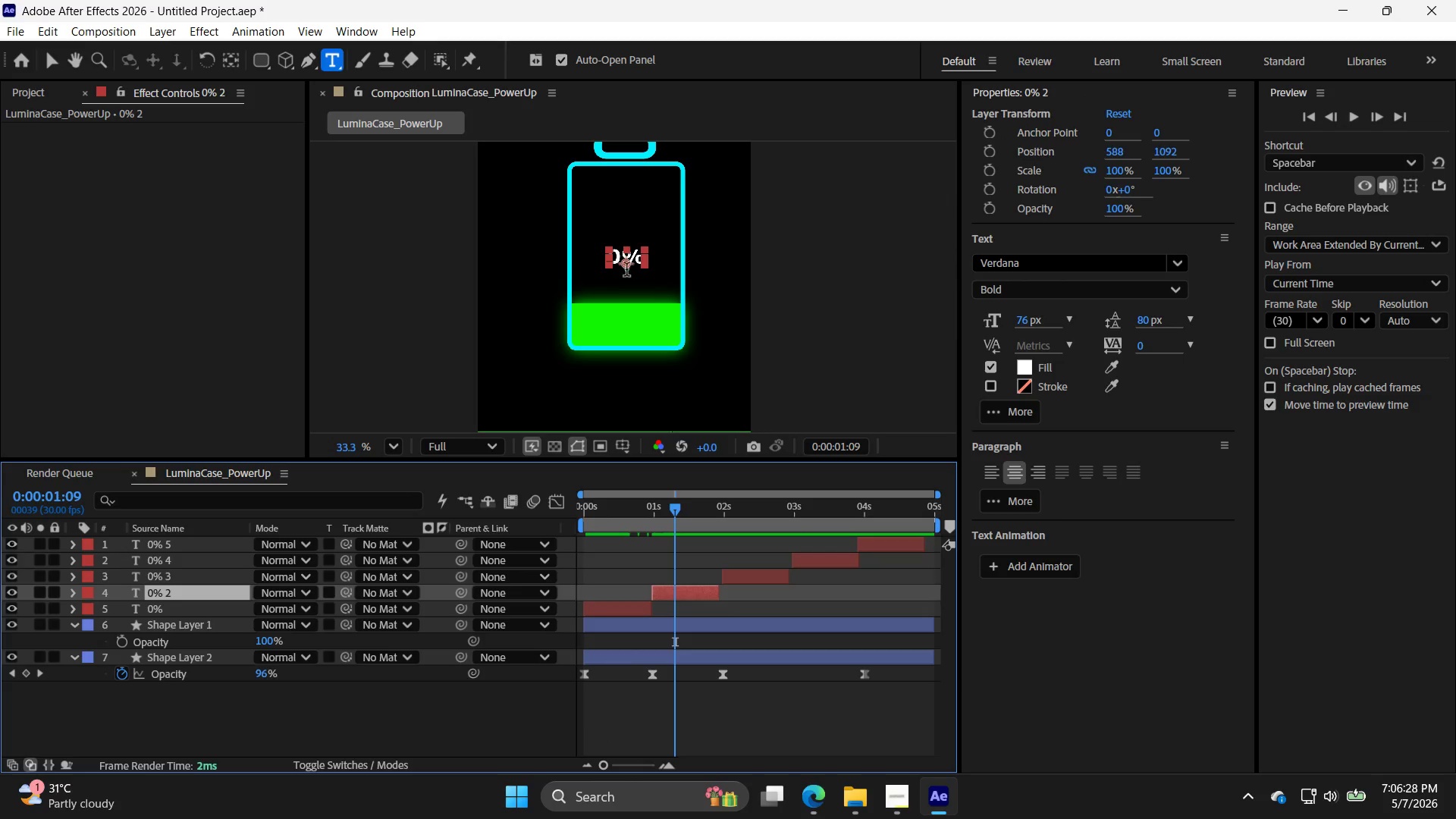 
left_click([620, 263])
 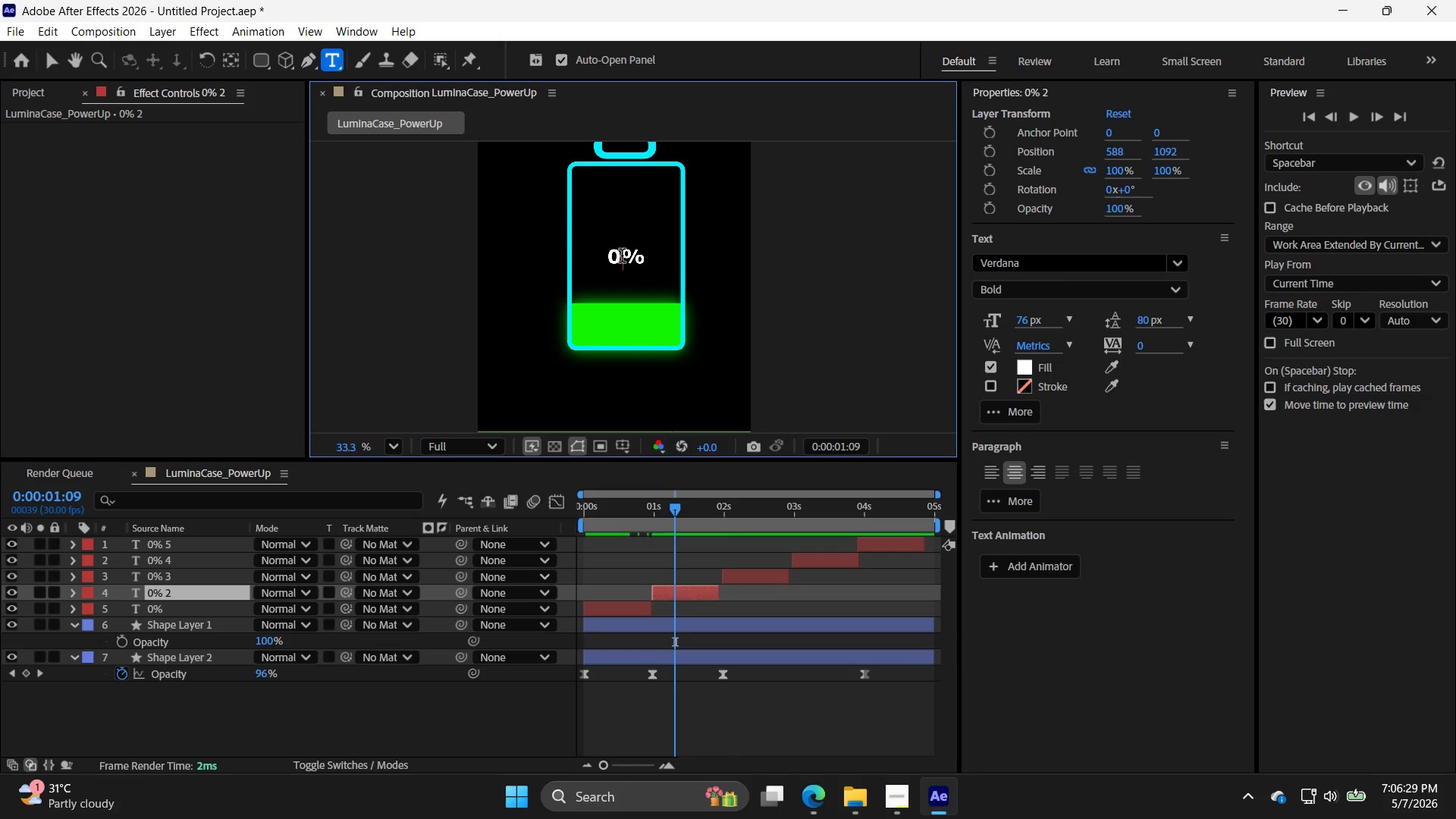 
left_click_drag(start_coordinate=[620, 256], to_coordinate=[607, 259])
 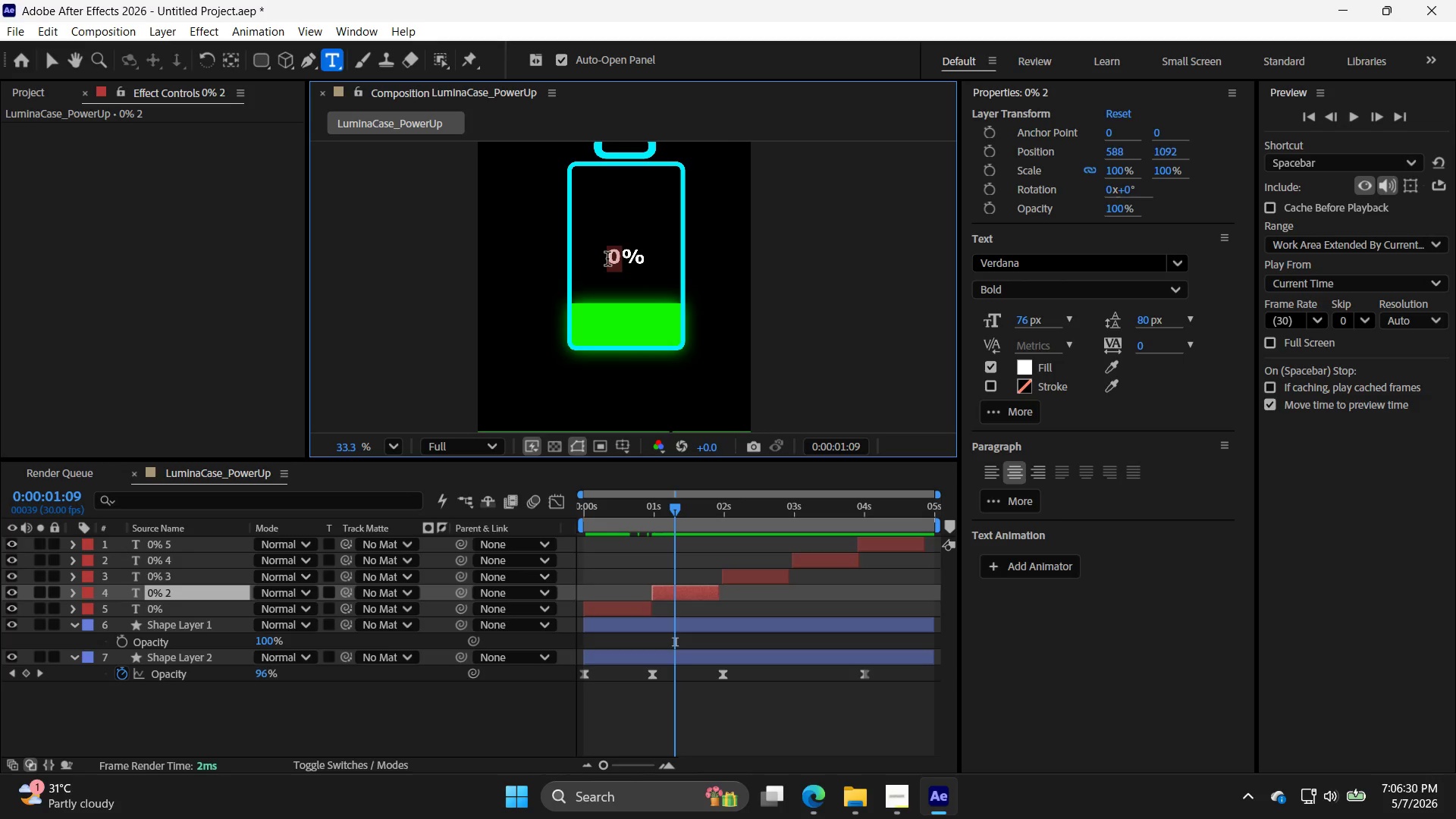 
type(25)
 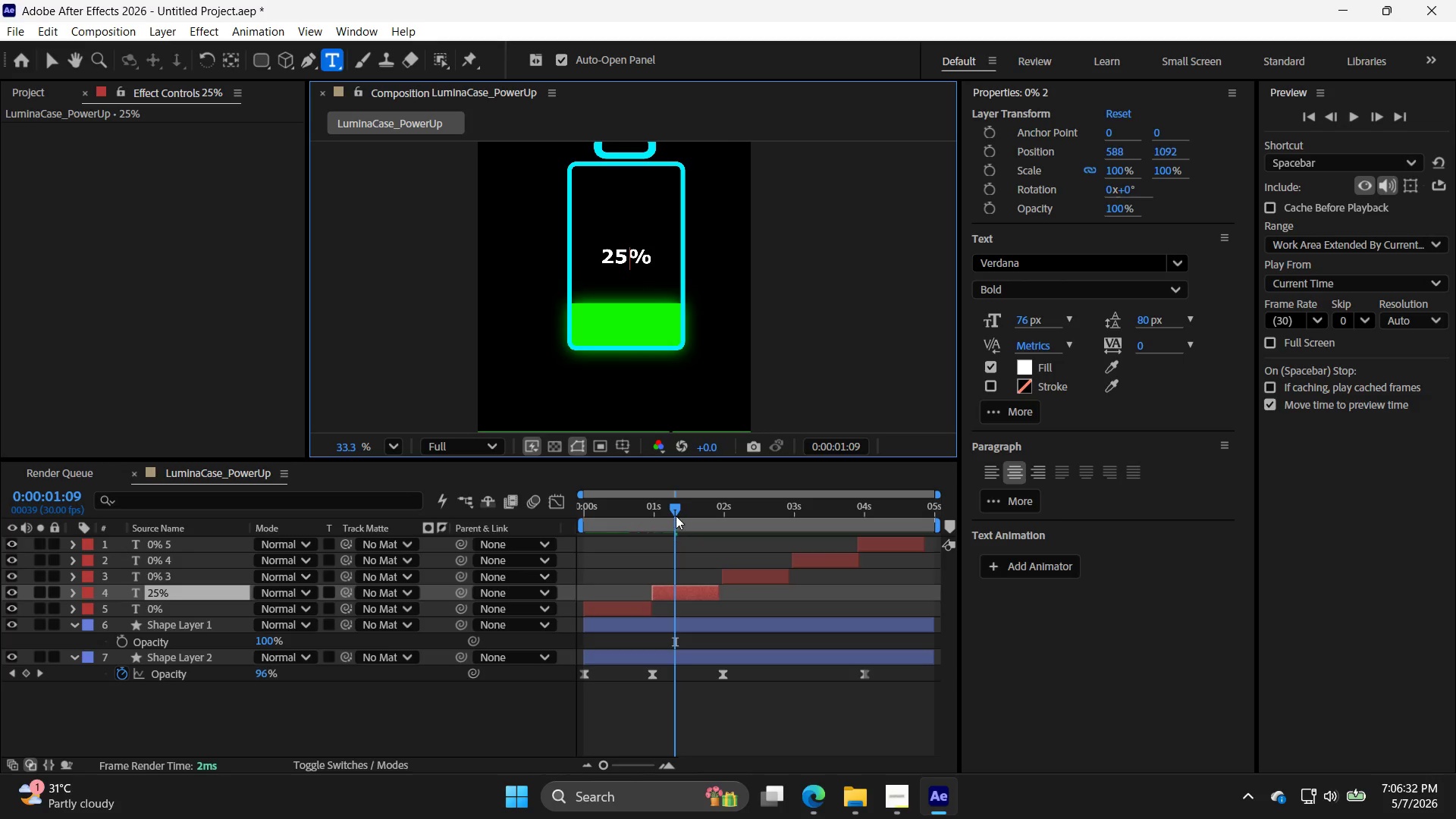 
left_click_drag(start_coordinate=[679, 509], to_coordinate=[740, 520])
 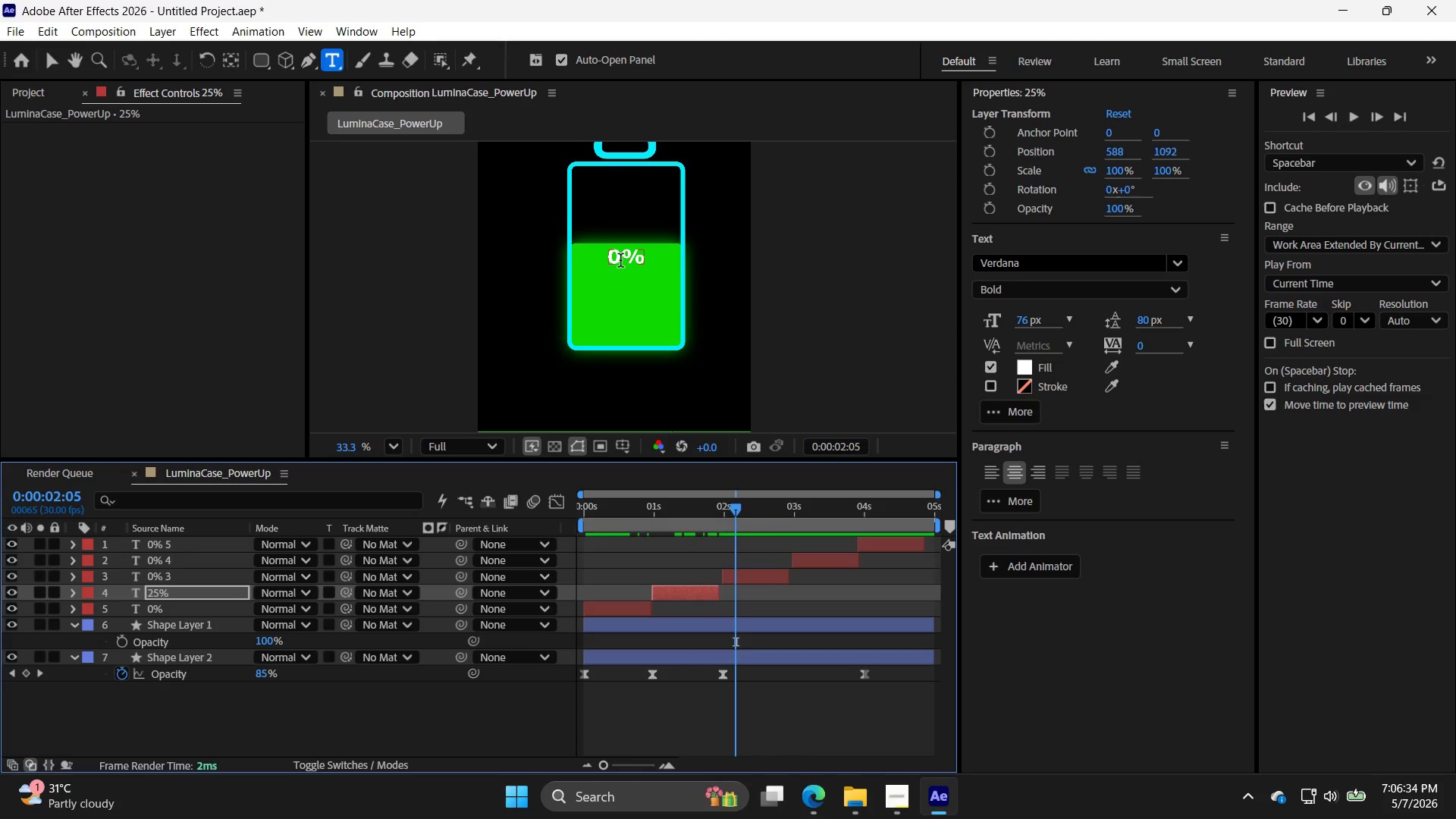 
left_click_drag(start_coordinate=[622, 262], to_coordinate=[604, 262])
 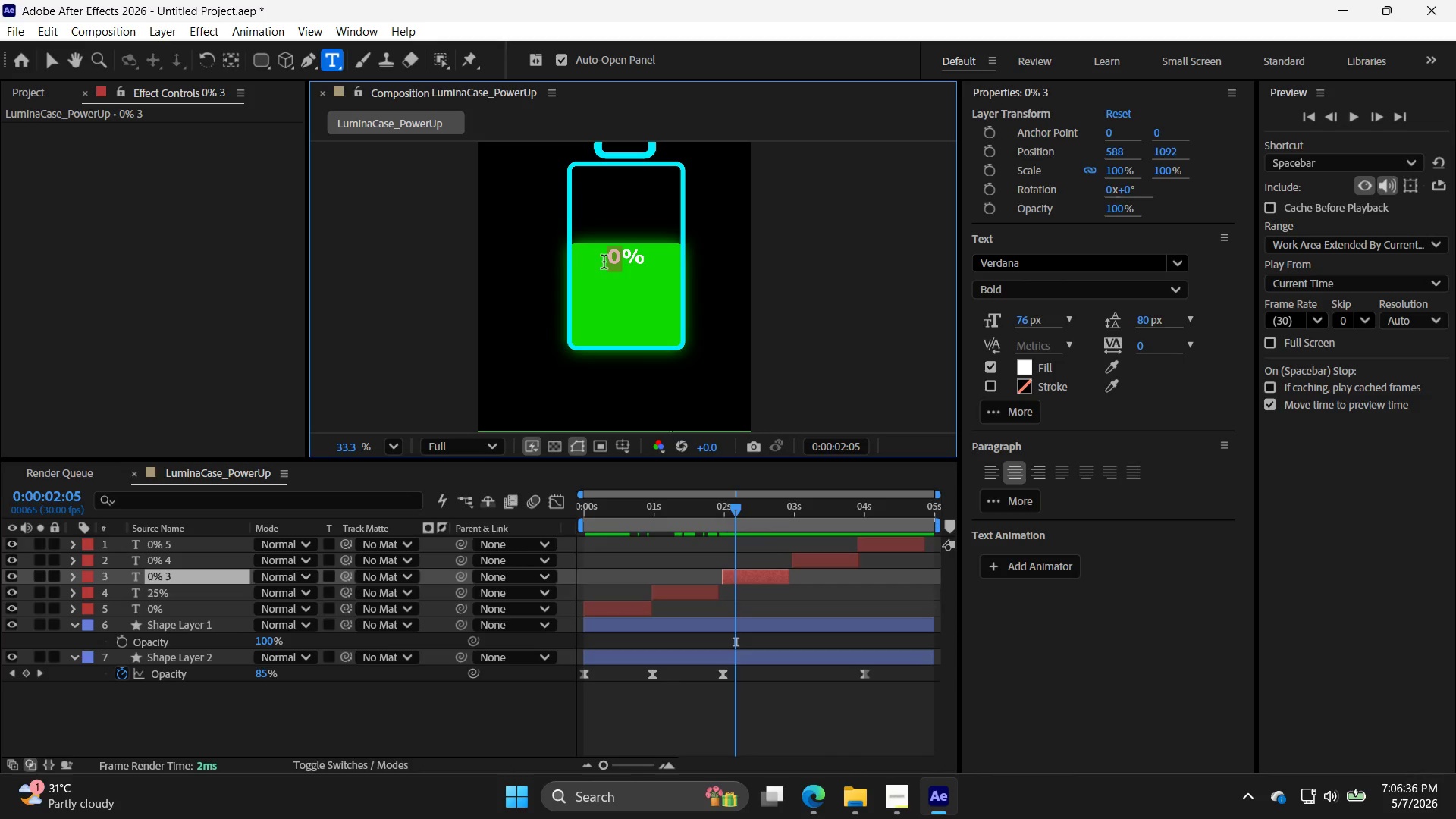 
type(50)
 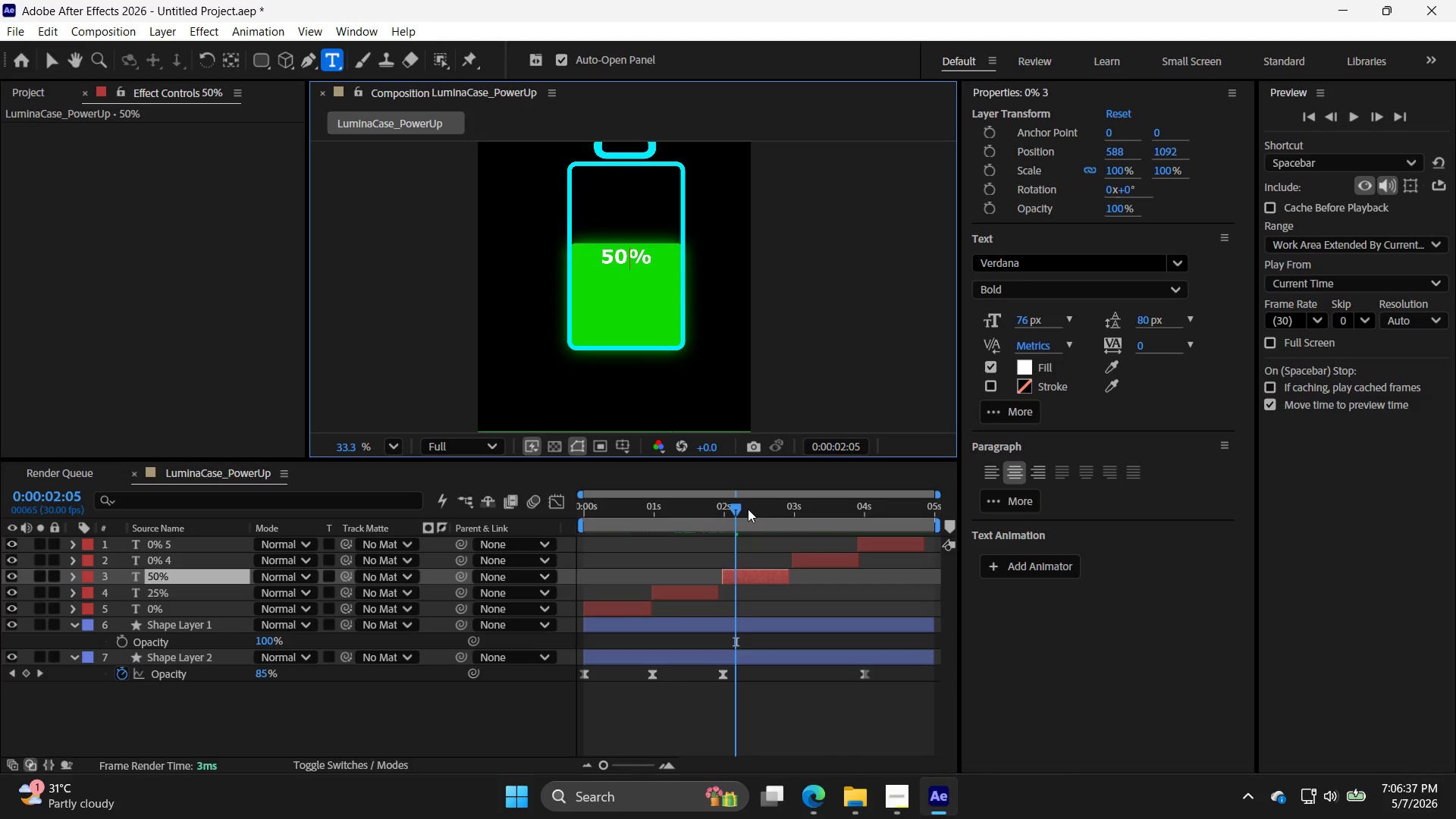 
left_click_drag(start_coordinate=[740, 510], to_coordinate=[826, 519])
 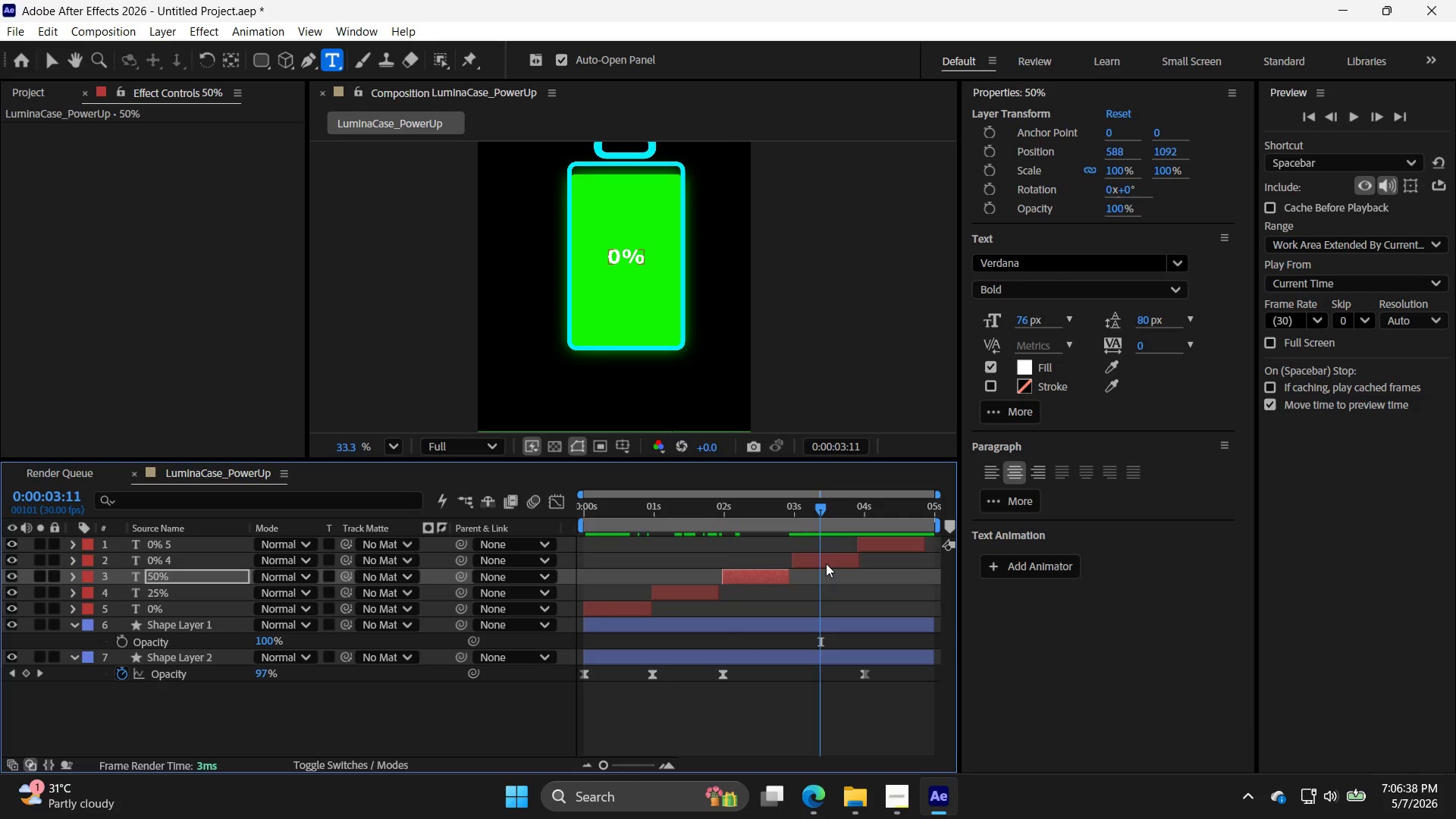 
left_click([826, 563])
 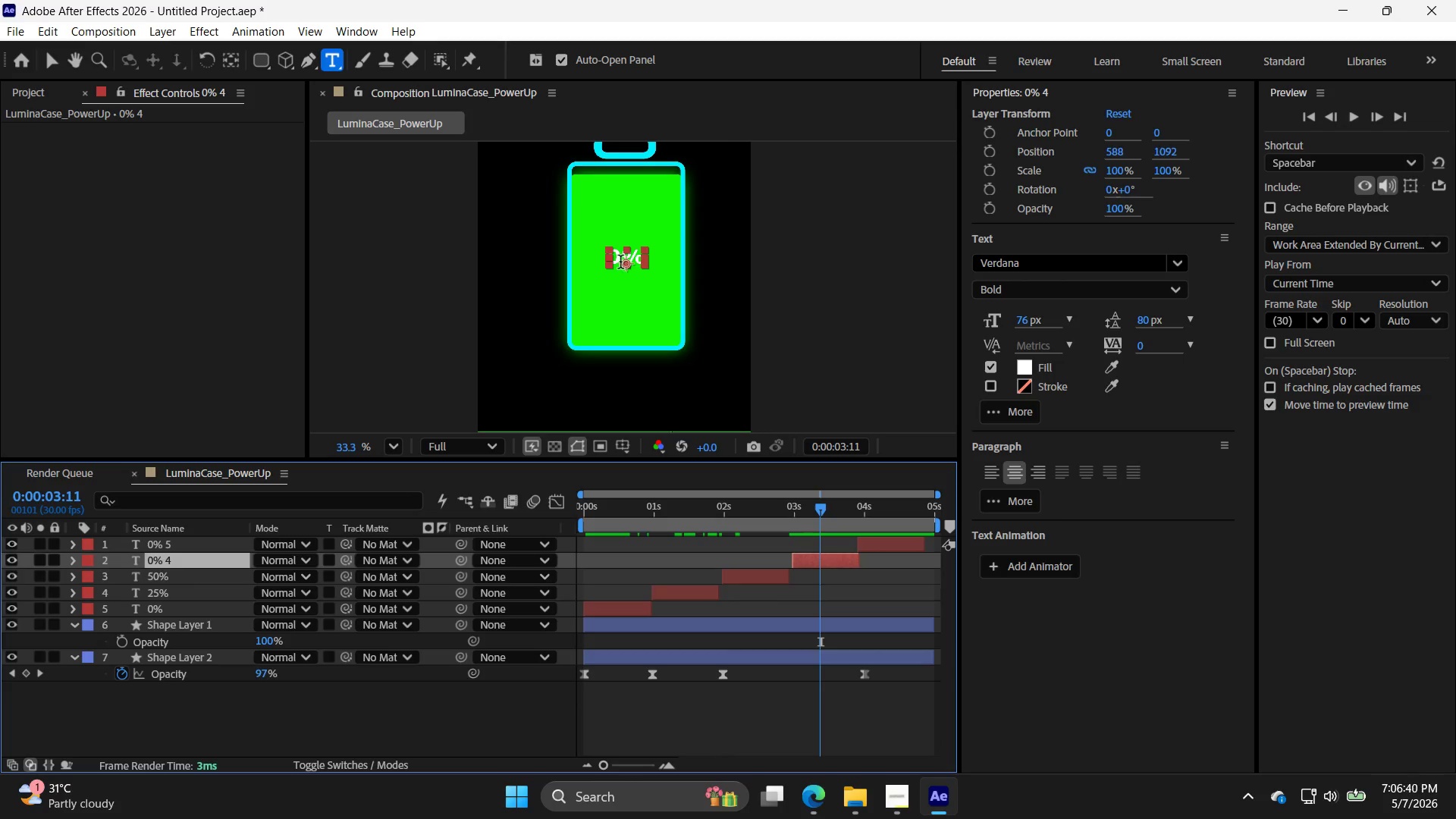 
left_click_drag(start_coordinate=[620, 262], to_coordinate=[604, 262])
 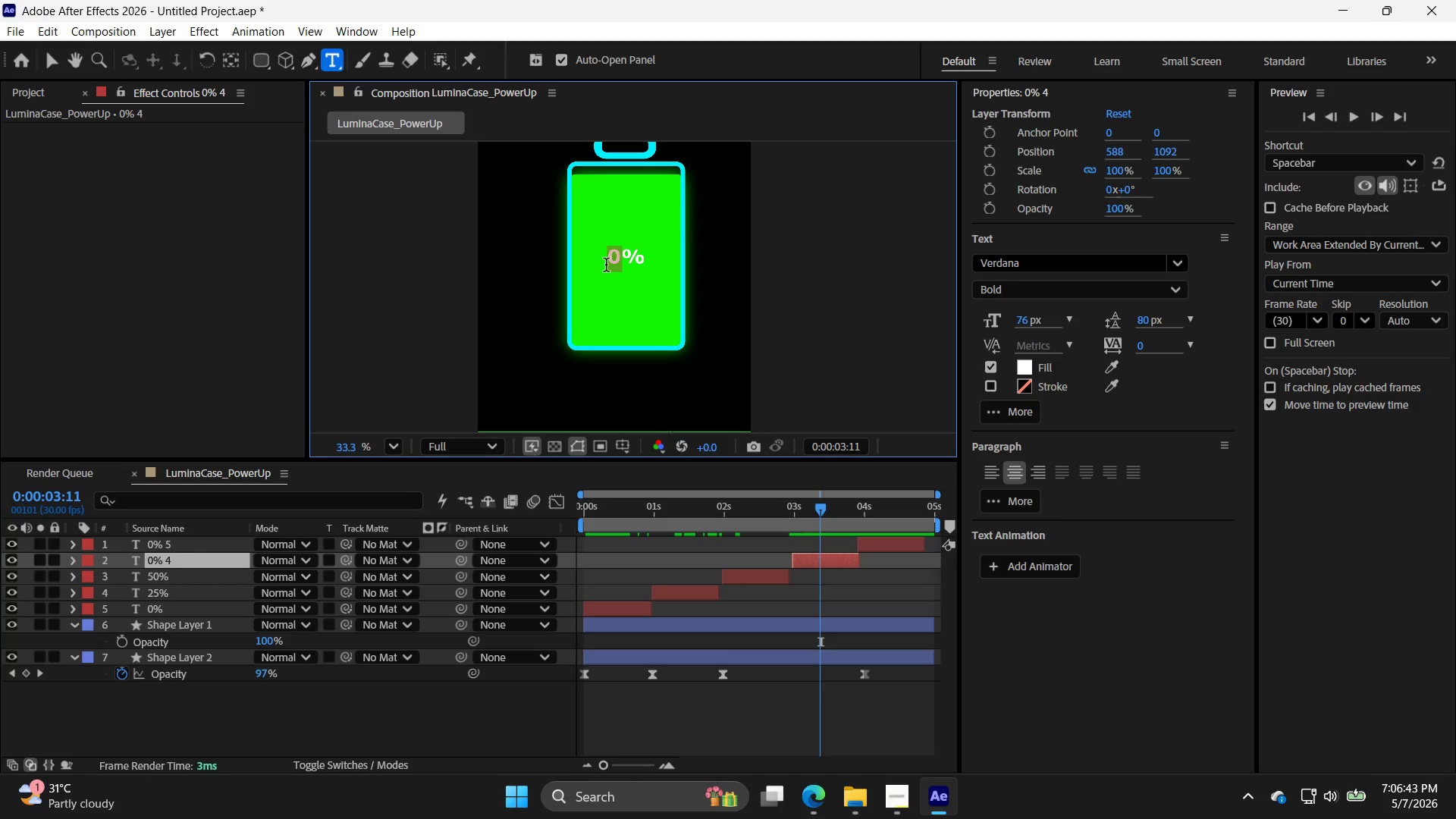 
type(75)
 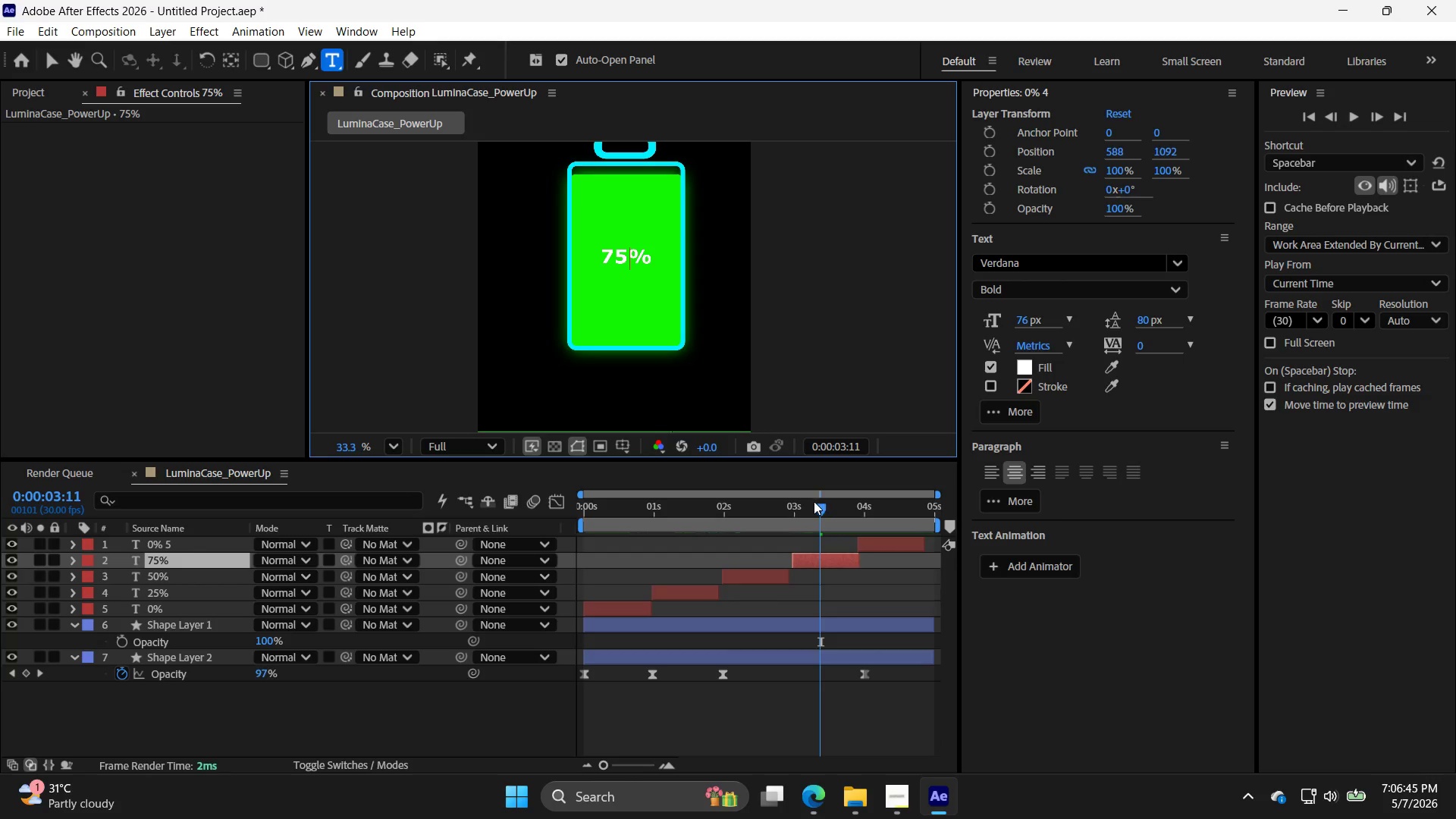 
left_click_drag(start_coordinate=[822, 509], to_coordinate=[861, 511])
 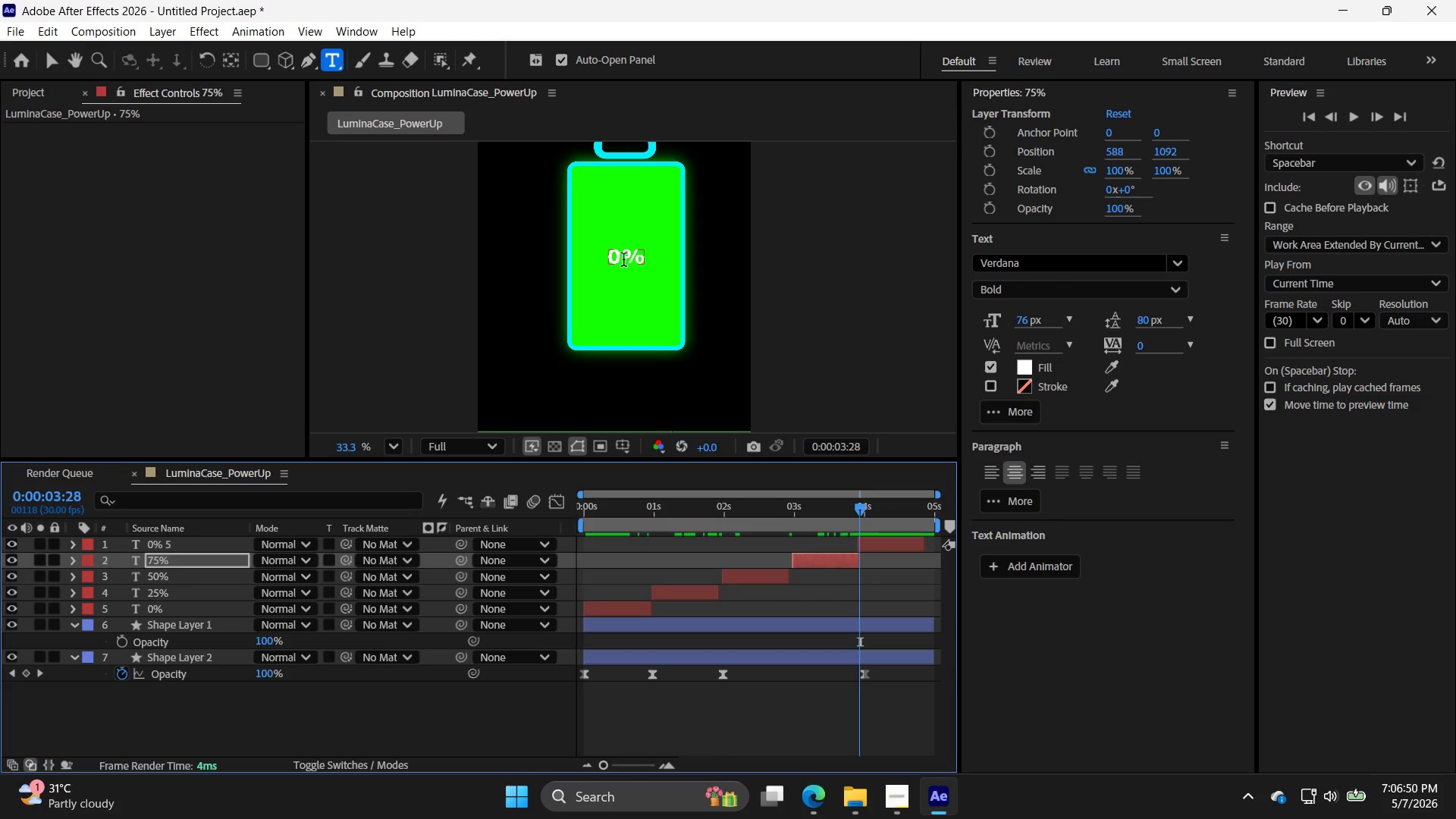 
left_click_drag(start_coordinate=[623, 259], to_coordinate=[601, 259])
 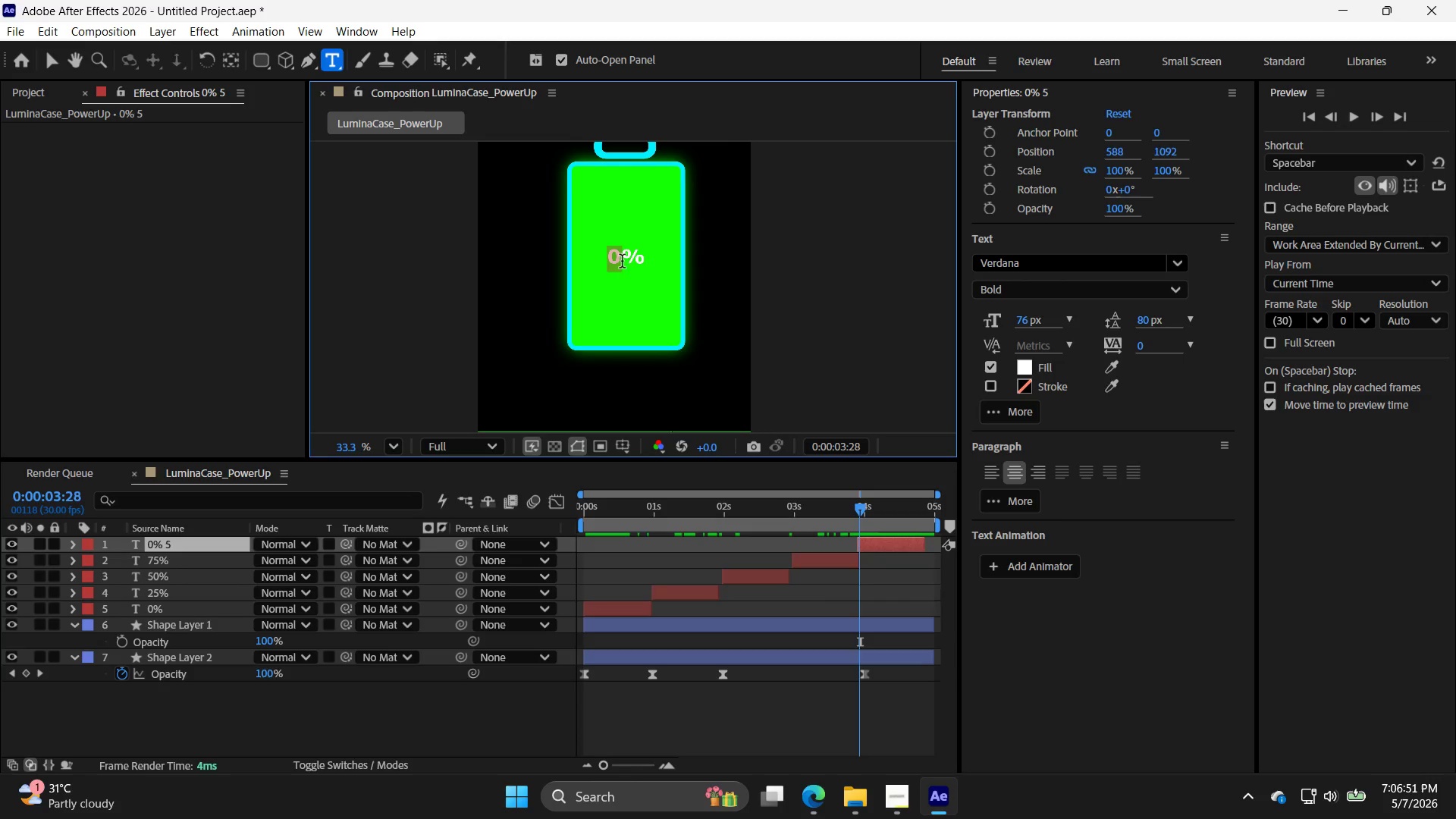 
type(100)
 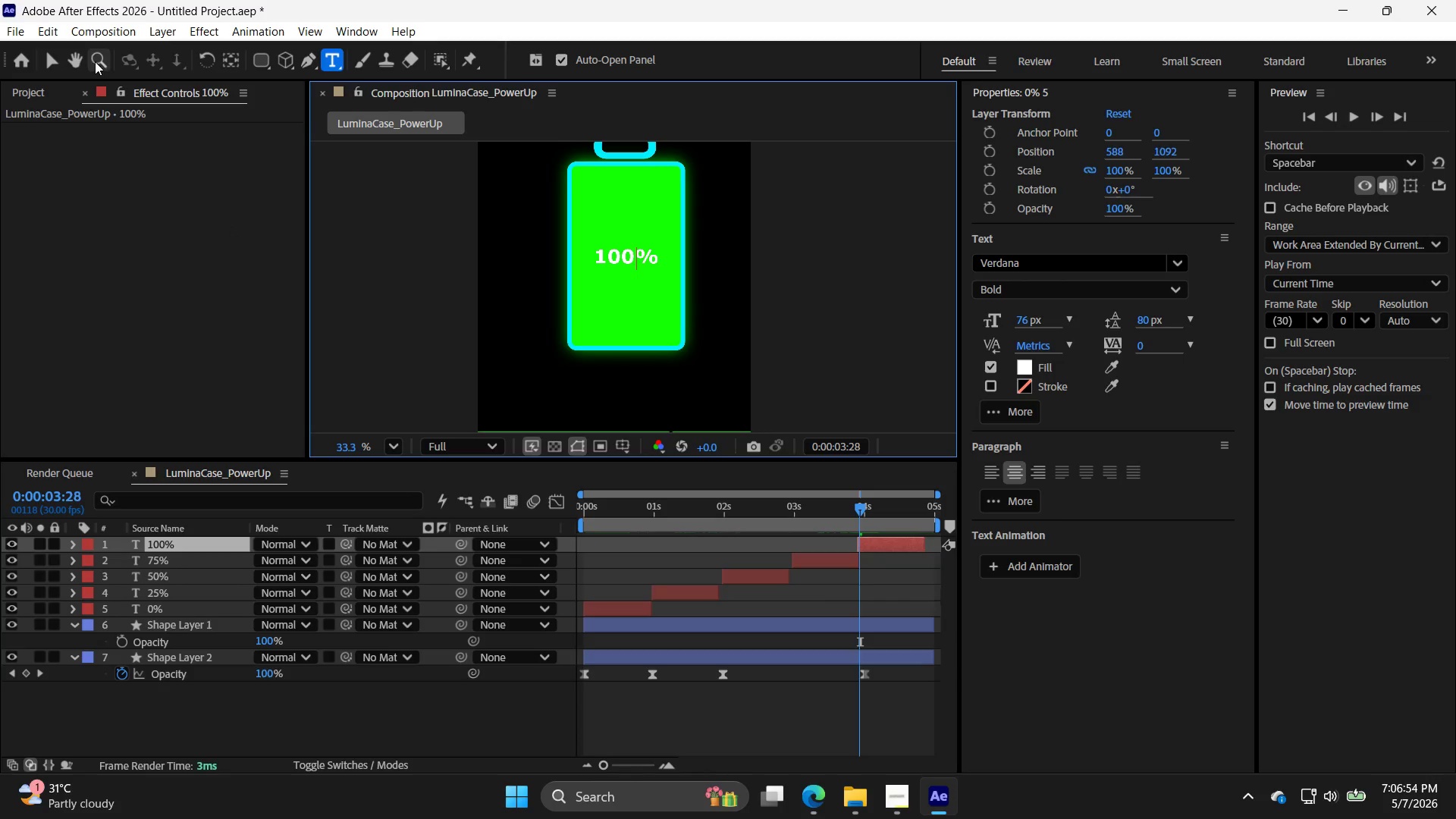 
left_click([51, 57])
 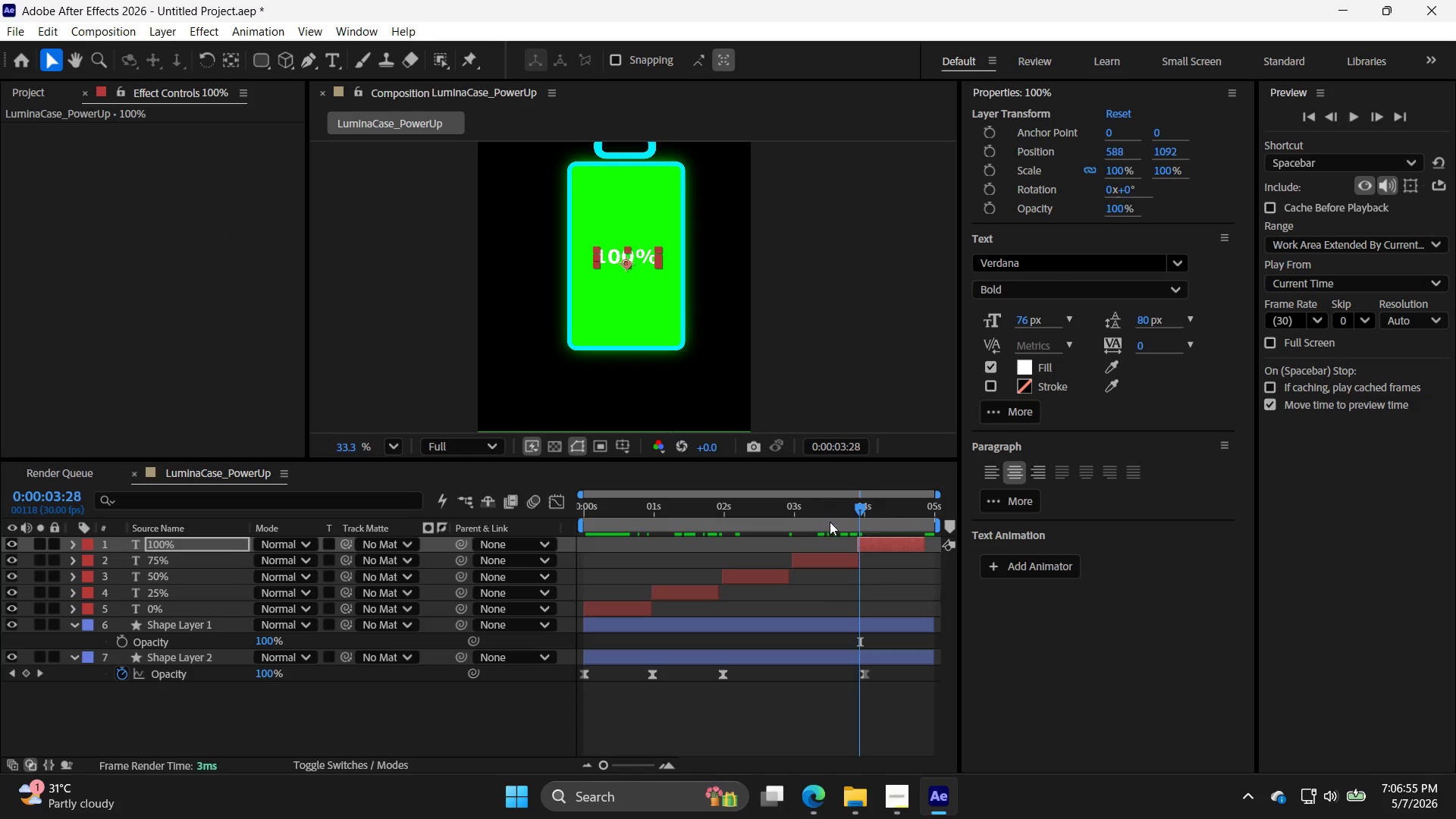 
left_click([895, 545])
 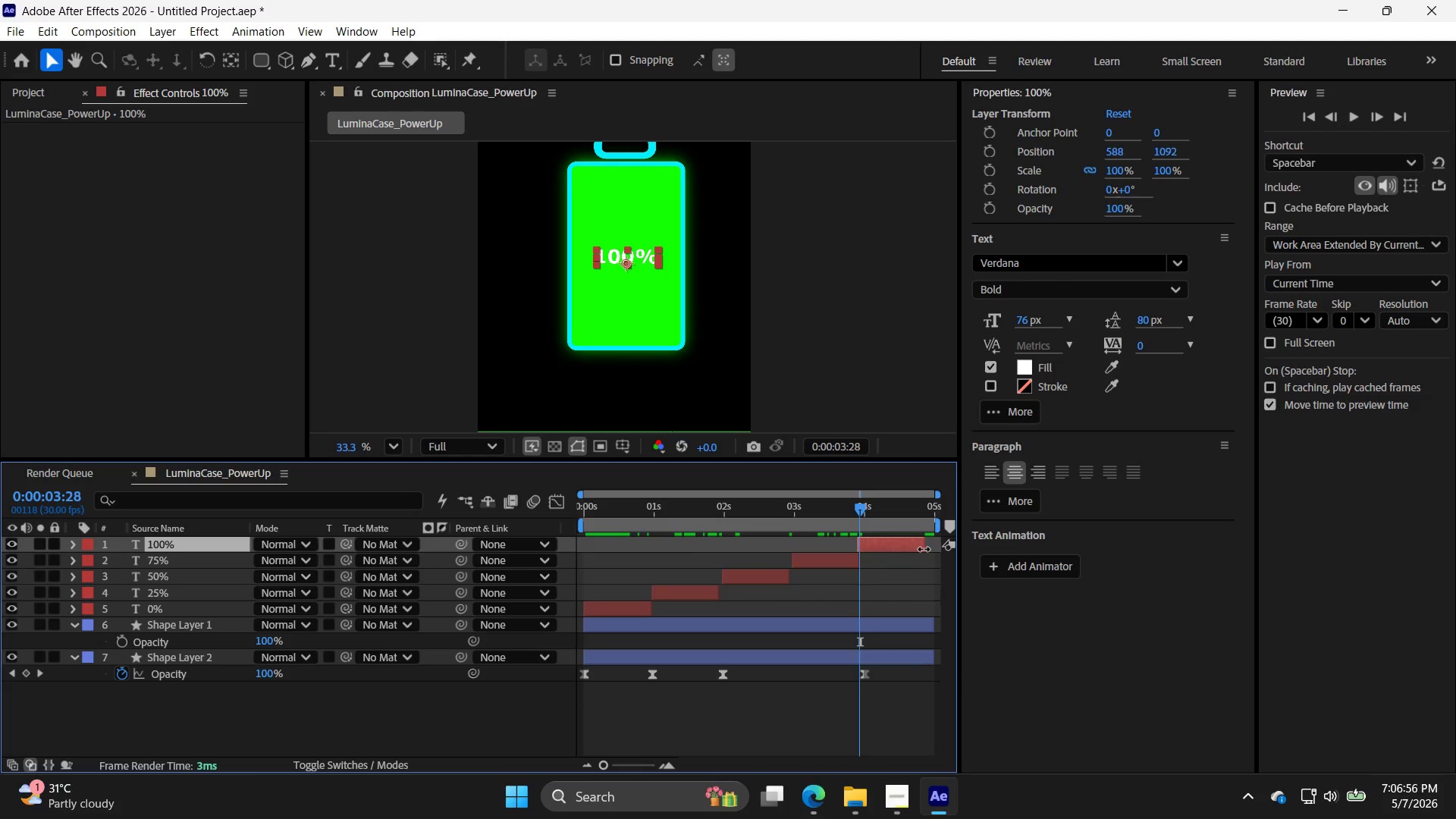 
left_click_drag(start_coordinate=[924, 548], to_coordinate=[947, 551])
 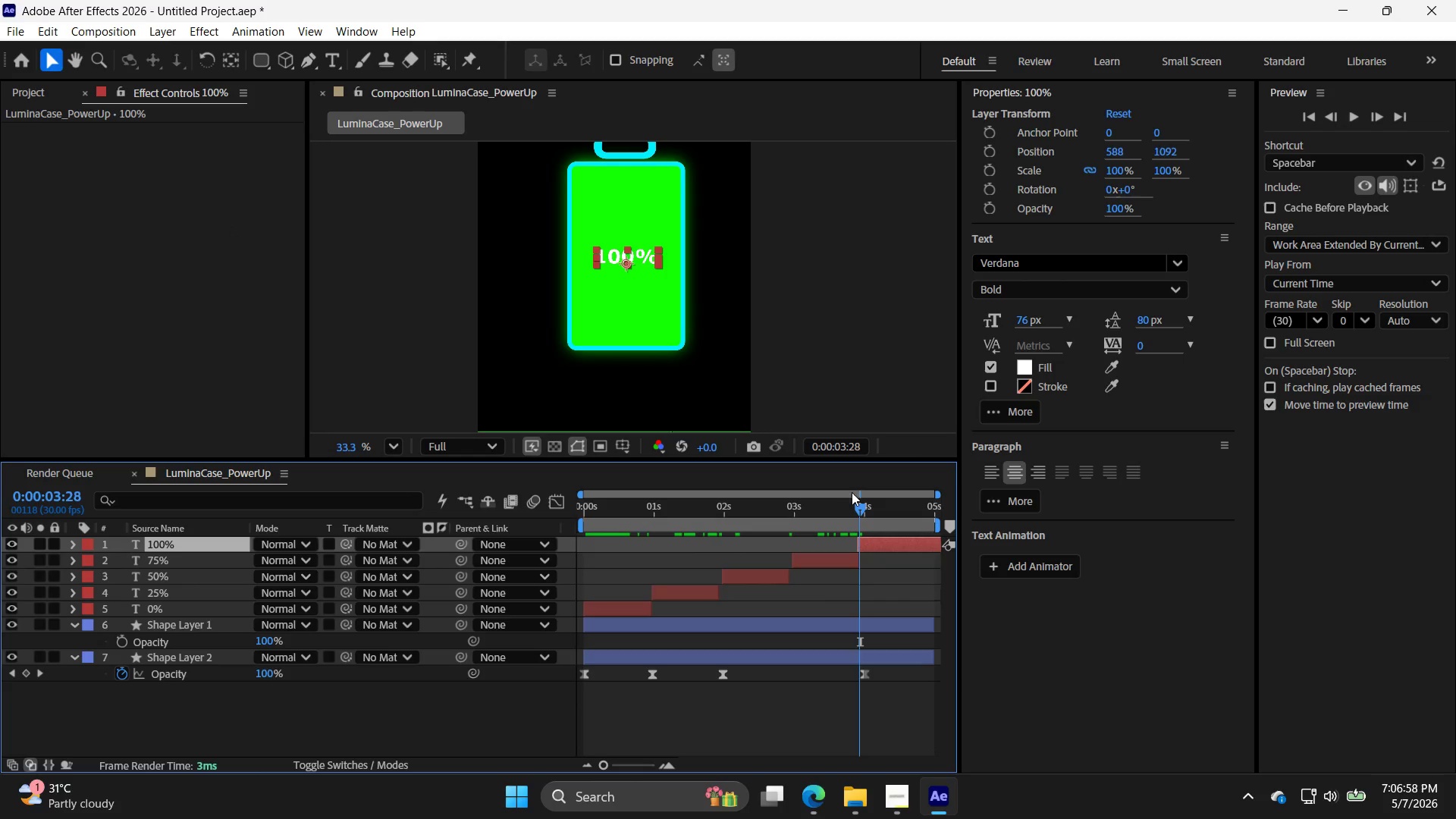 
left_click_drag(start_coordinate=[861, 507], to_coordinate=[516, 479])
 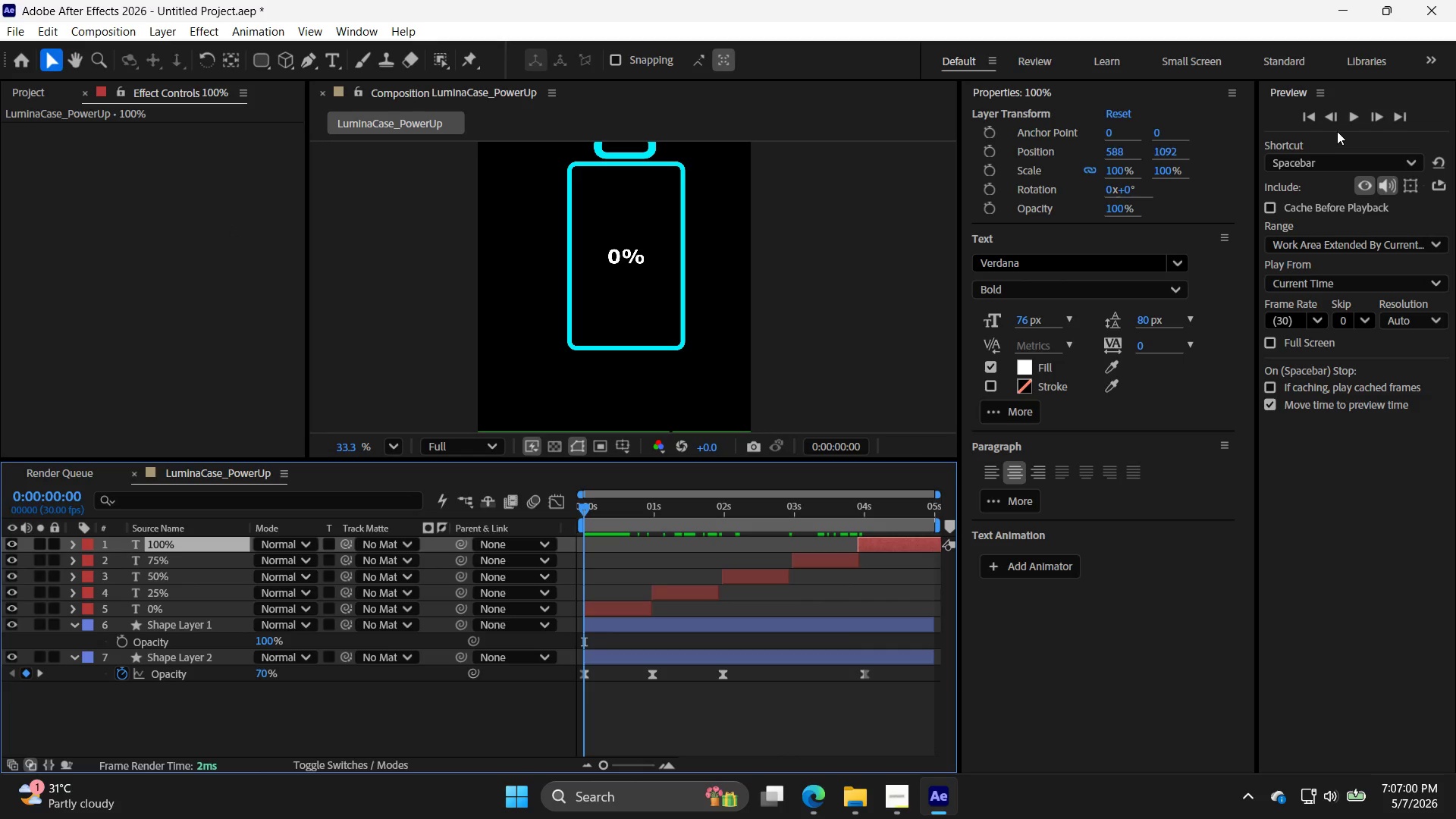 
left_click([1351, 119])
 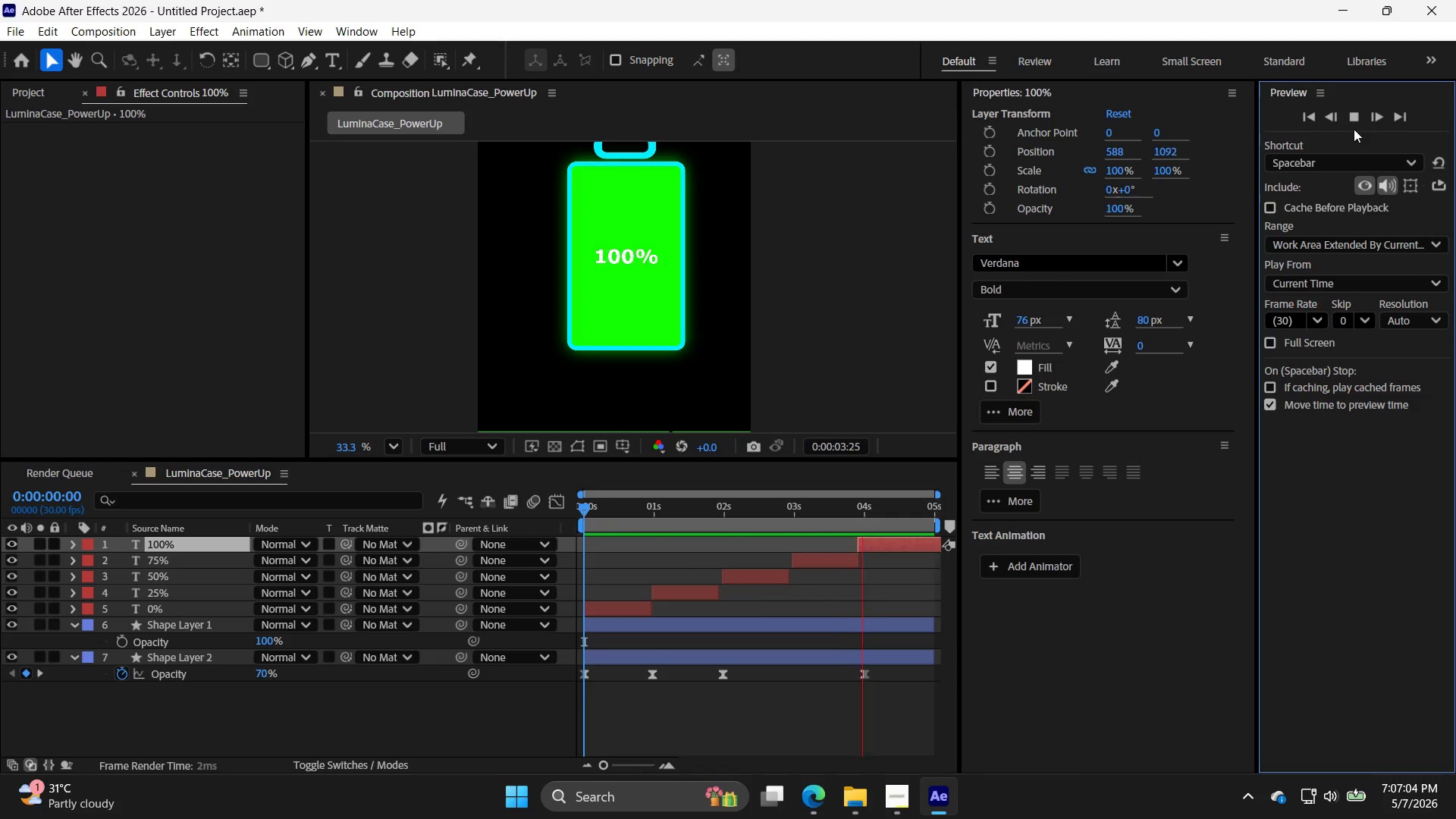 
wait(5.55)
 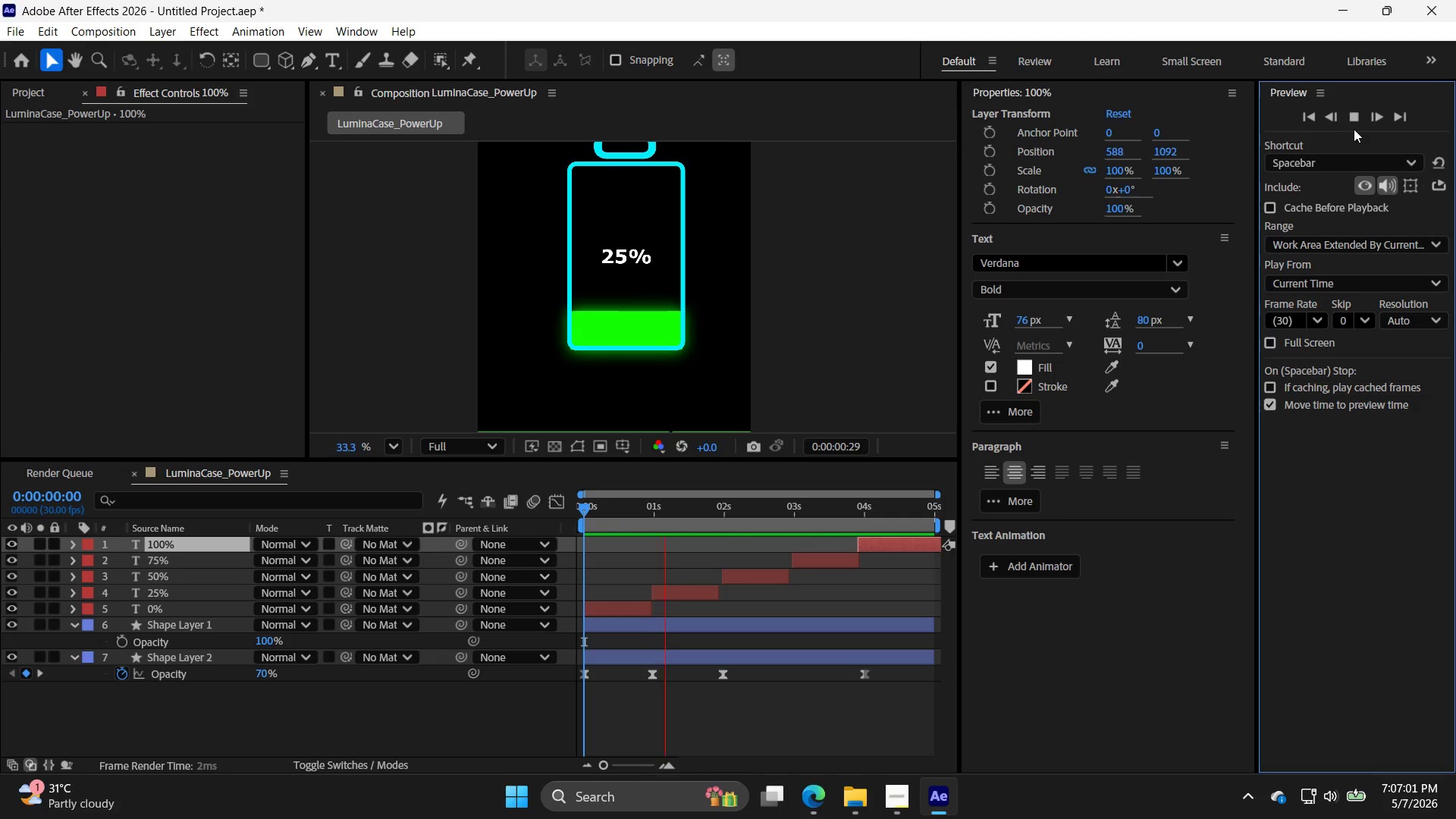 
left_click([1351, 112])
 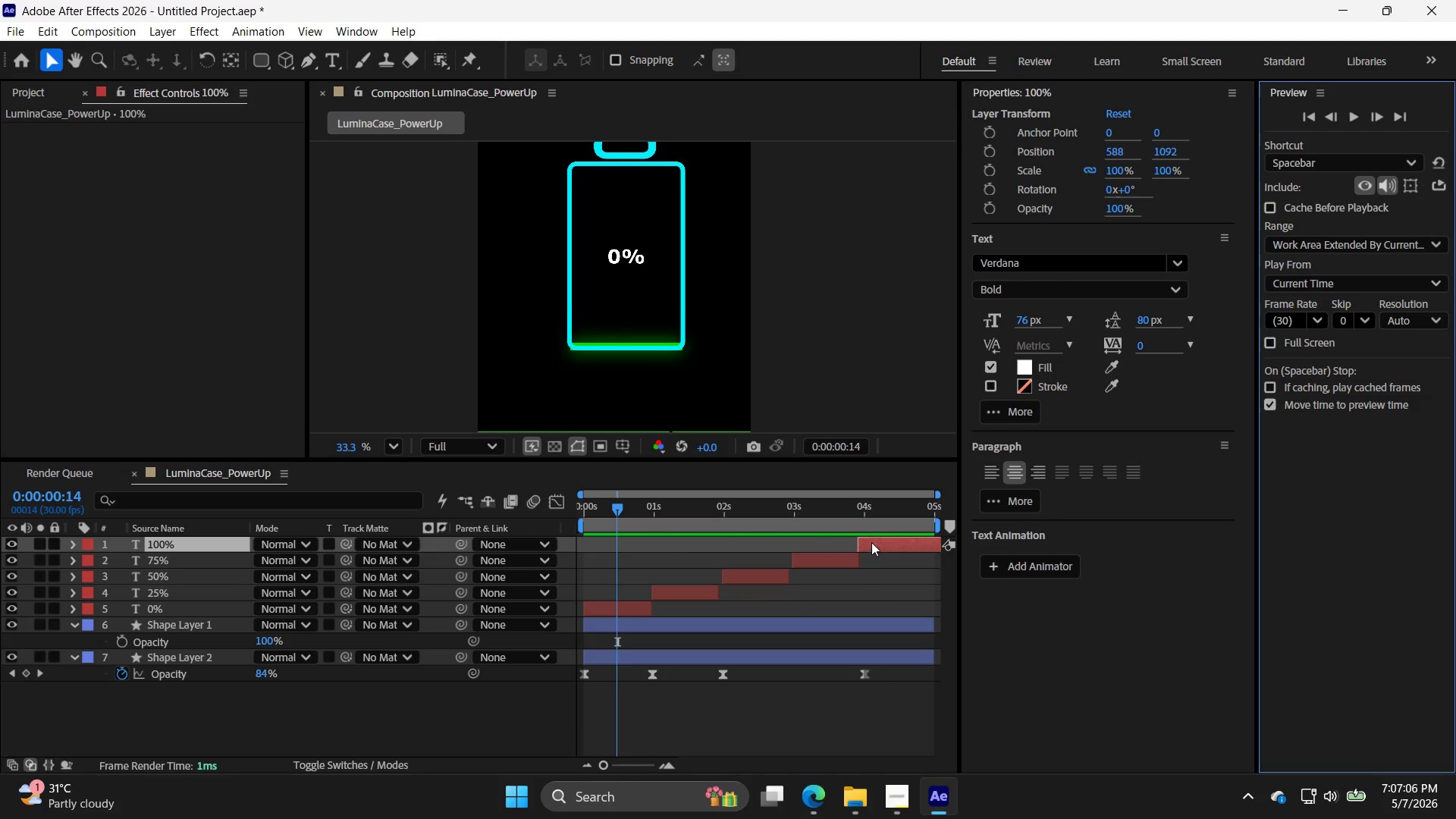 
left_click_drag(start_coordinate=[870, 544], to_coordinate=[863, 546])
 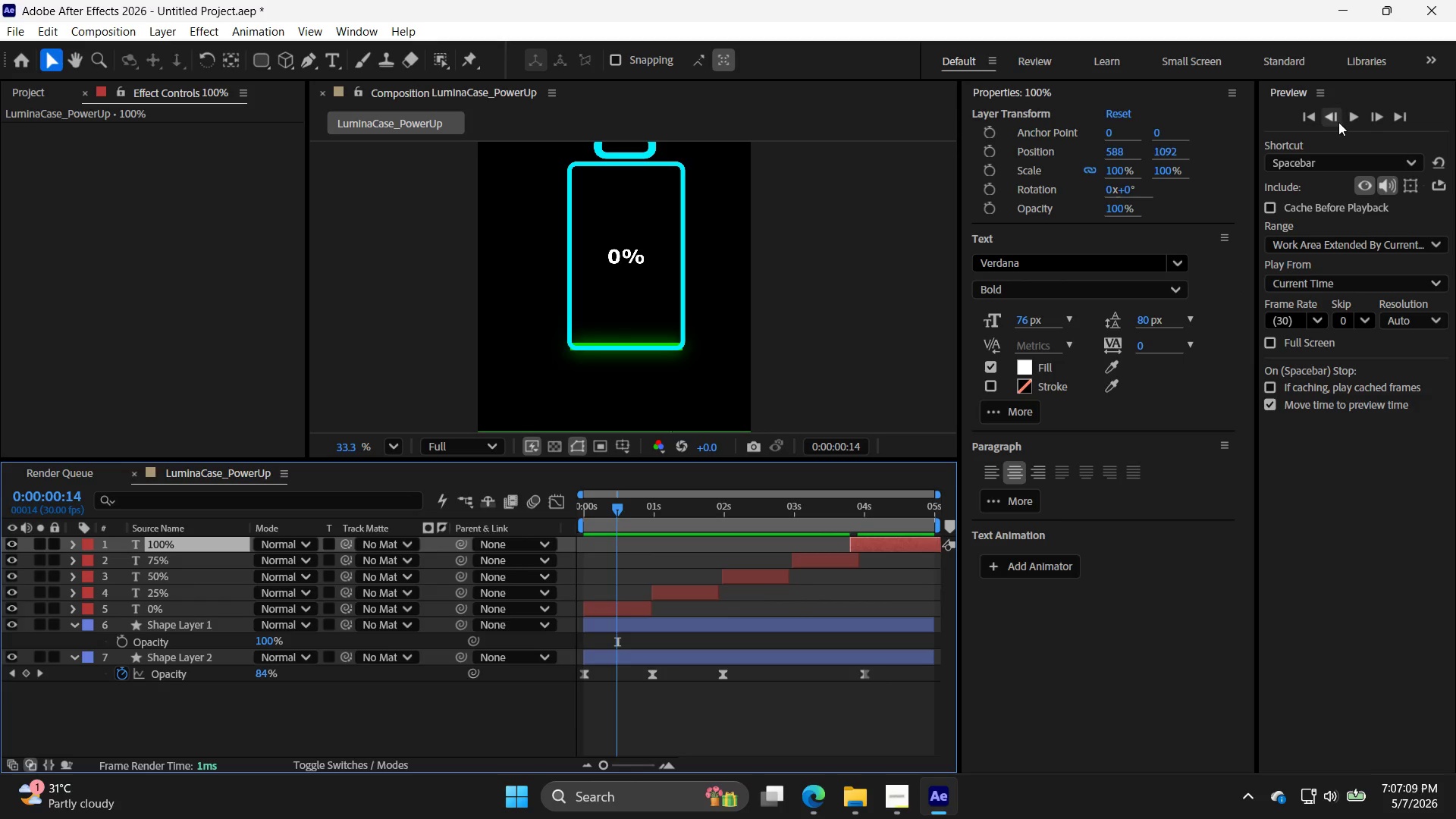 
left_click([1358, 114])
 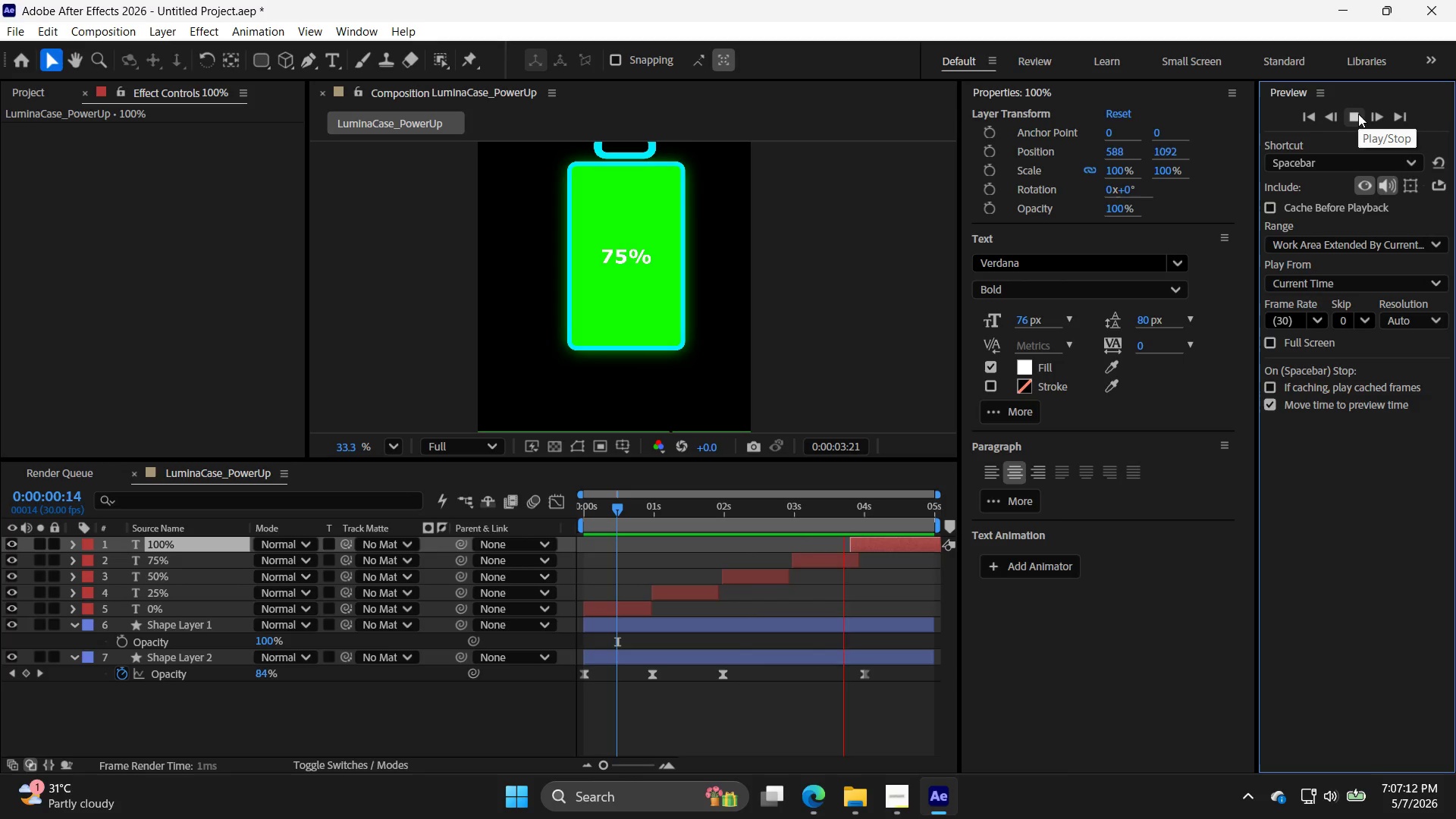 
left_click([1358, 114])
 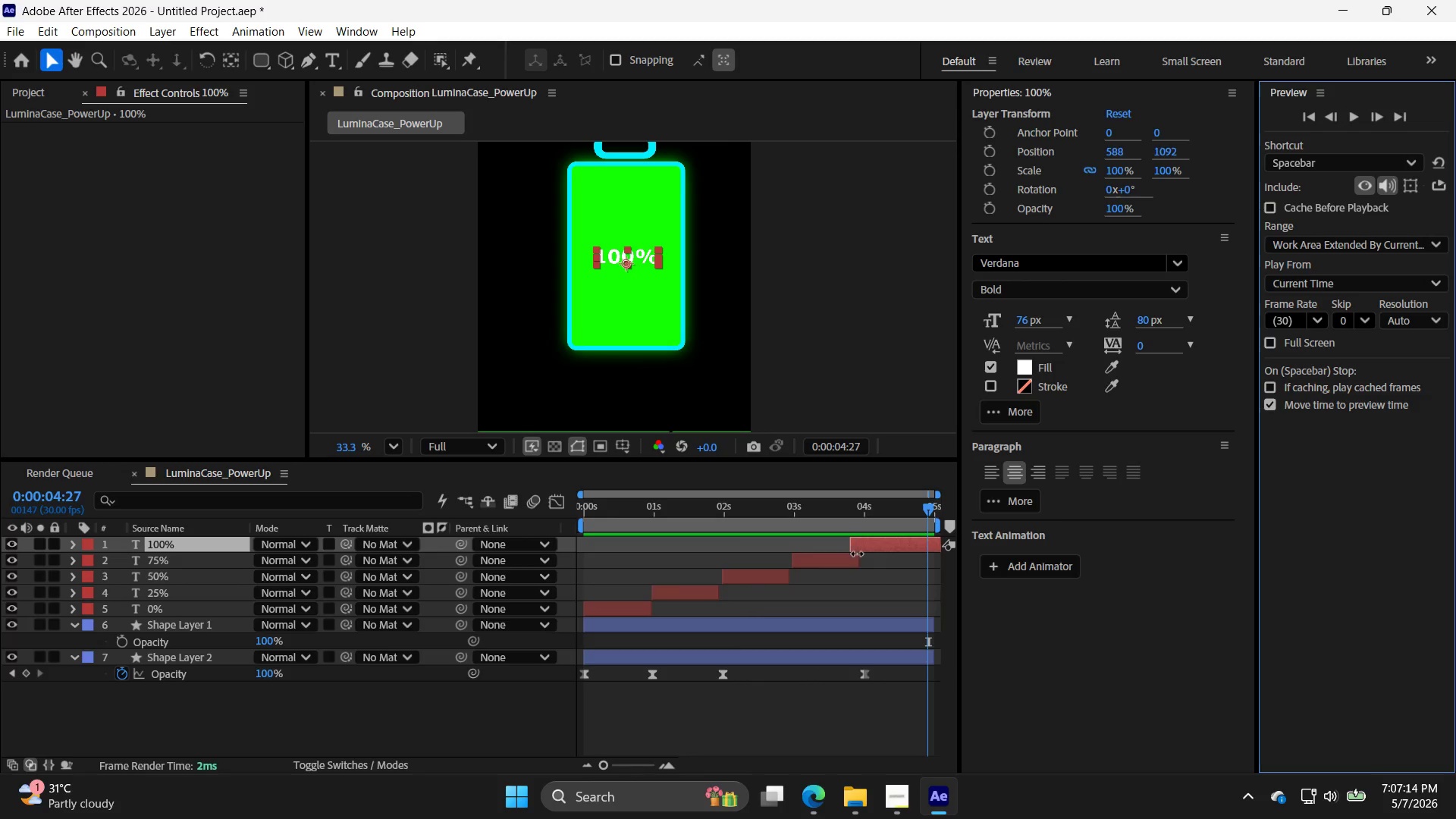 
left_click([852, 562])
 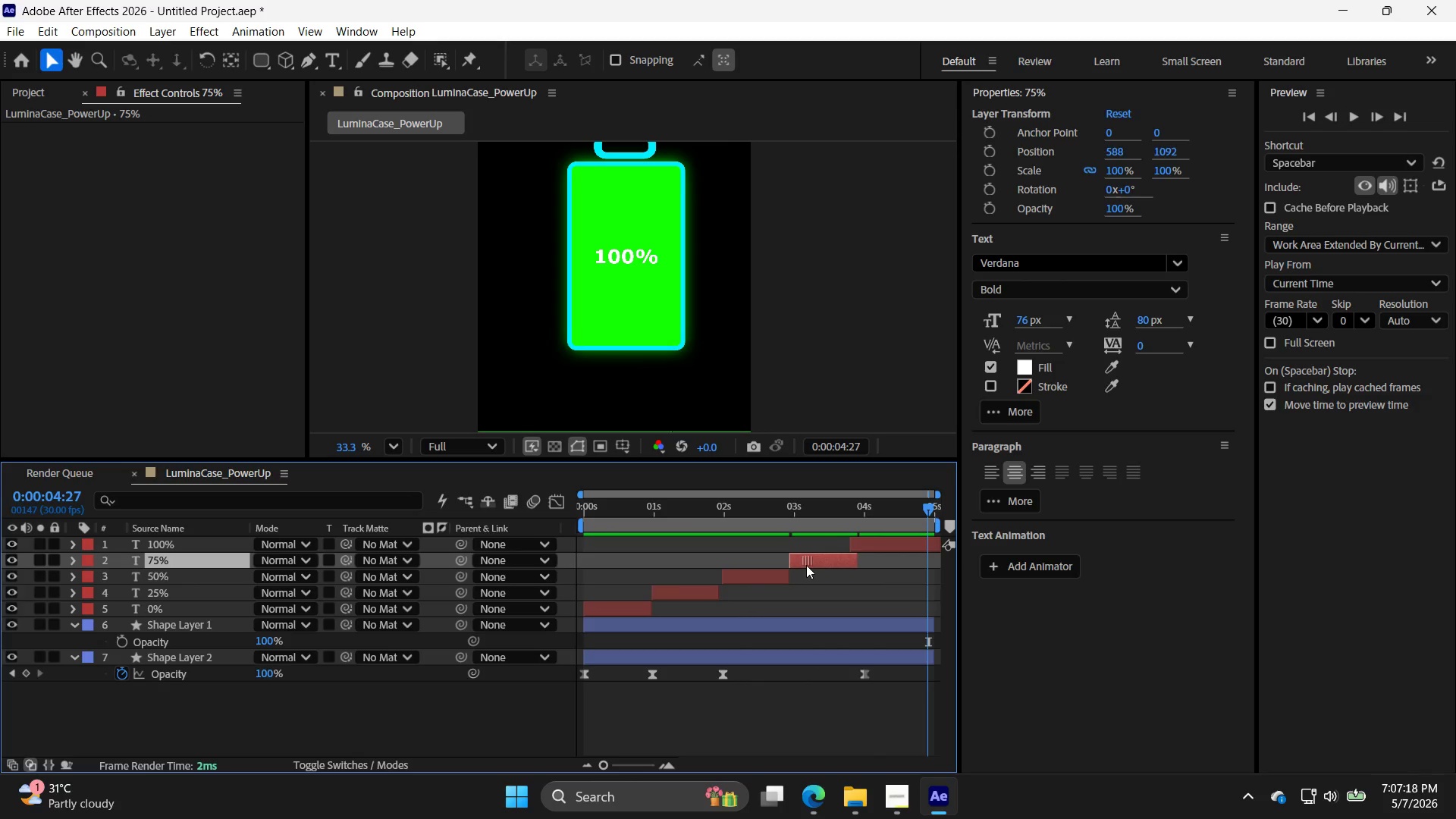 
left_click_drag(start_coordinate=[872, 538], to_coordinate=[861, 541])
 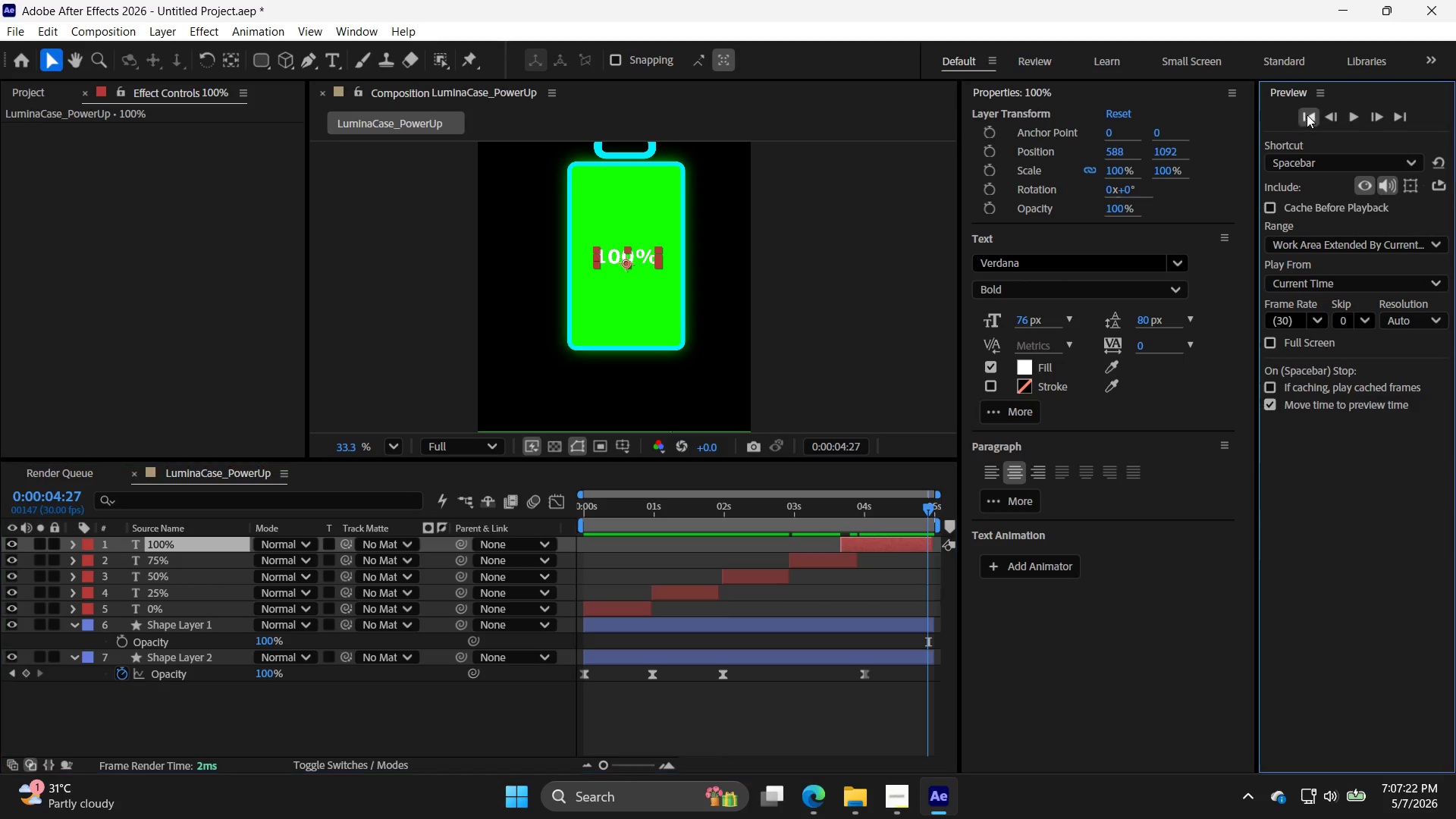 
double_click([1360, 112])
 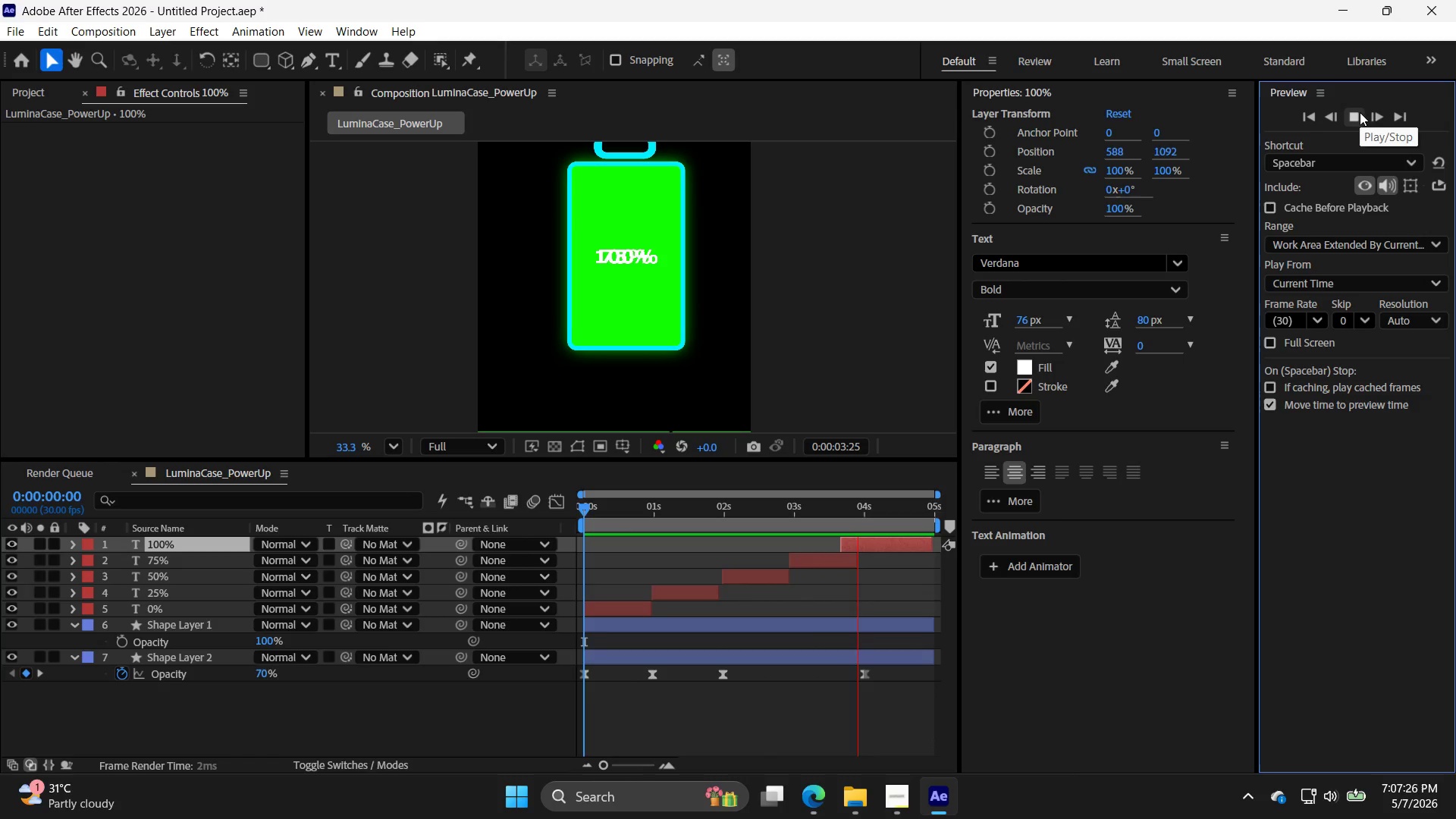 
wait(5.44)
 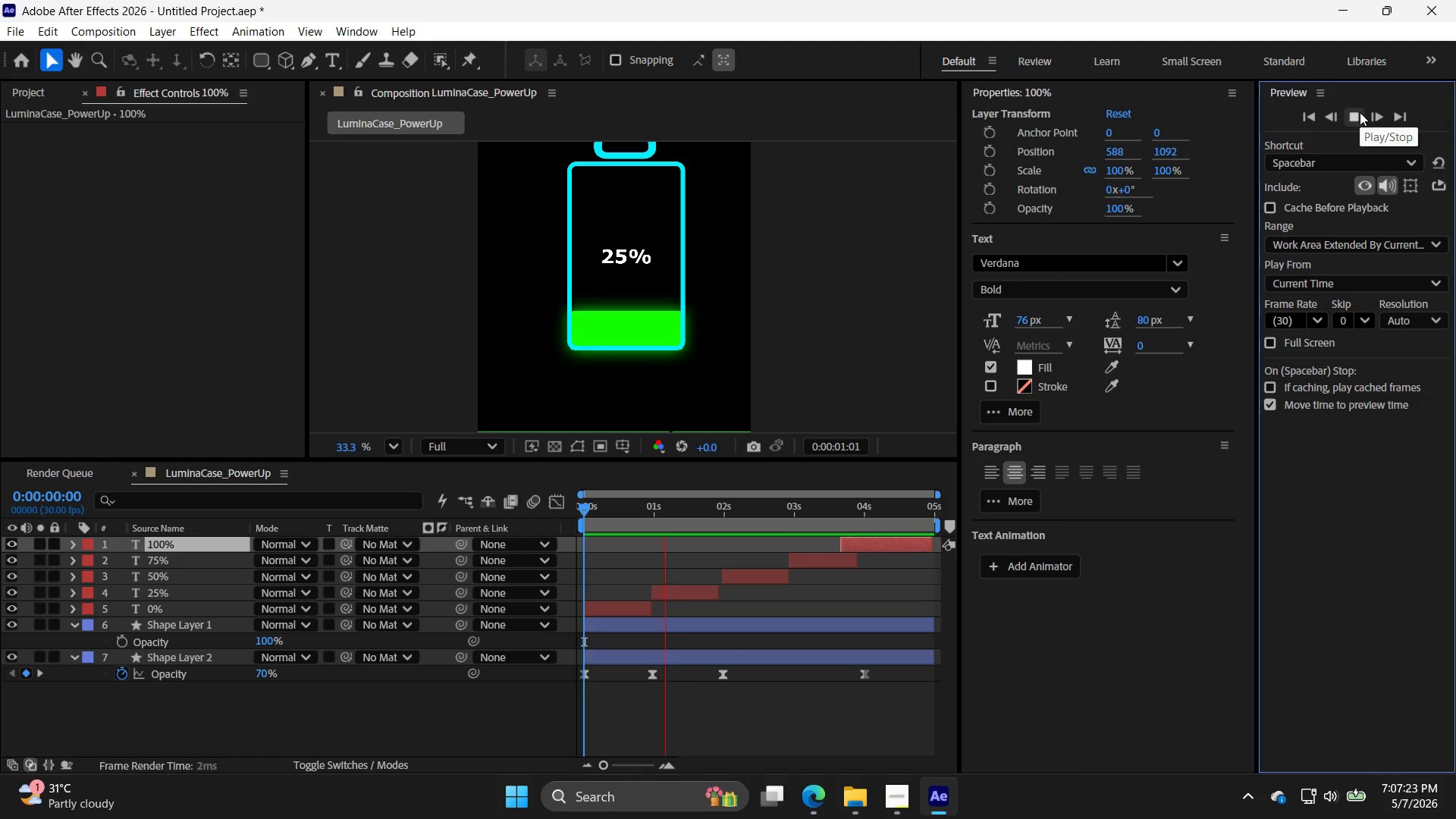 
left_click([1360, 112])
 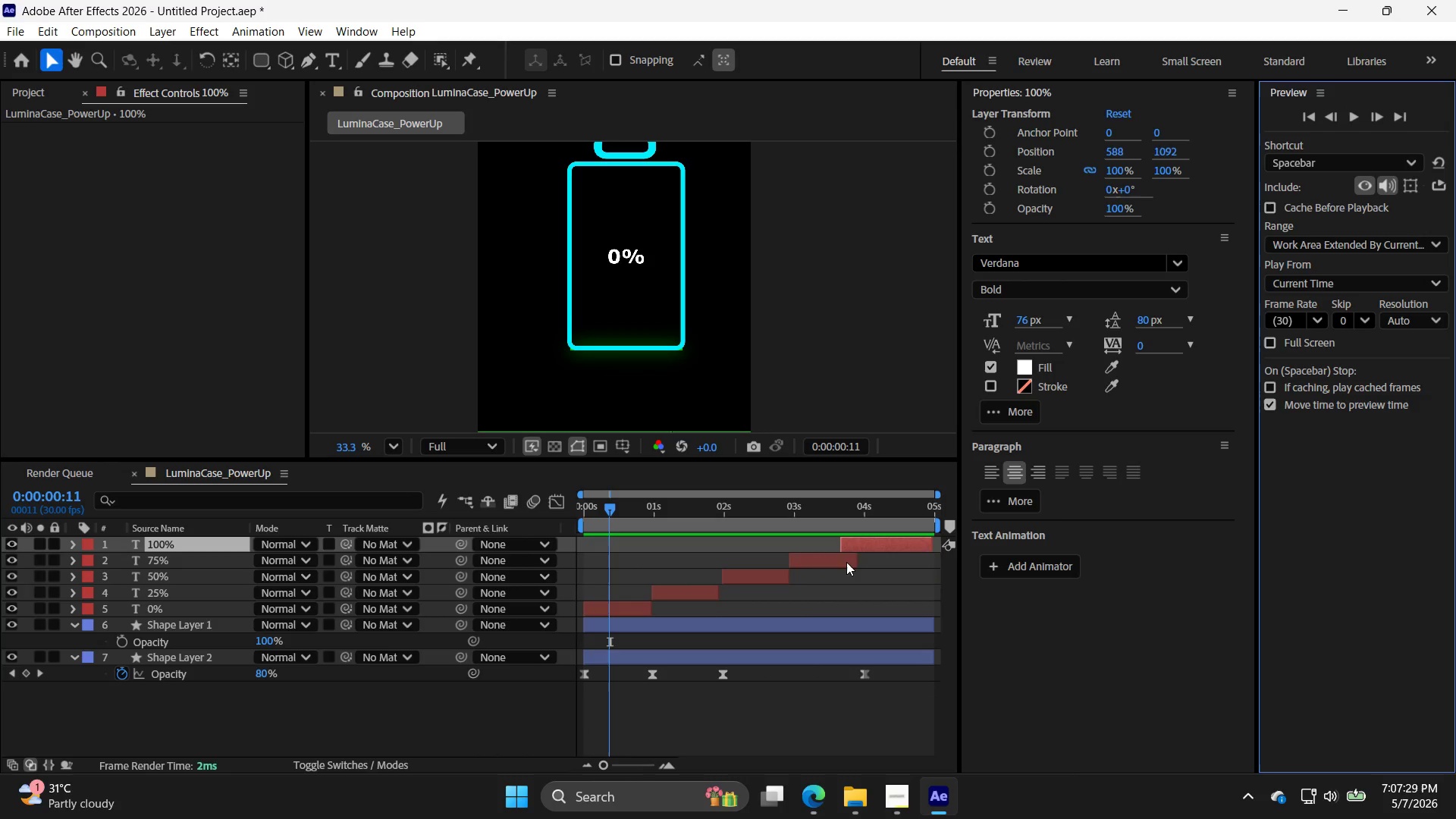 
scroll: coordinate [873, 570], scroll_direction: up, amount: 4.0
 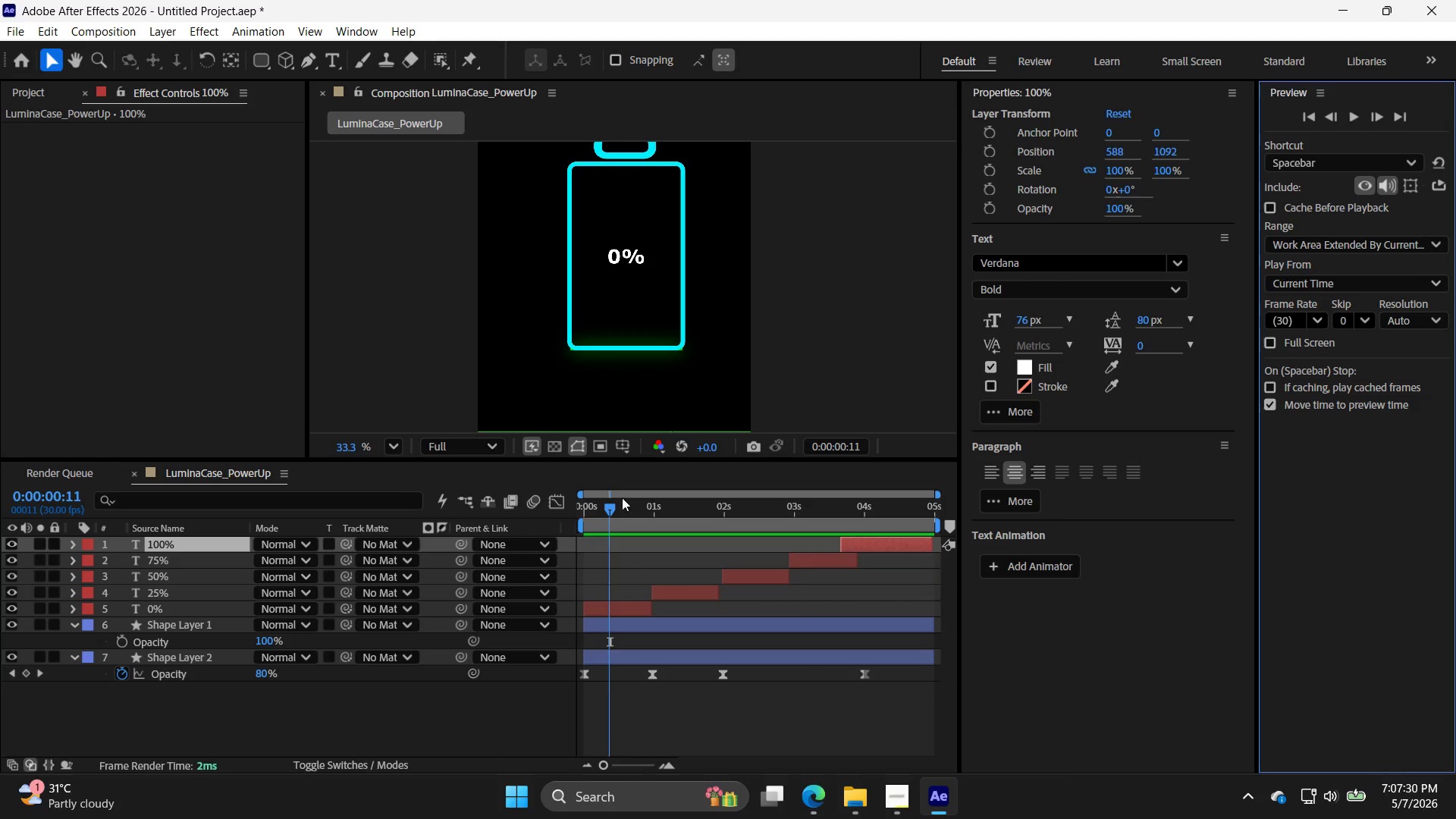 
left_click_drag(start_coordinate=[609, 507], to_coordinate=[800, 532])
 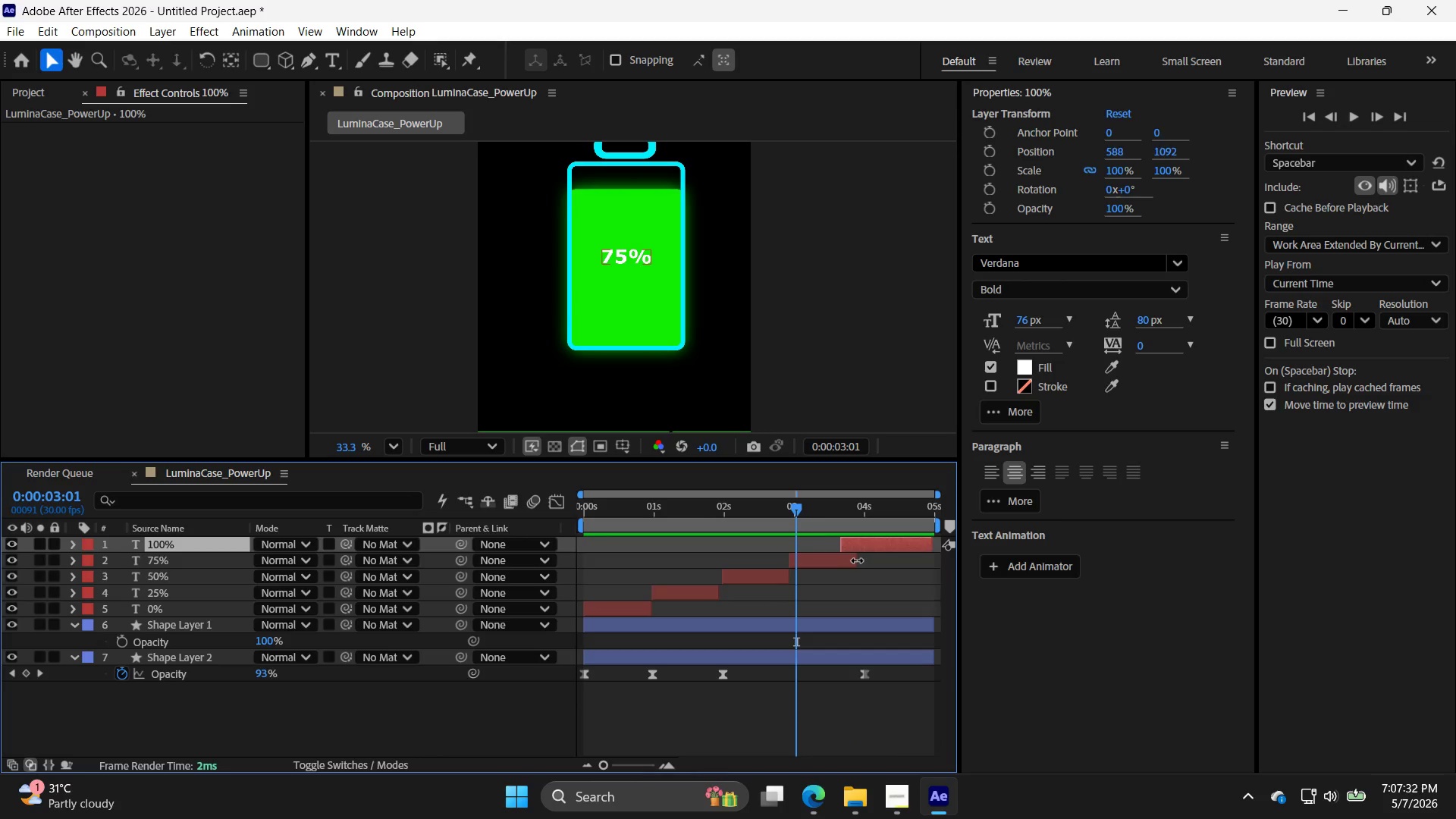 
left_click_drag(start_coordinate=[858, 560], to_coordinate=[842, 563])
 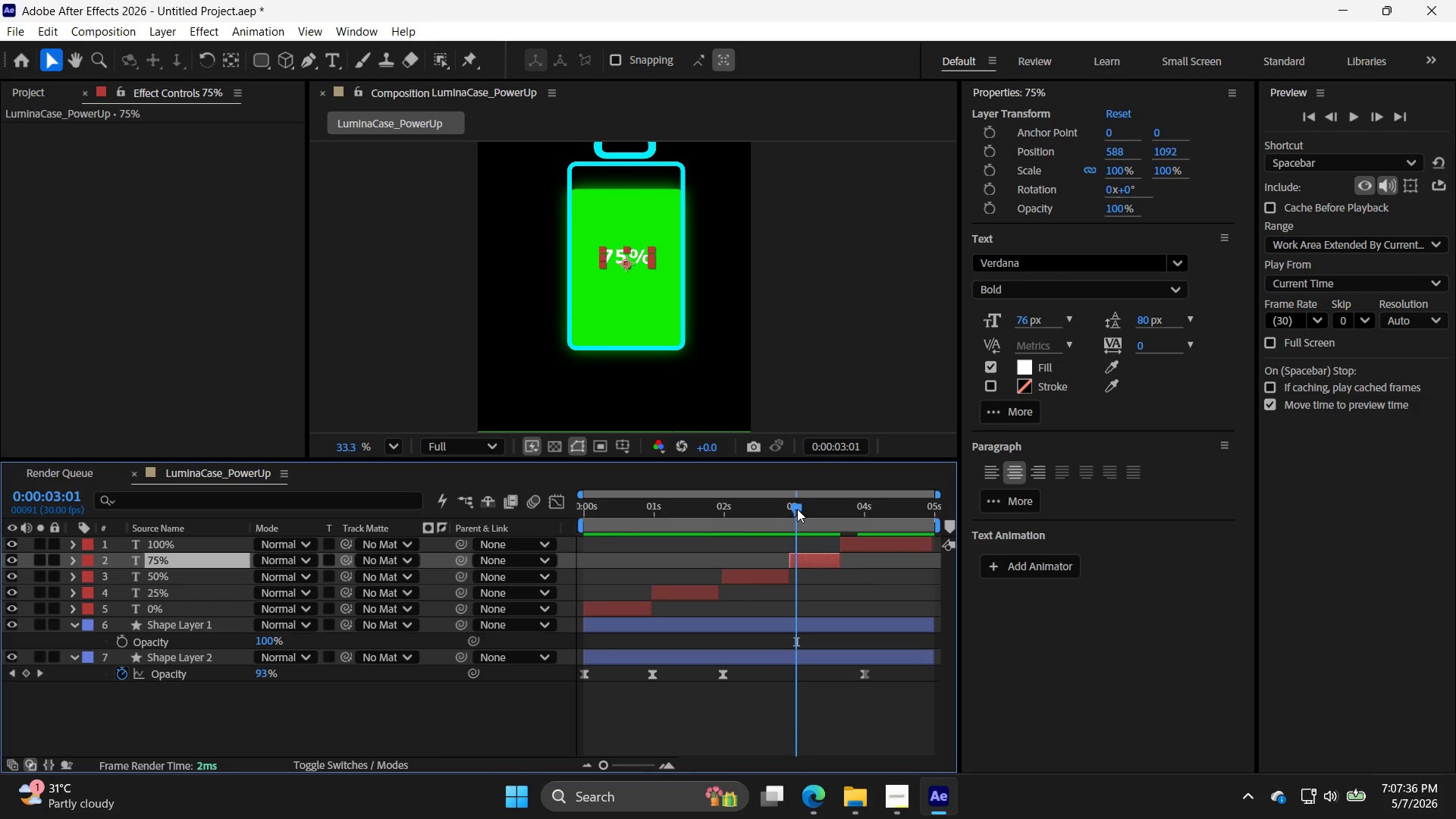 
left_click_drag(start_coordinate=[800, 510], to_coordinate=[576, 511])
 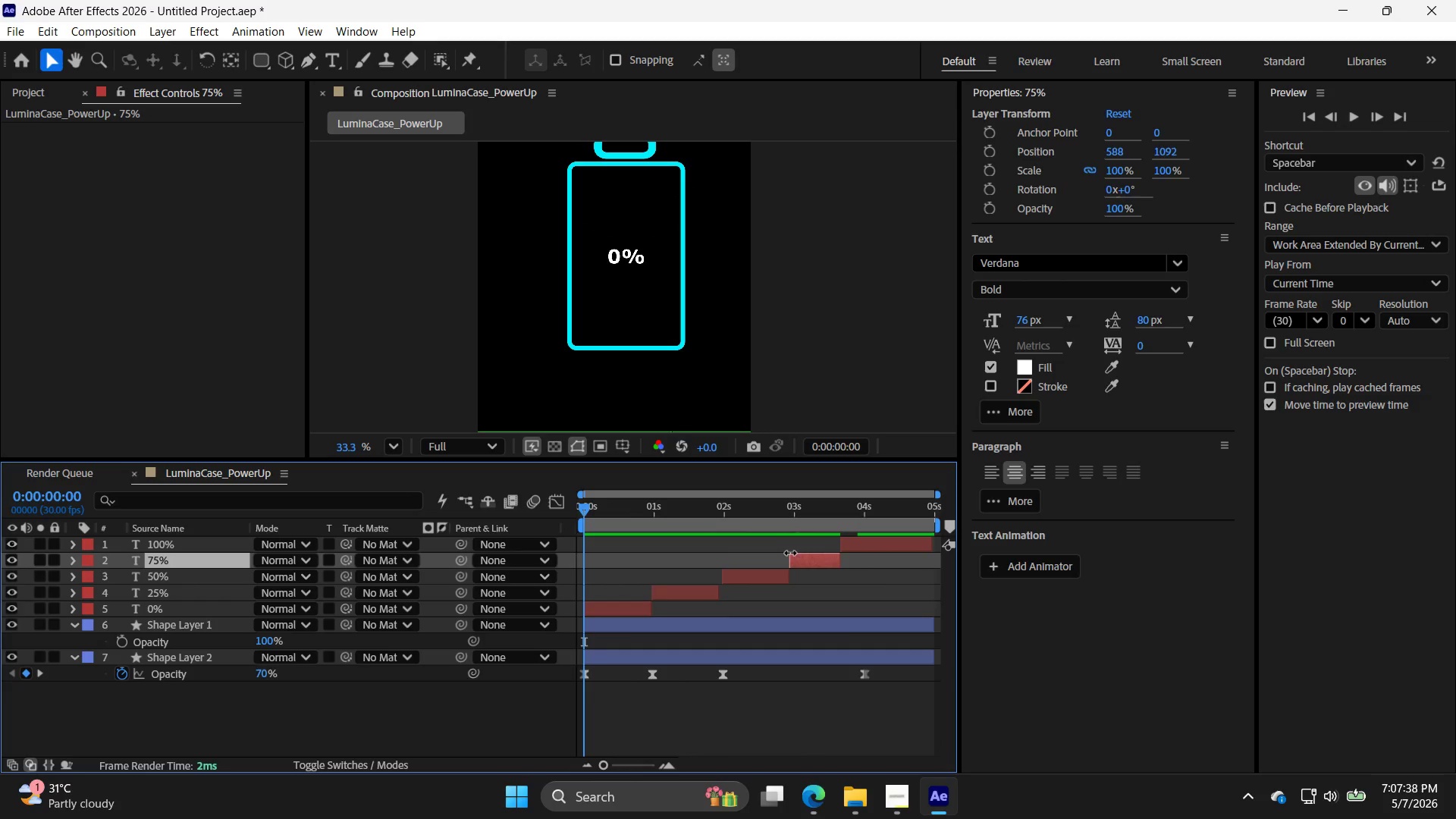 
left_click_drag(start_coordinate=[789, 554], to_coordinate=[792, 556])
 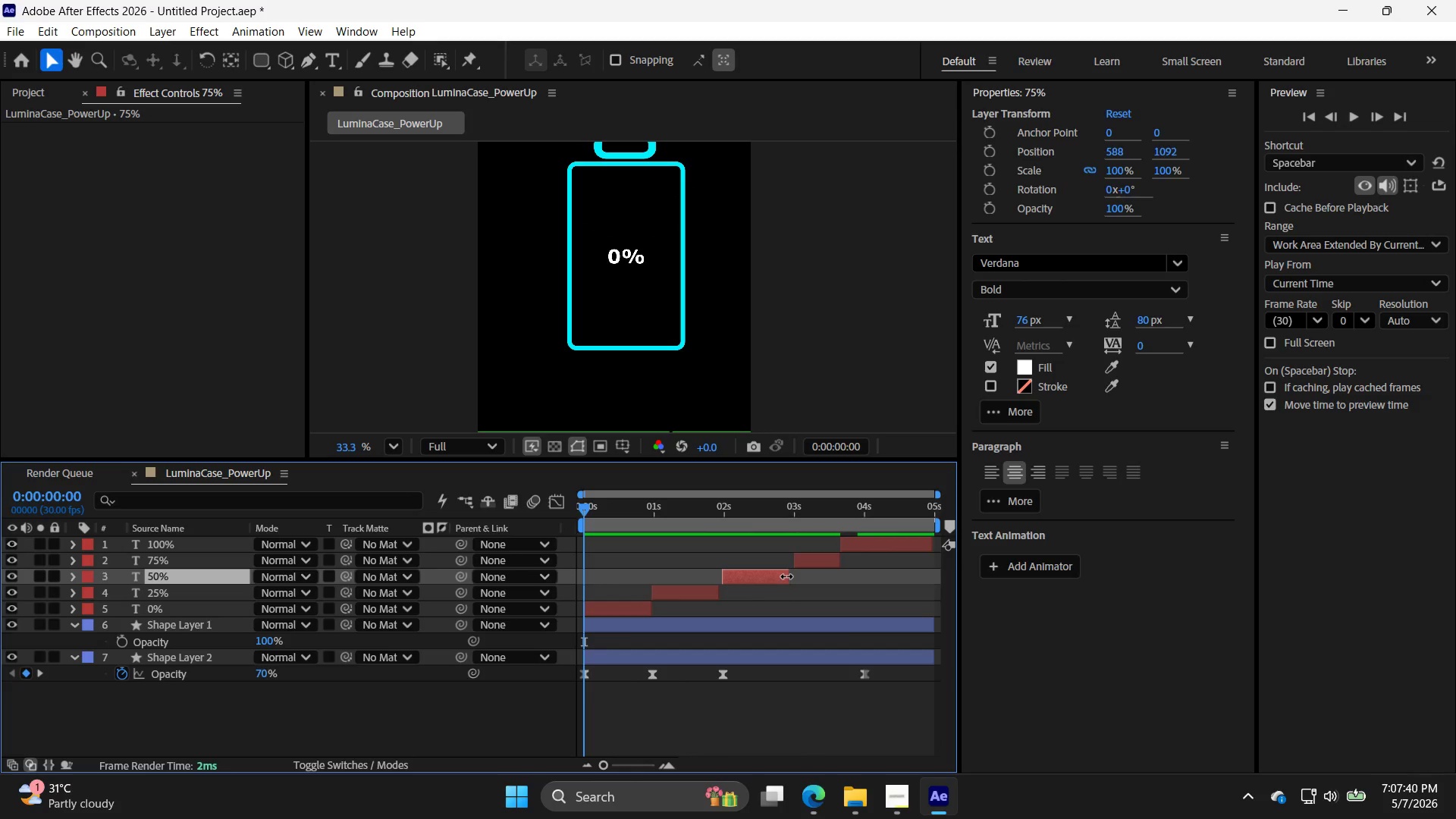 
left_click([787, 576])
 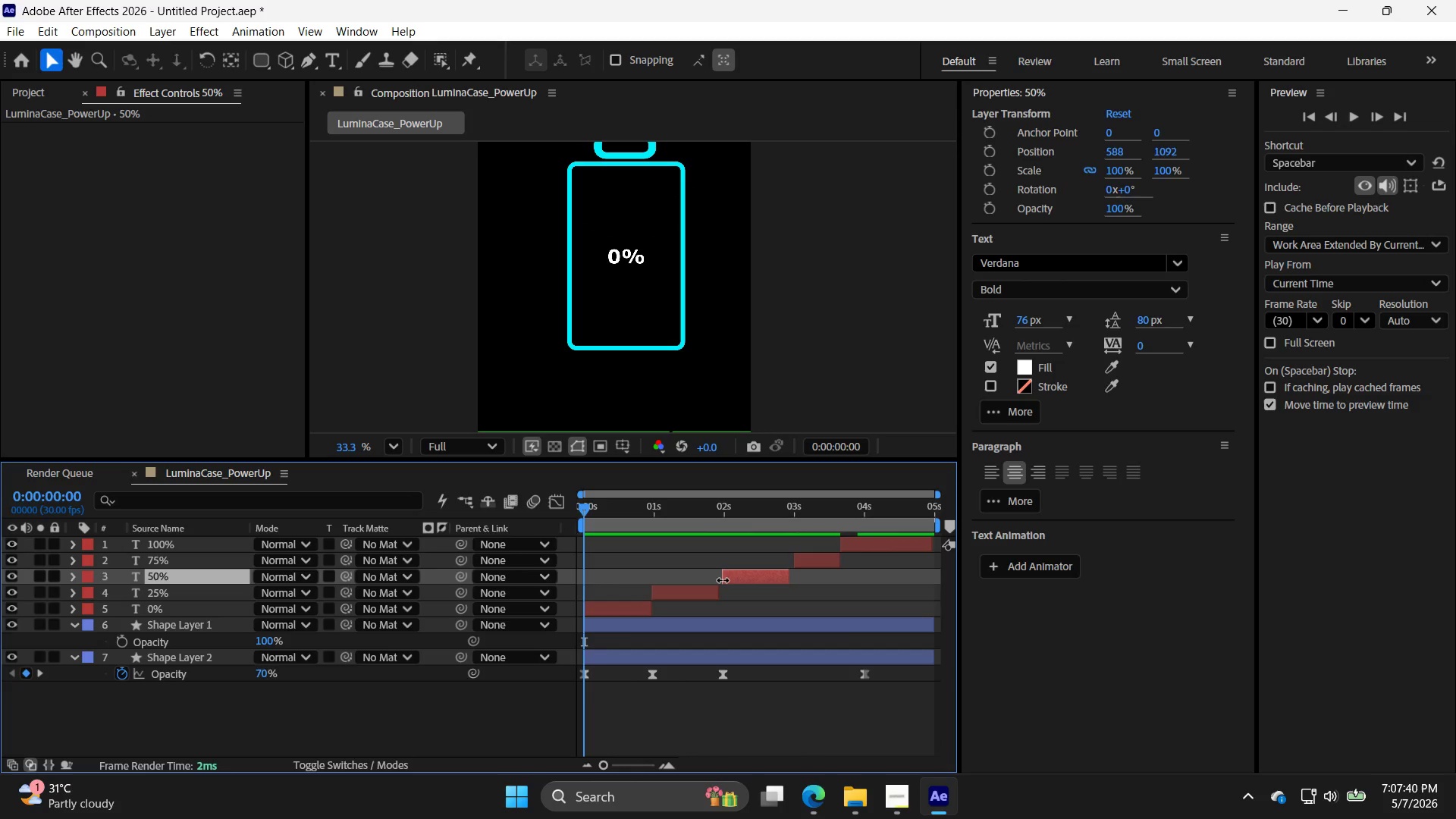 
left_click_drag(start_coordinate=[723, 580], to_coordinate=[726, 580])
 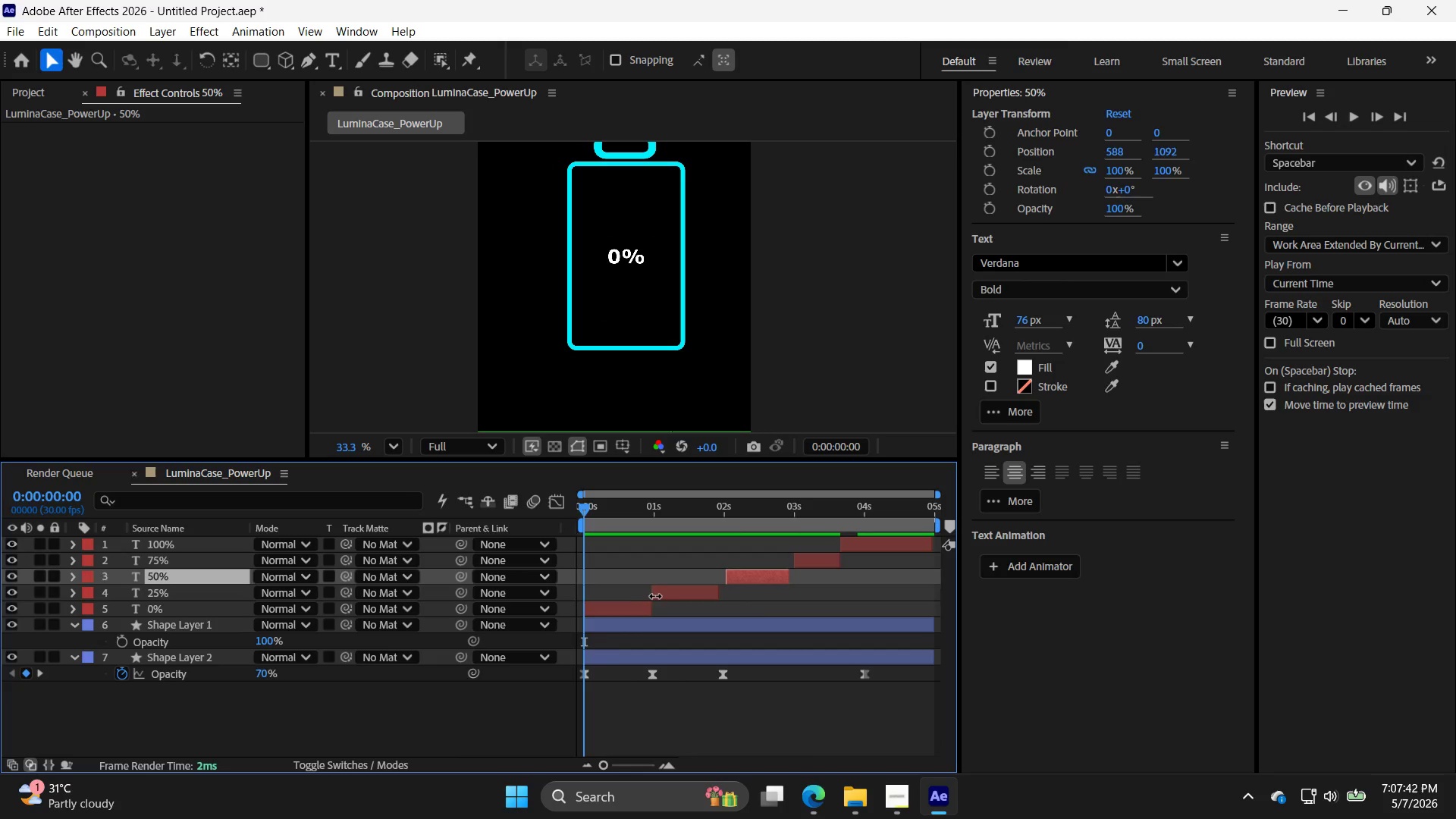 
left_click_drag(start_coordinate=[656, 595], to_coordinate=[661, 595])
 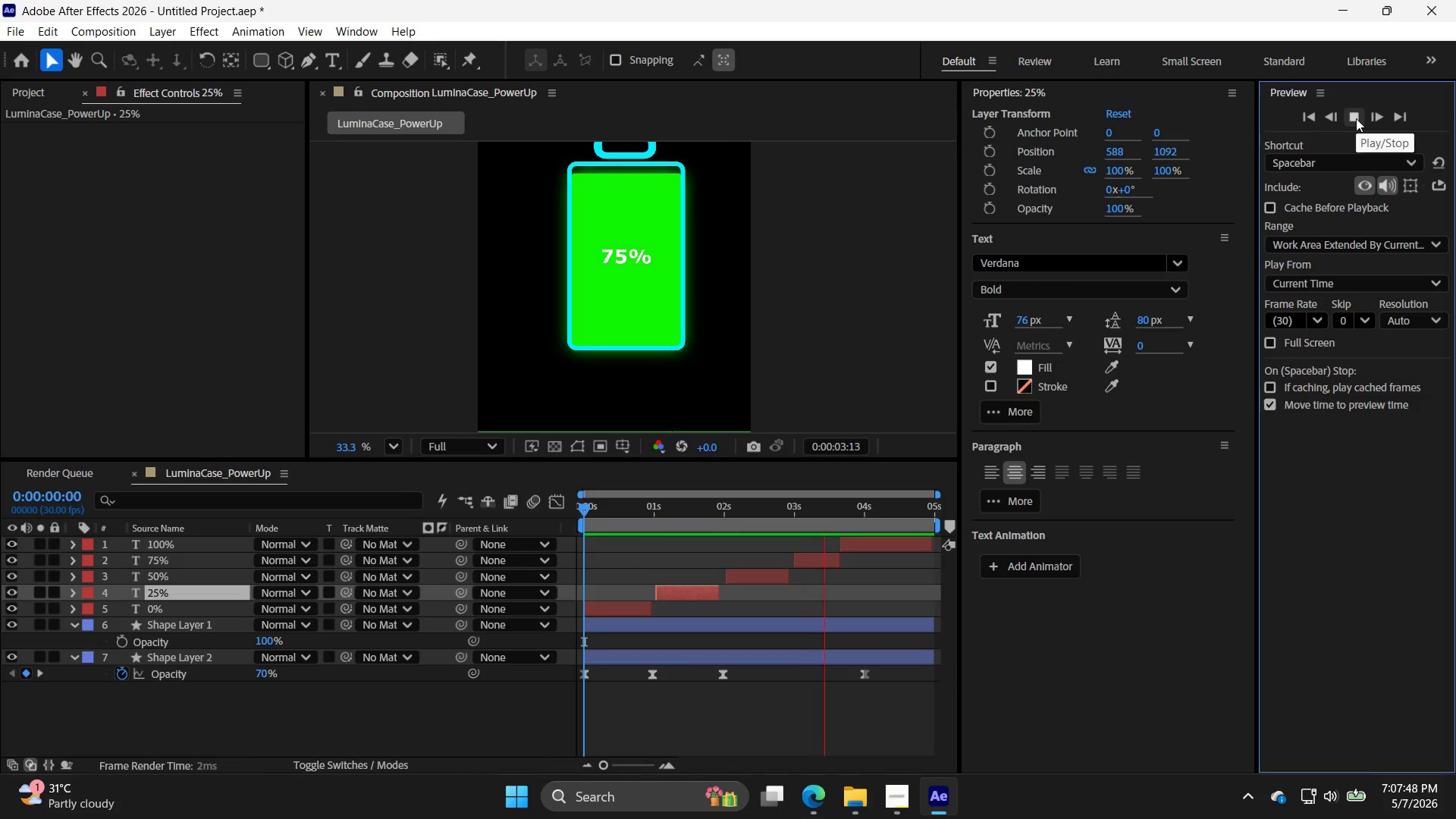 
wait(6.44)
 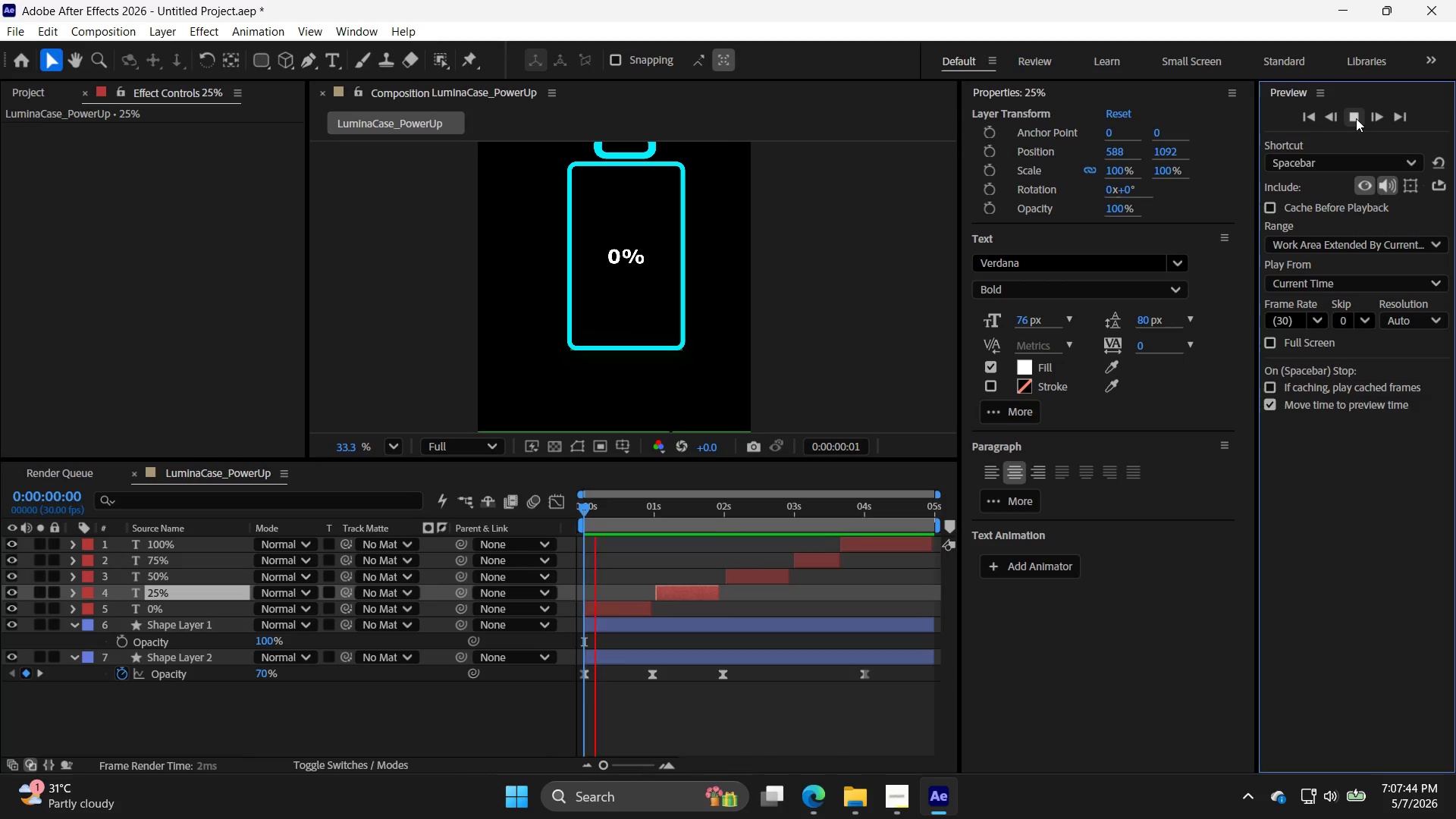 
left_click([1356, 118])
 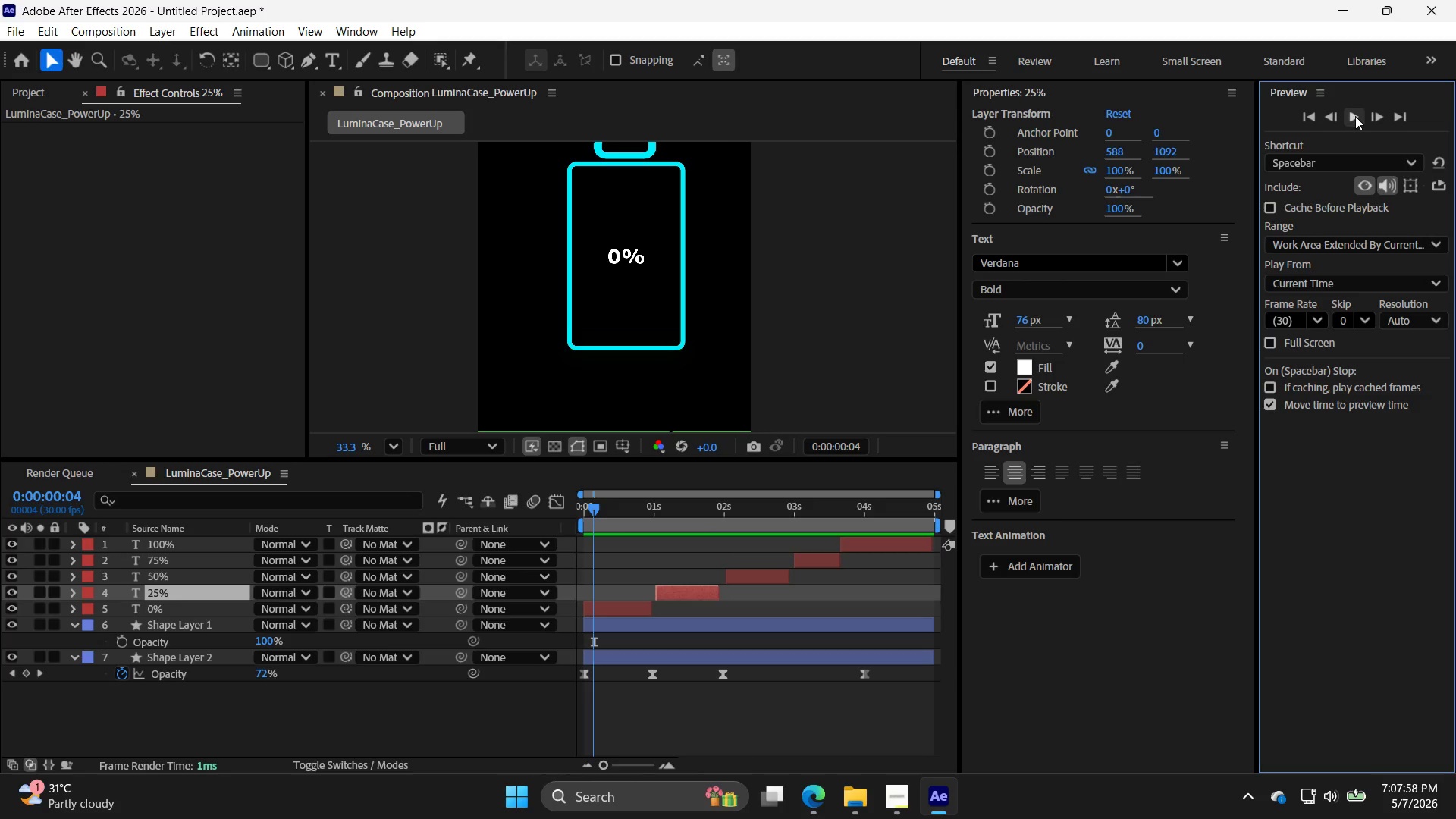 
wait(14.06)
 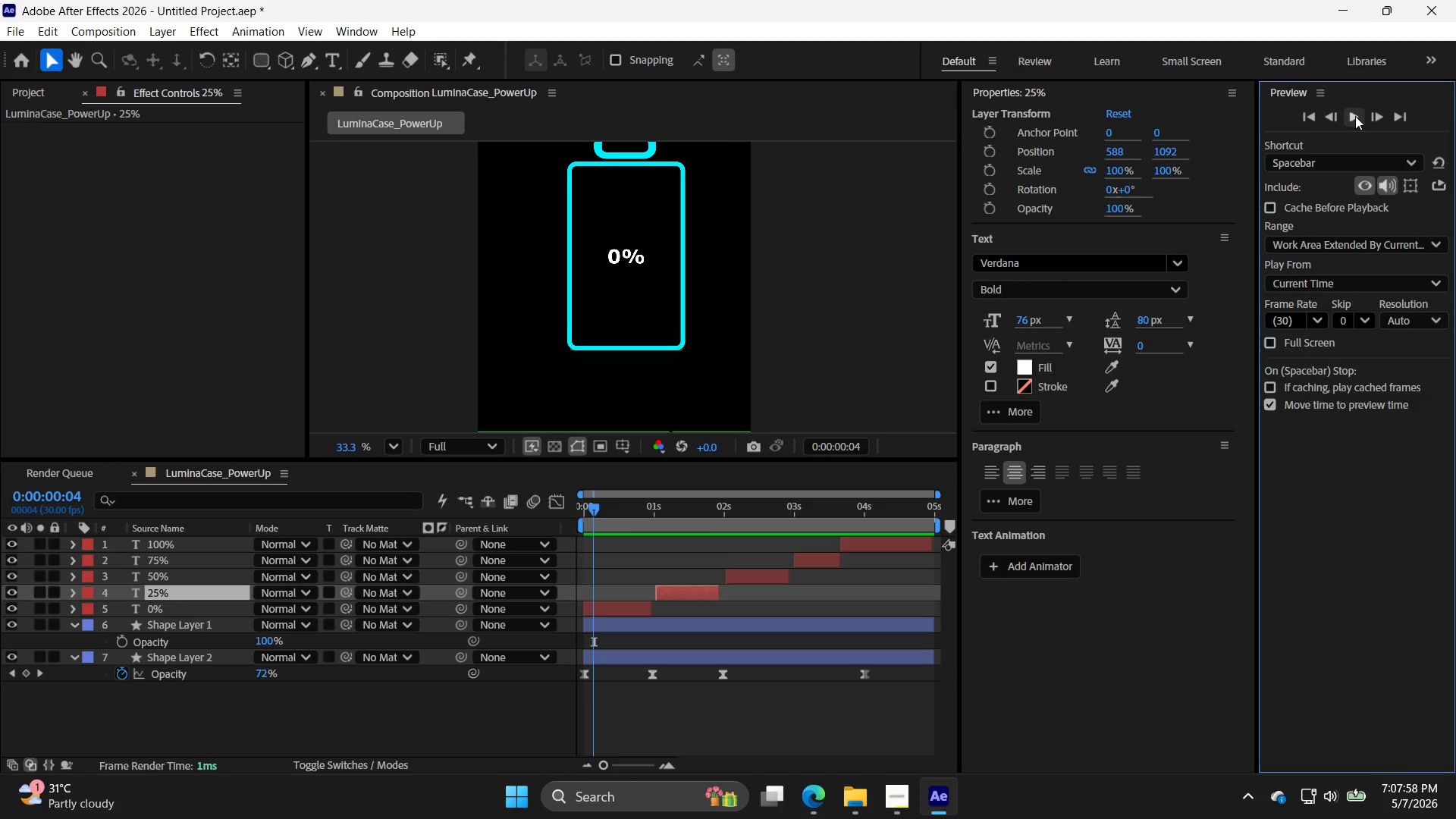 
key(Control+U)
 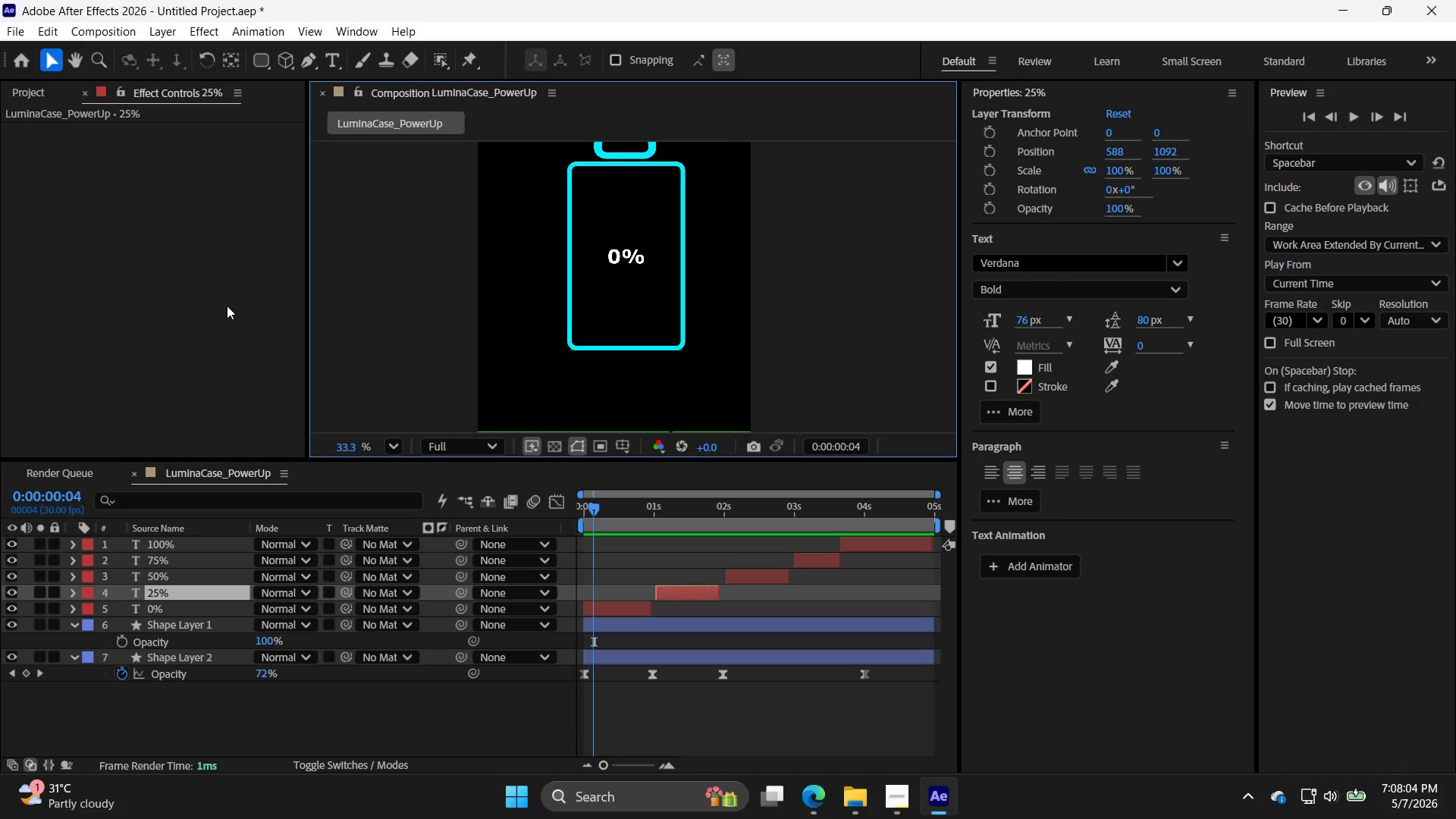 
key(Control+I)
 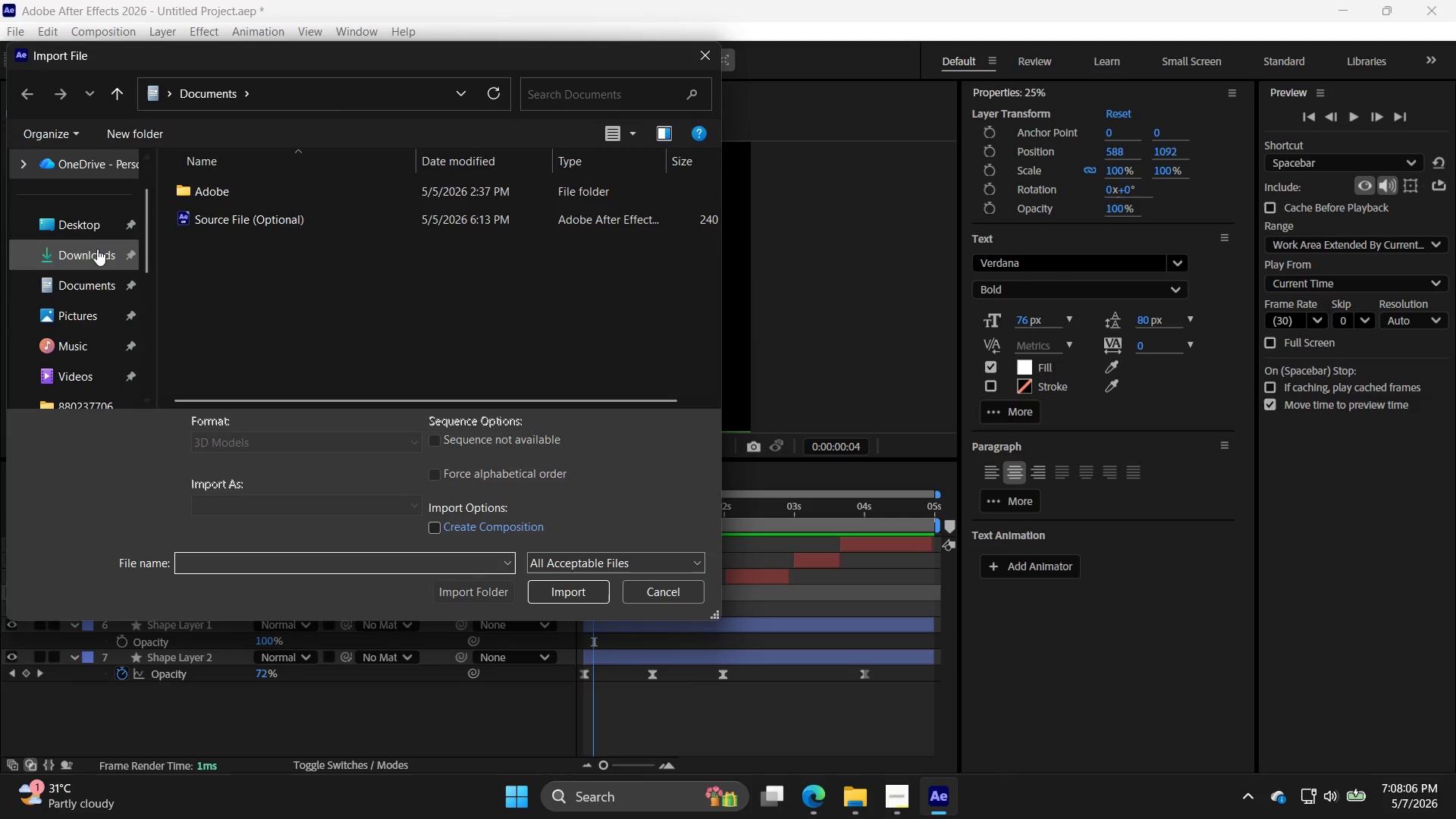 
double_click([101, 220])
 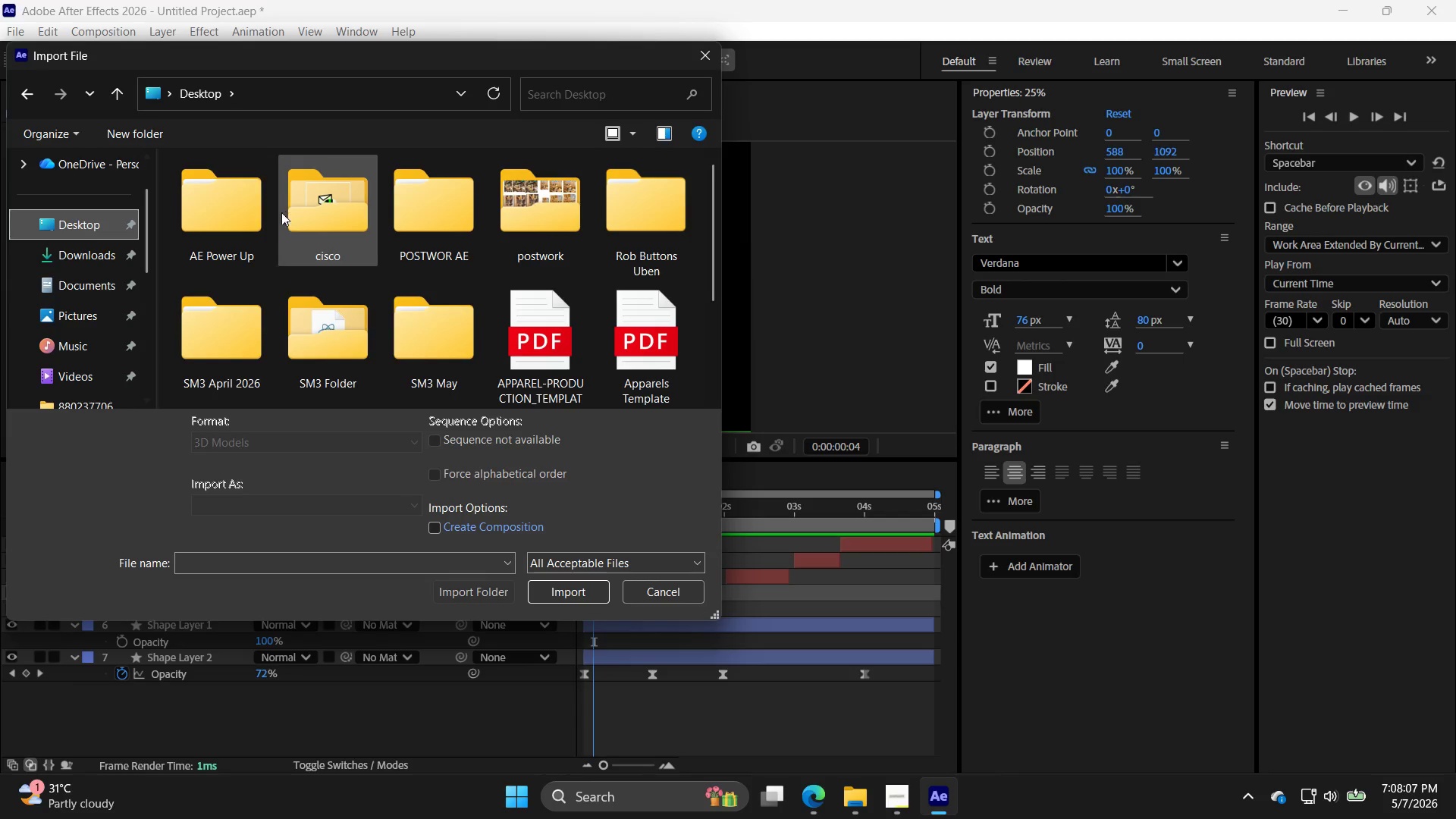 
left_click([226, 210])
 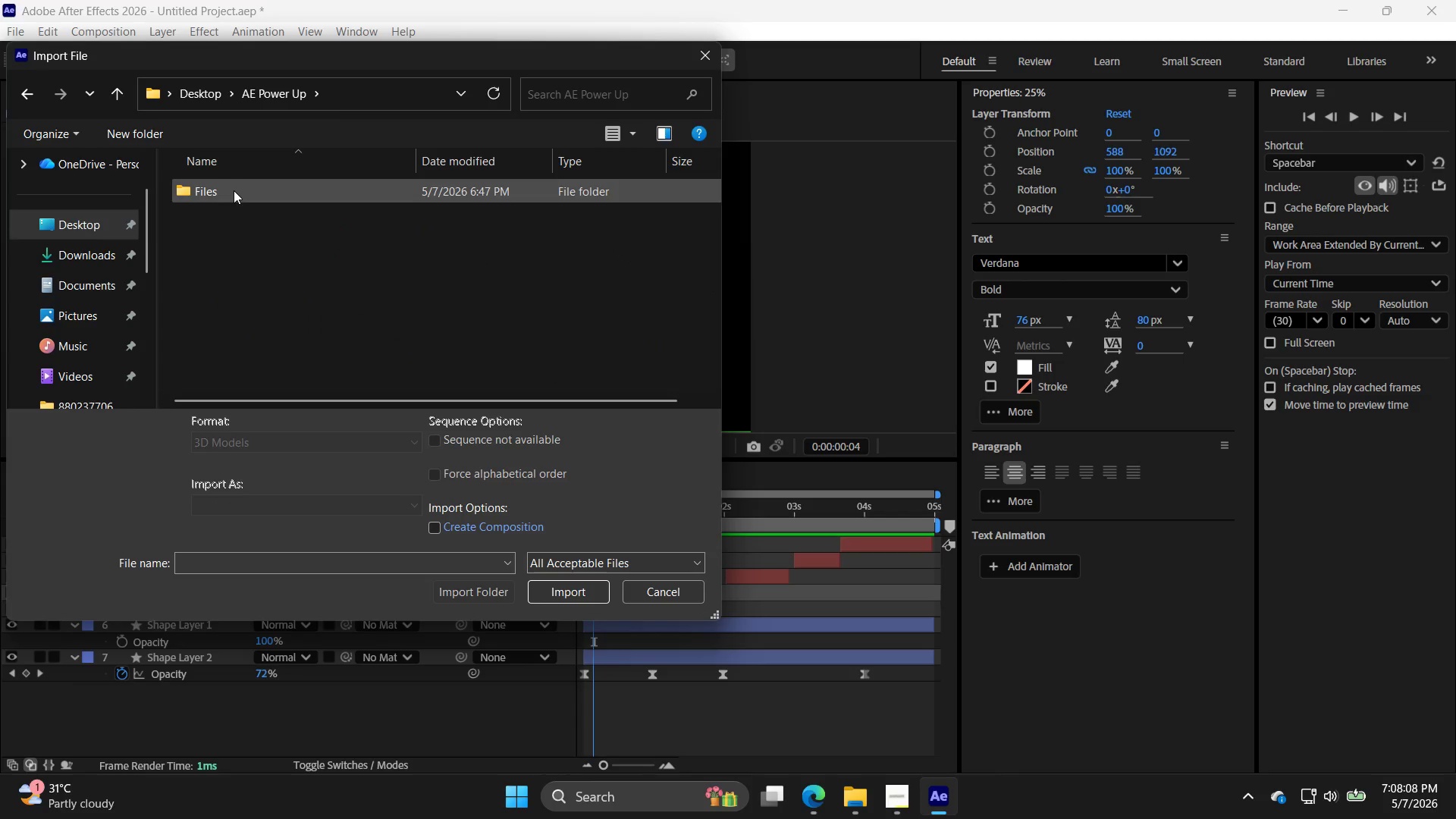 
double_click([234, 190])
 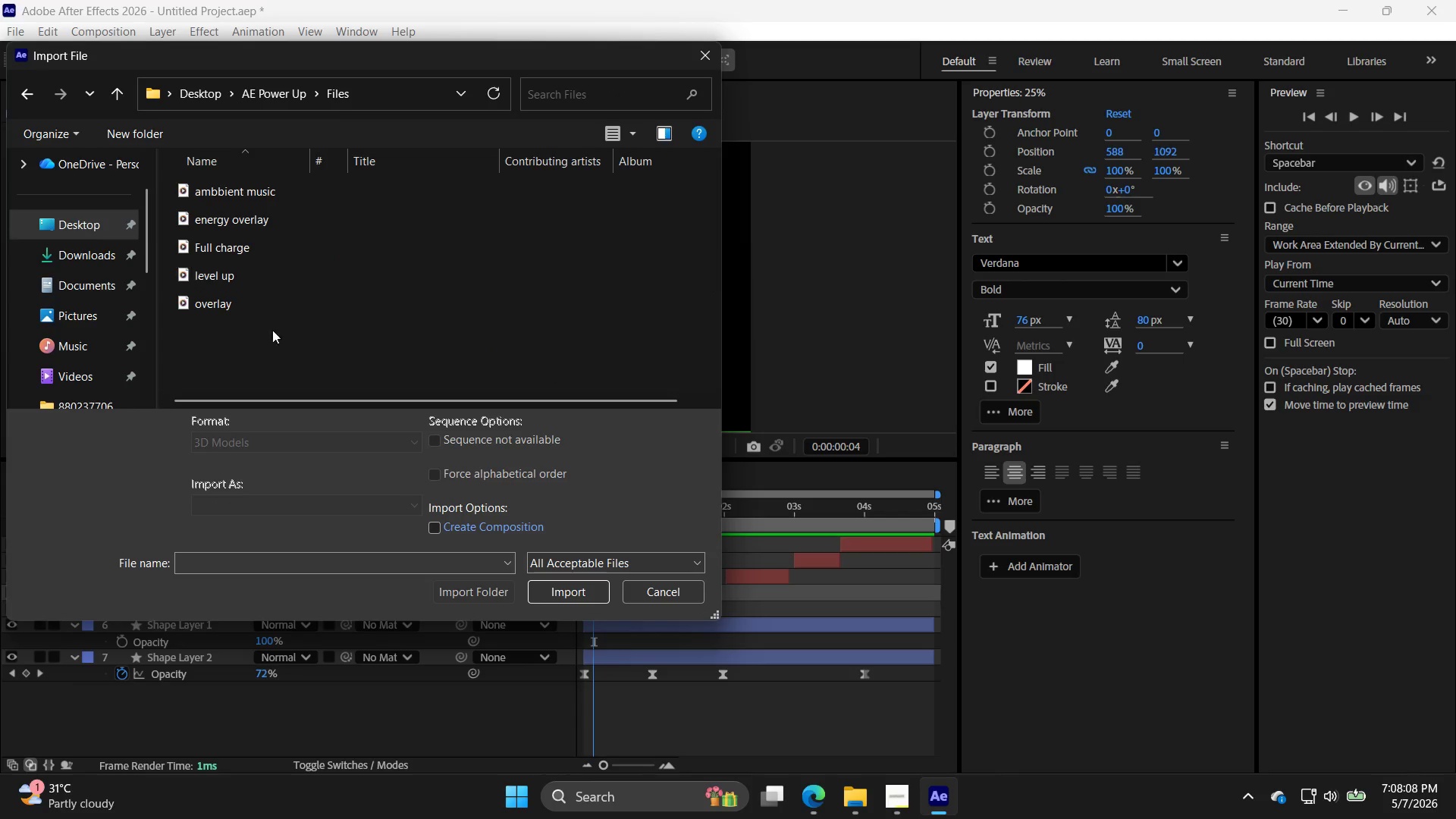 
left_click_drag(start_coordinate=[291, 379], to_coordinate=[296, 163])
 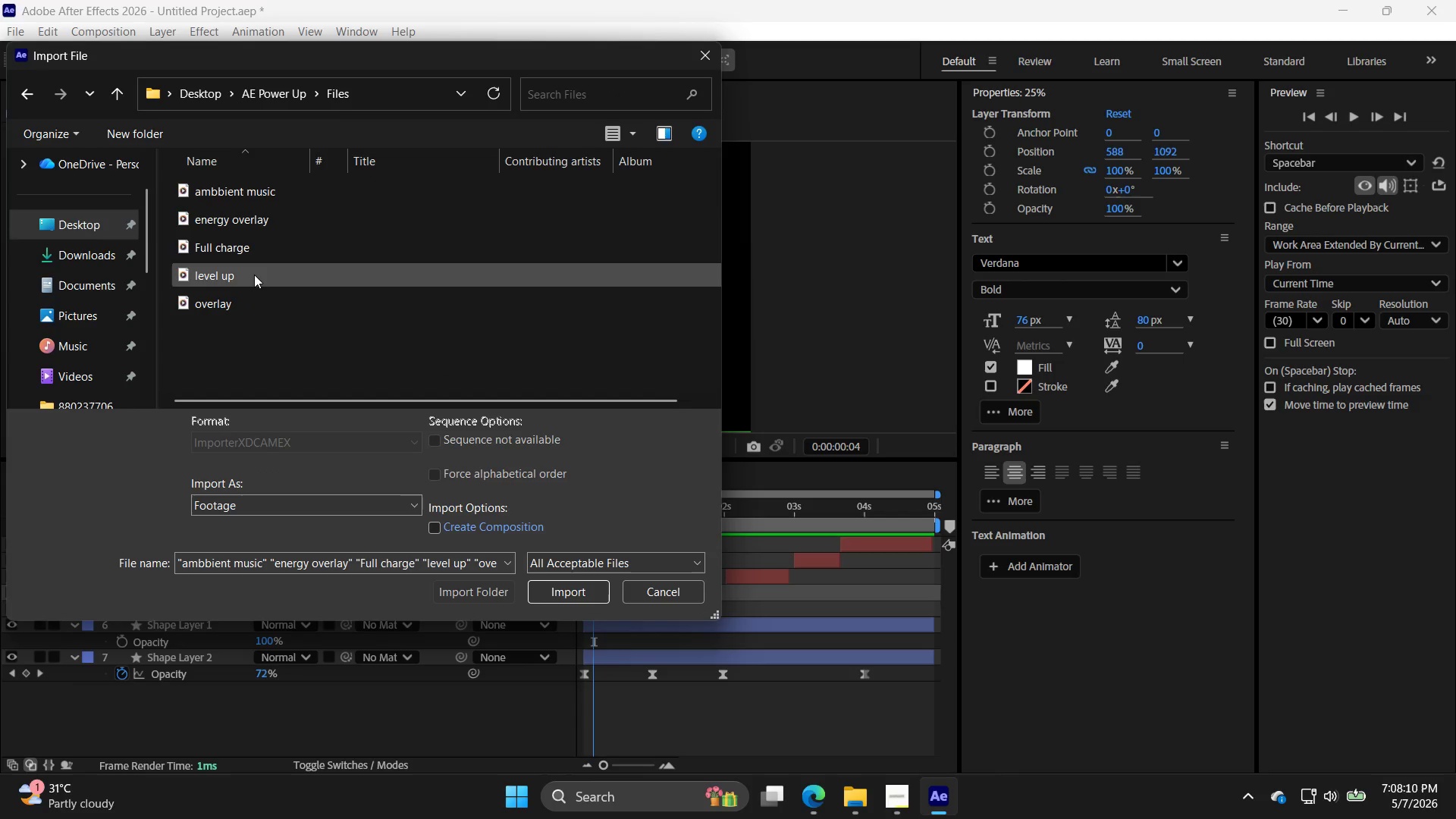 
double_click([254, 274])
 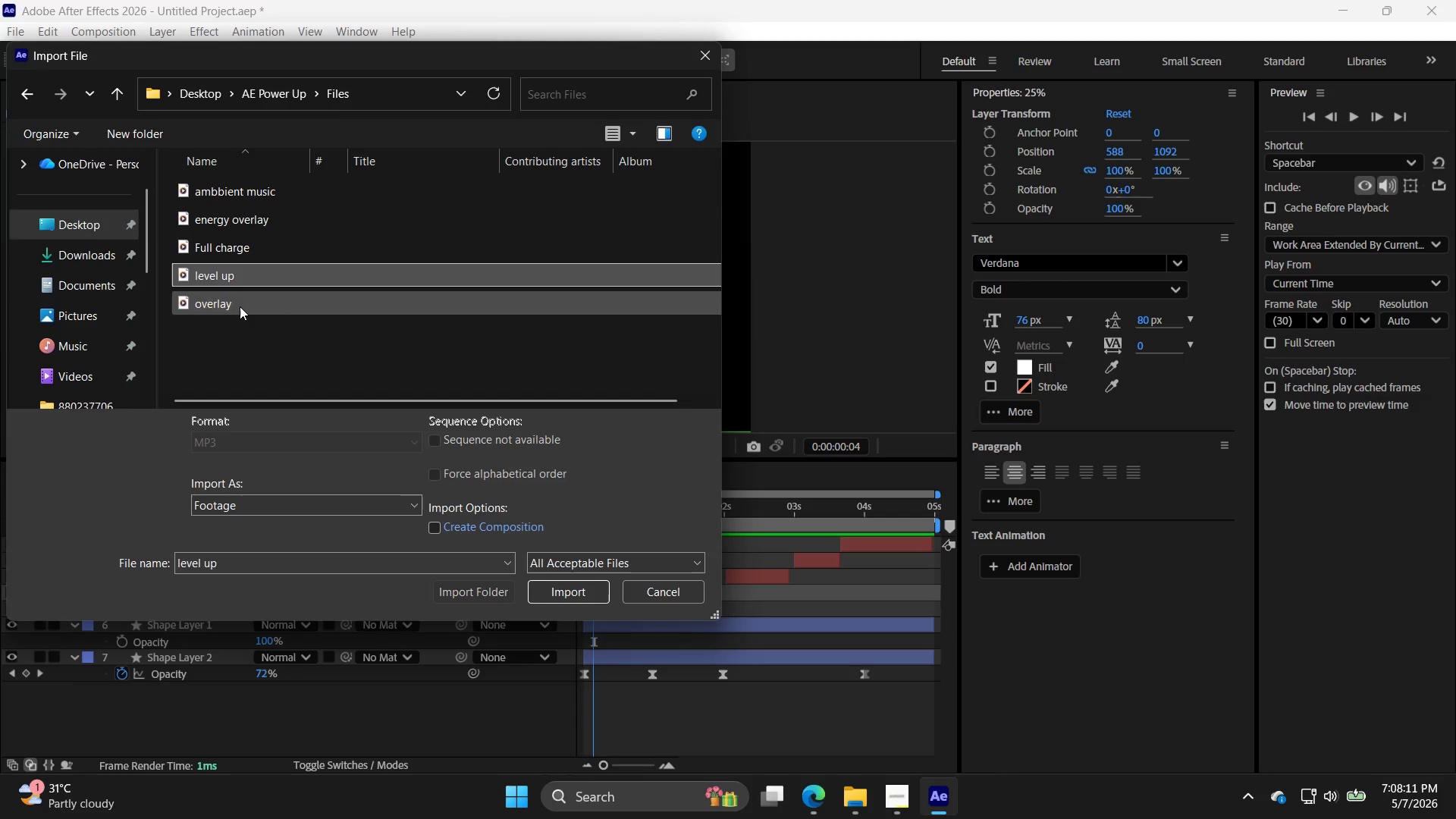 
triple_click([240, 306])
 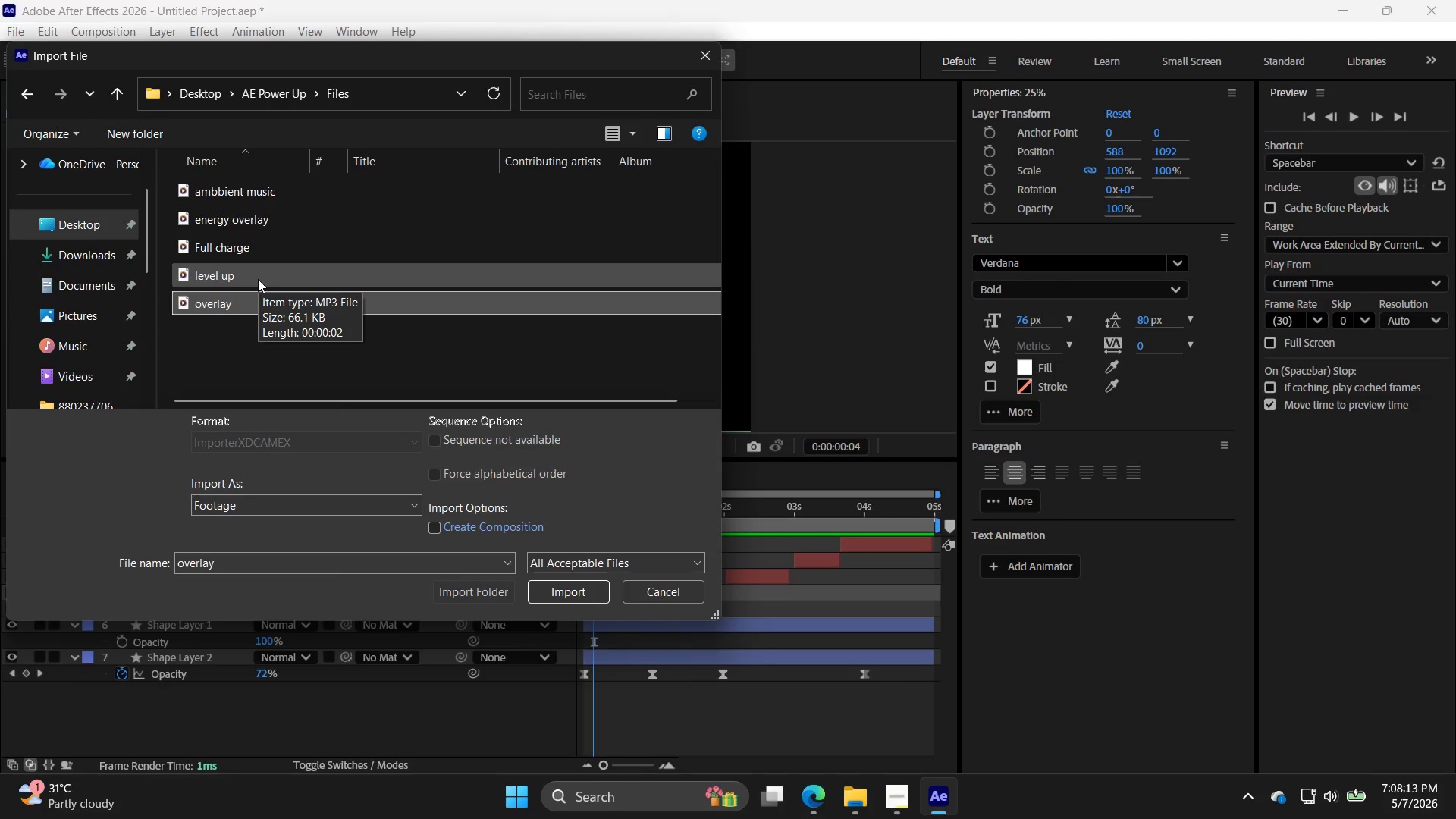 
left_click_drag(start_coordinate=[255, 319], to_coordinate=[274, 180])
 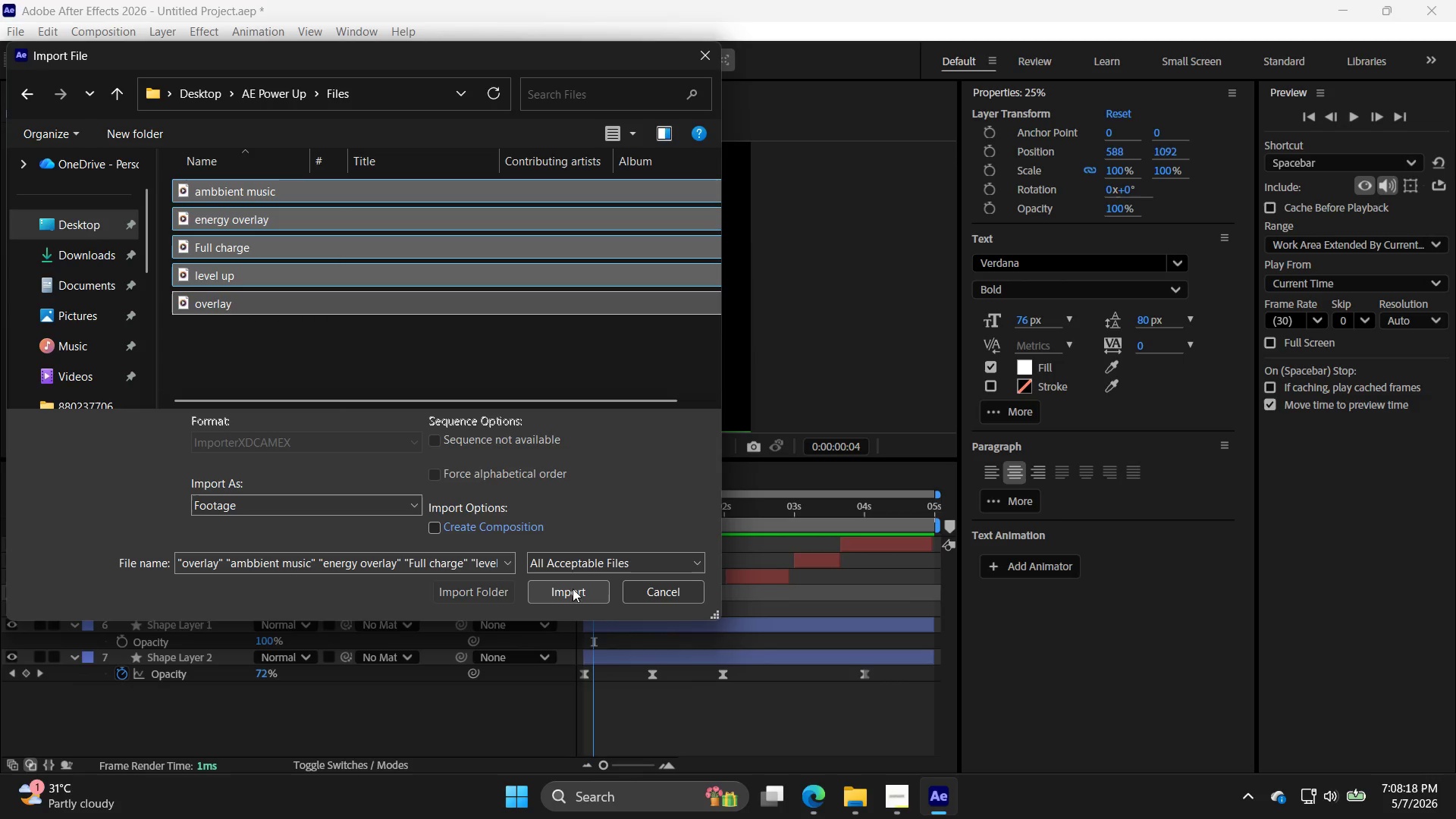 
left_click([397, 366])
 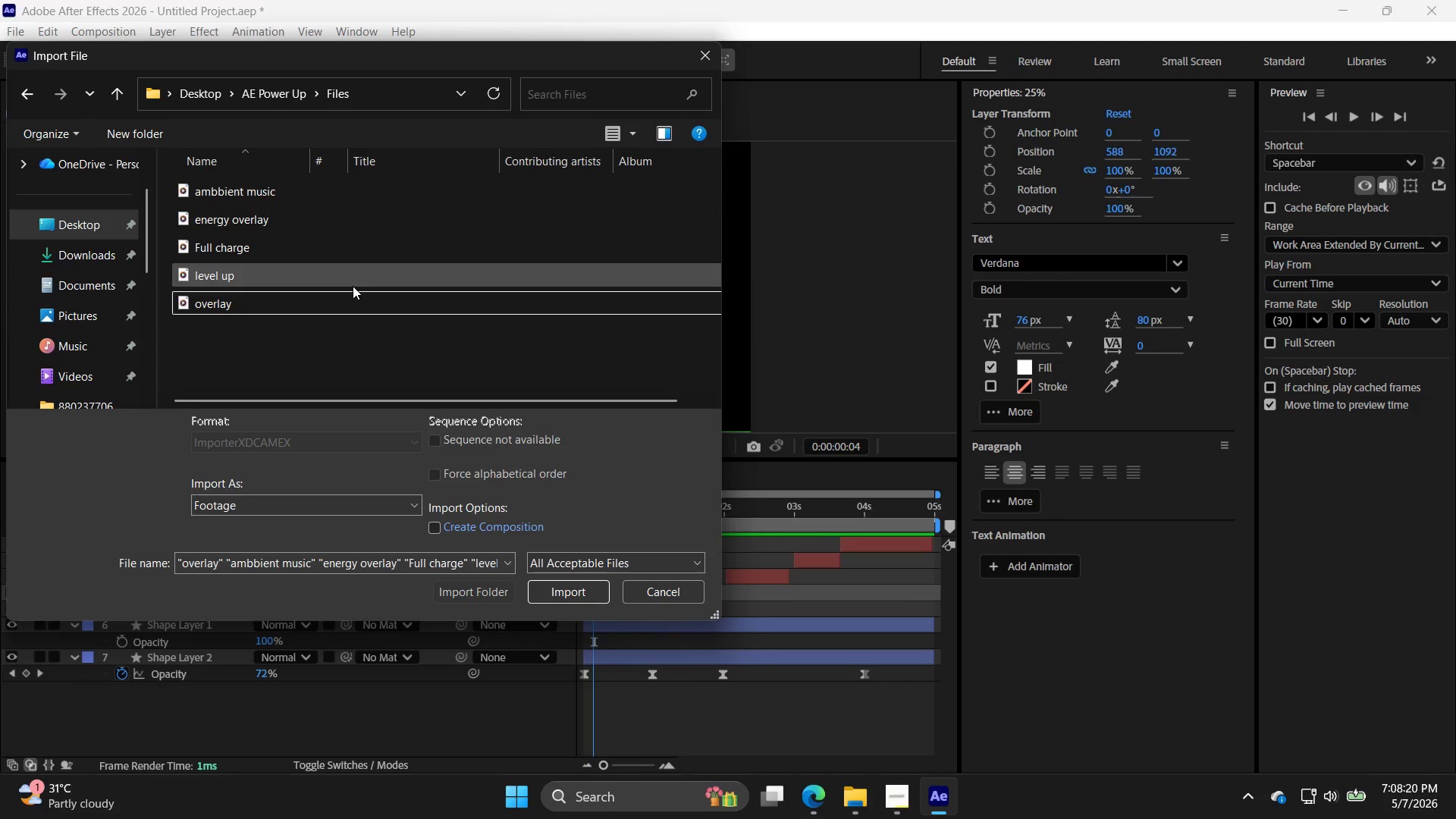 
left_click([350, 284])
 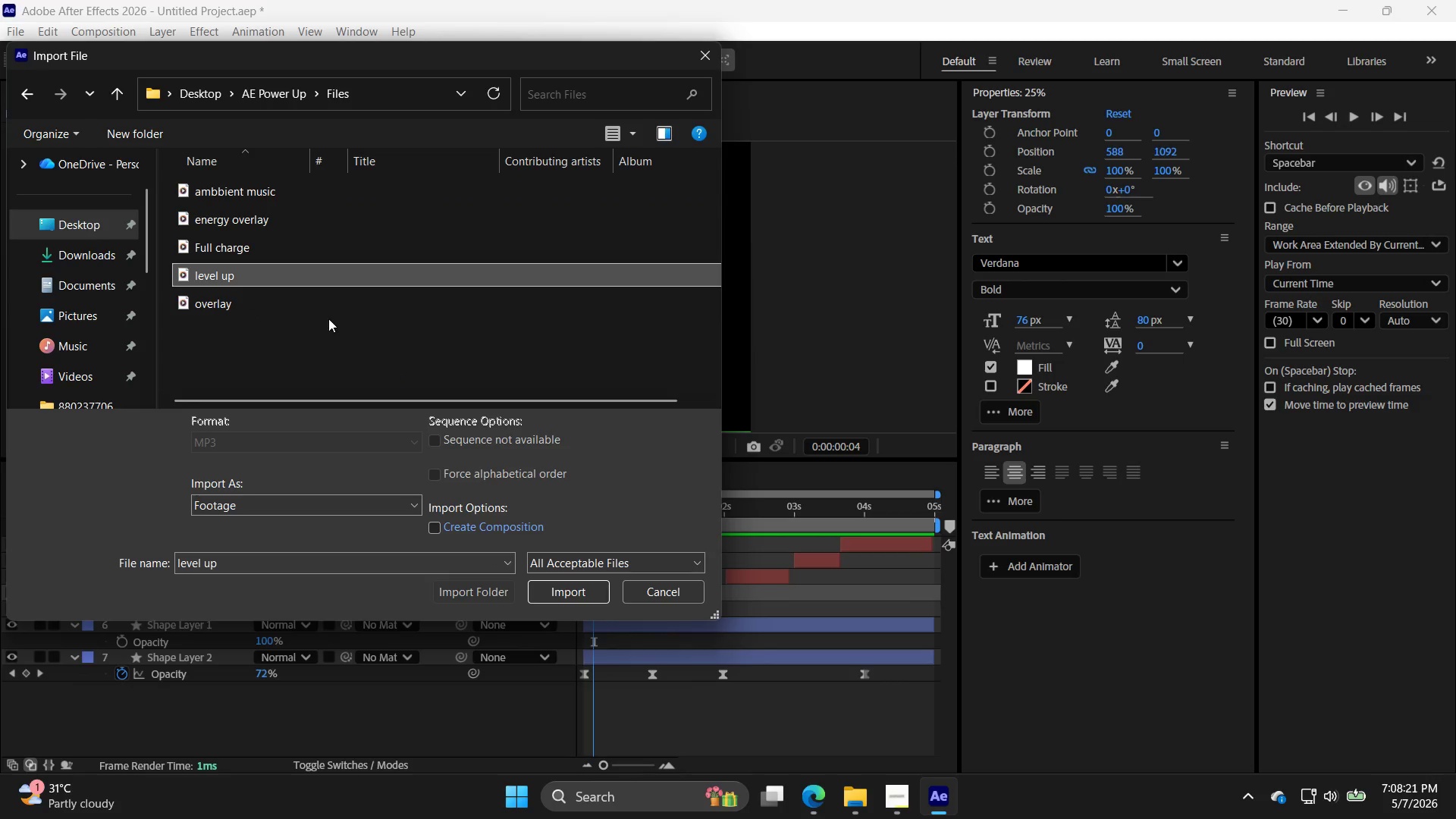 
left_click([316, 305])
 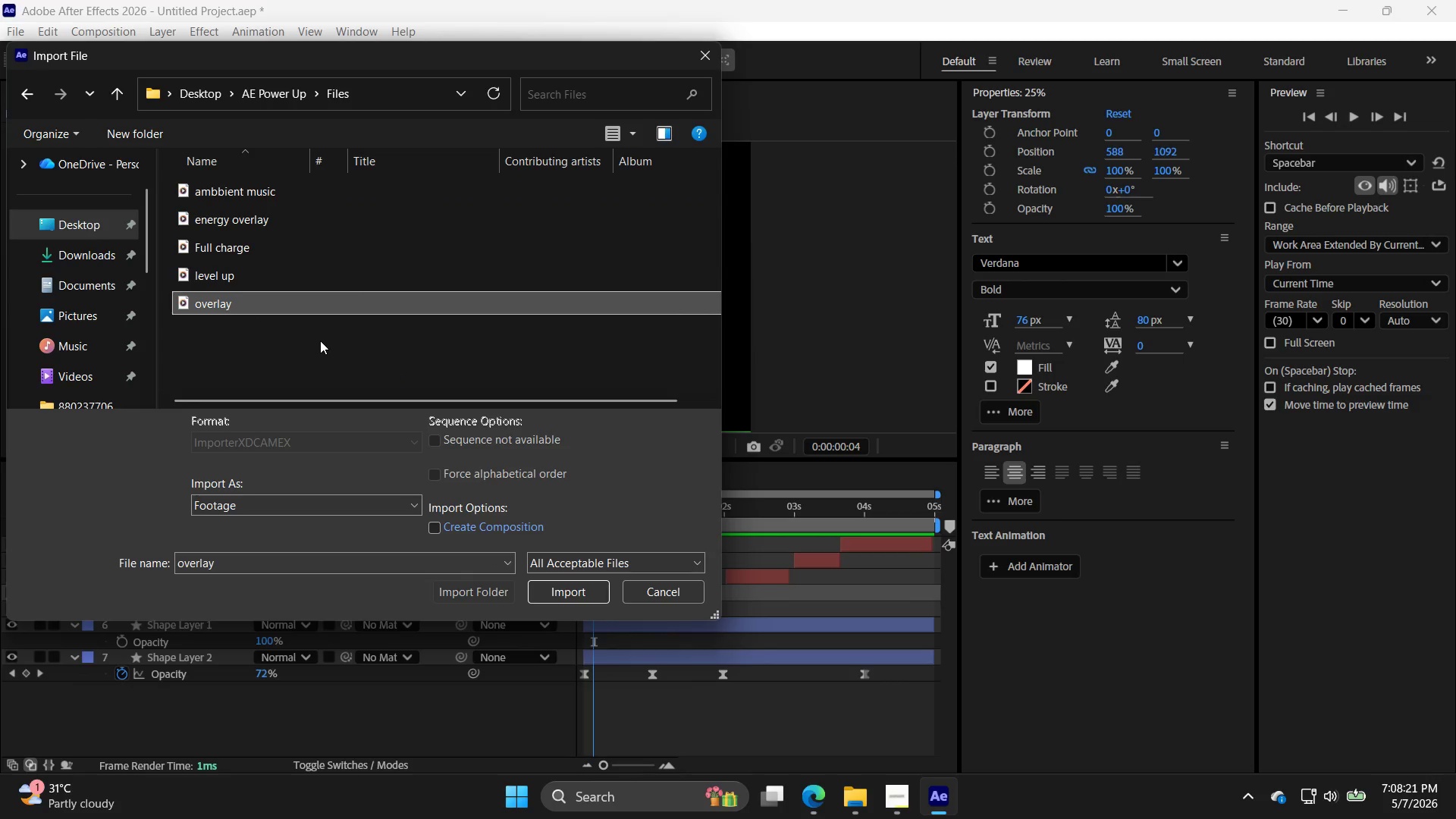 
left_click_drag(start_coordinate=[320, 340], to_coordinate=[278, 193])
 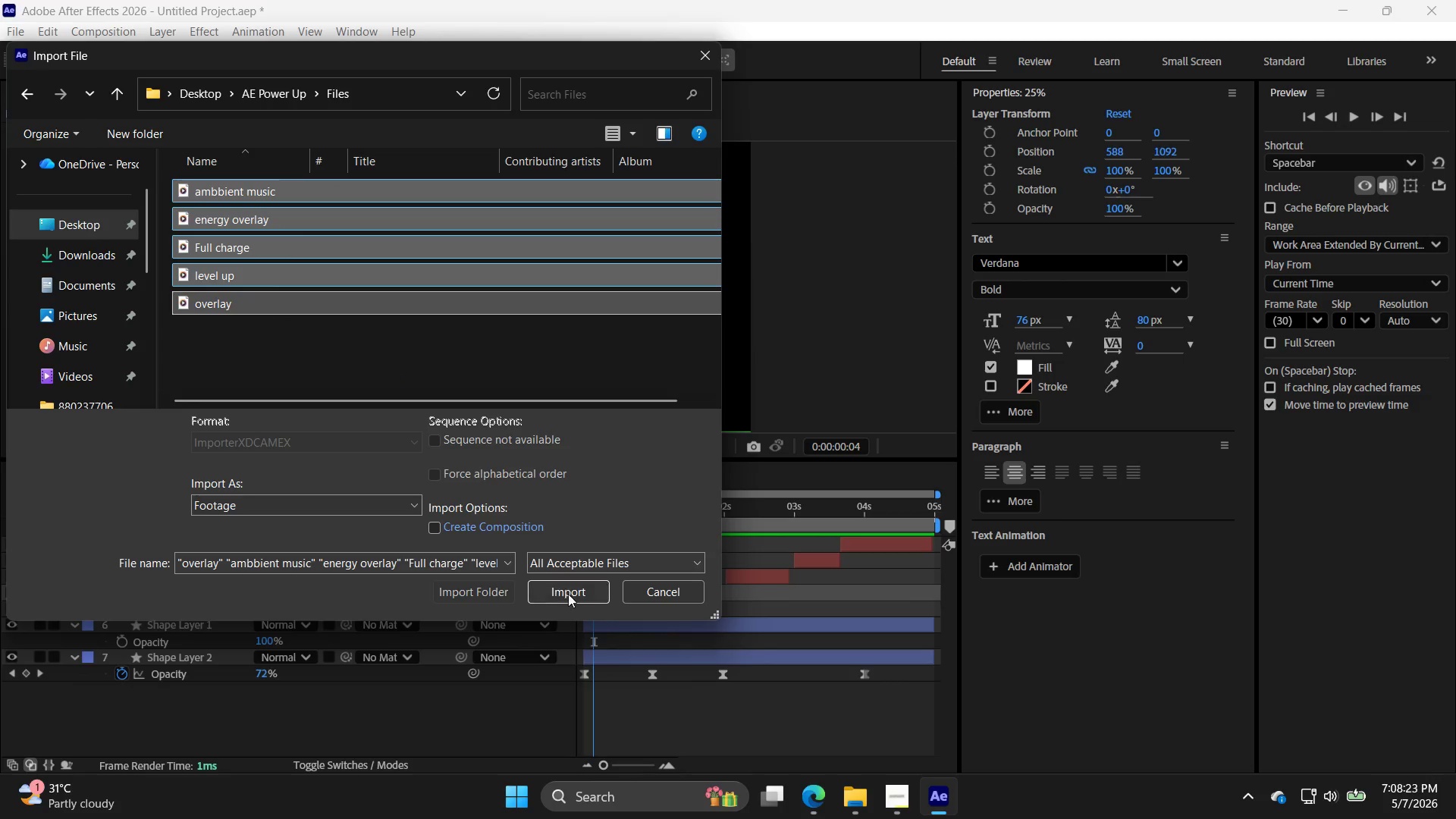 
left_click([569, 595])
 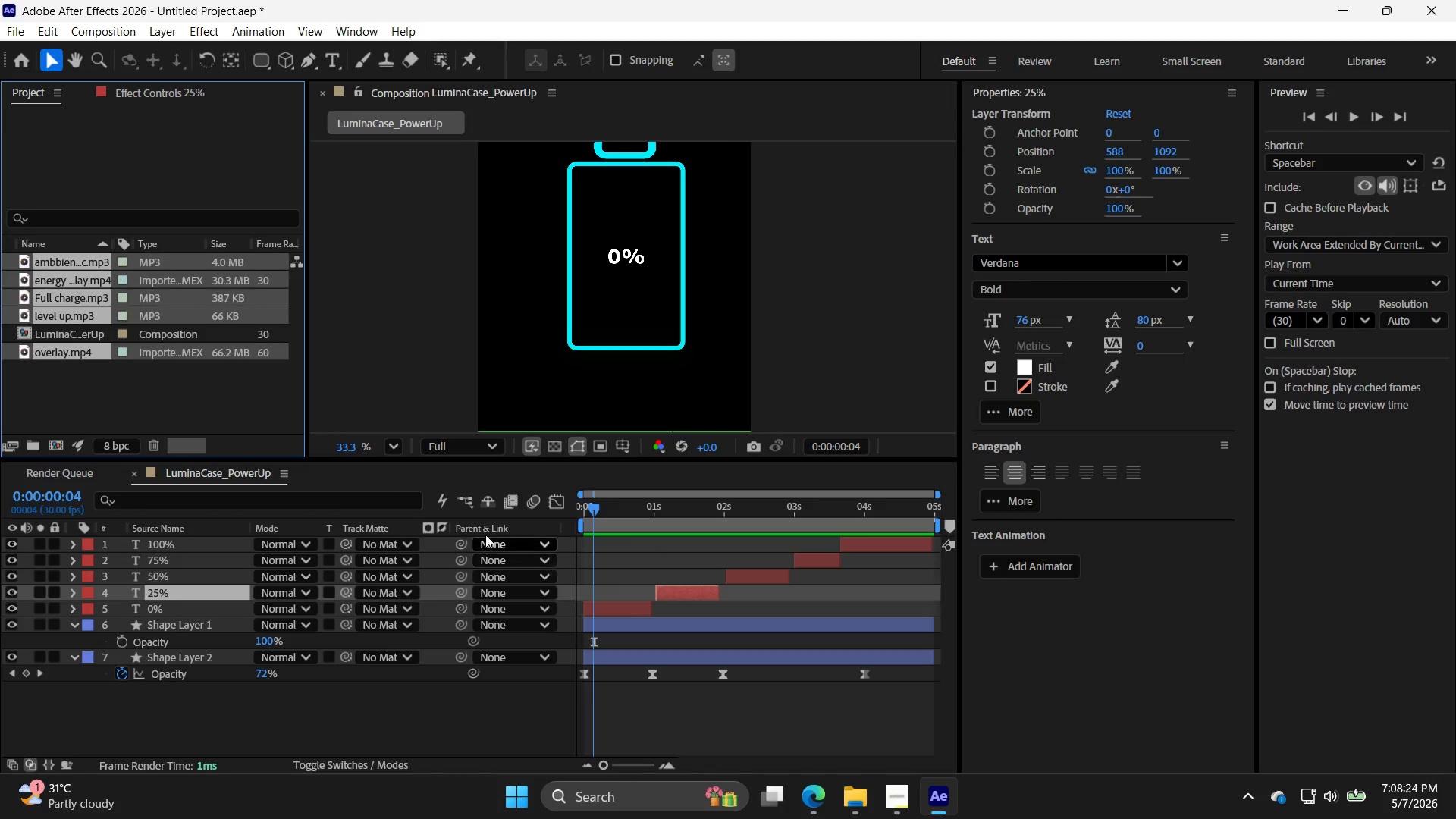 
left_click([169, 388])
 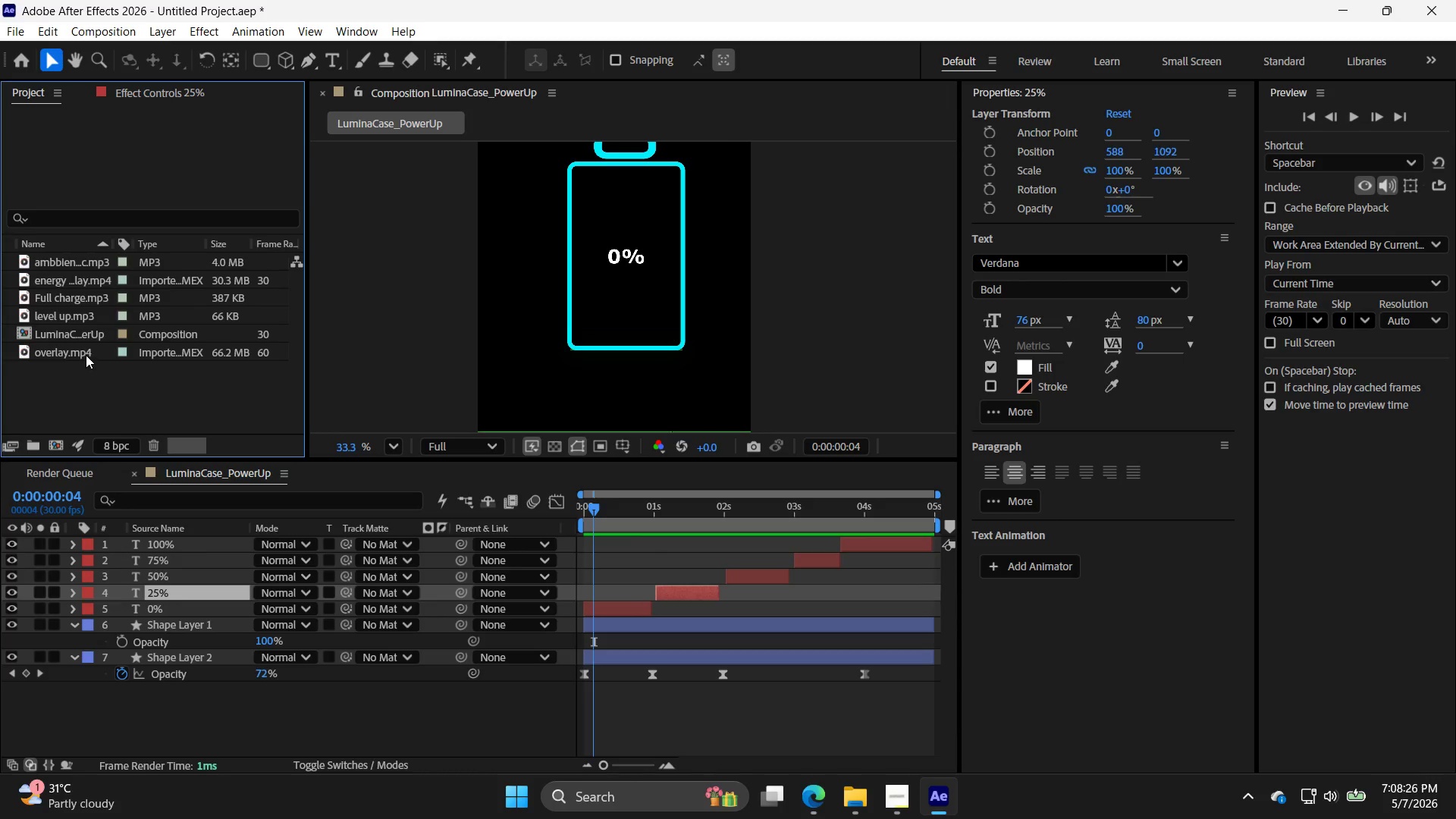 
left_click_drag(start_coordinate=[83, 350], to_coordinate=[637, 527])
 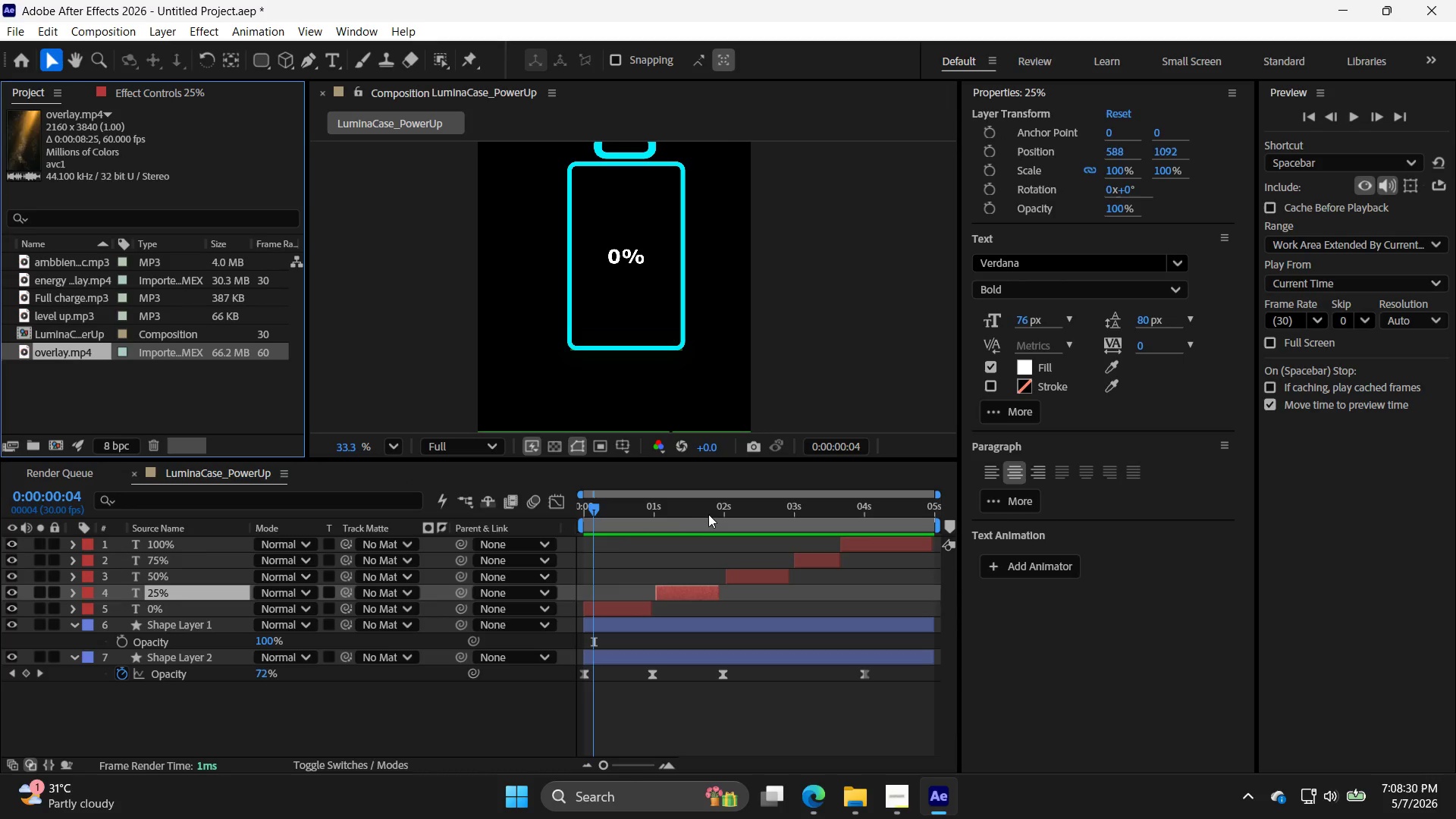 
left_click([791, 550])
 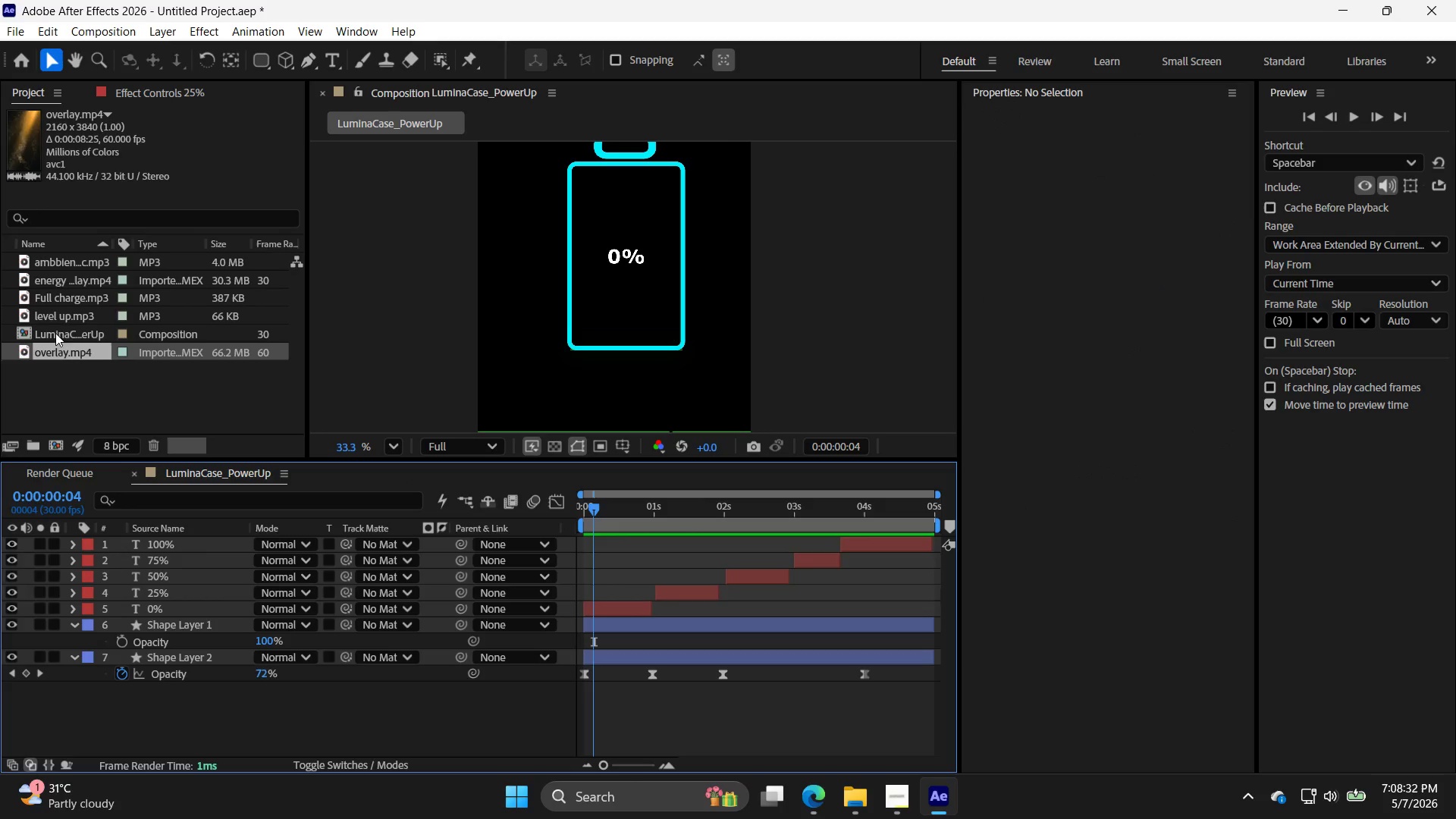 
left_click_drag(start_coordinate=[61, 350], to_coordinate=[661, 539])
 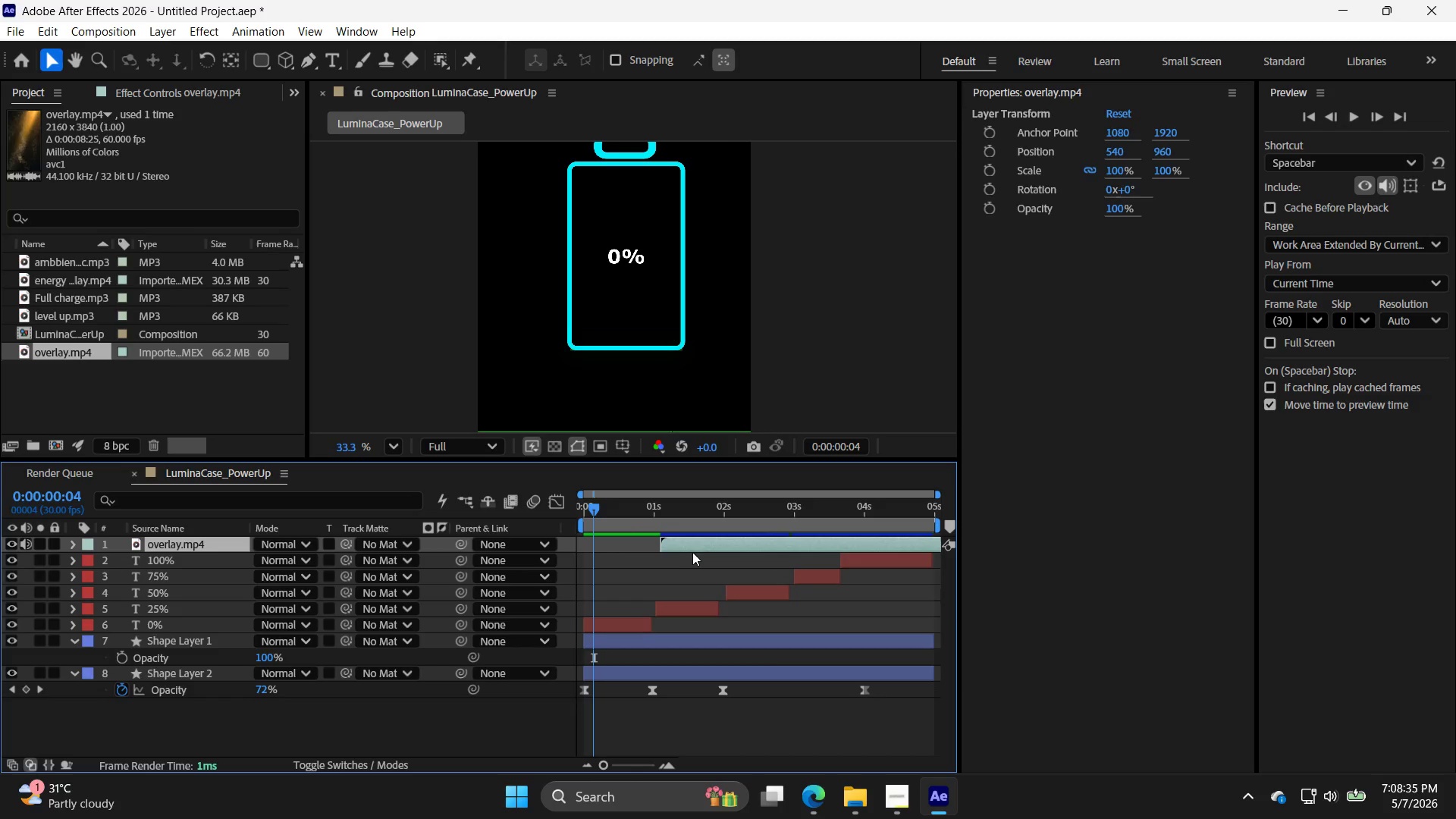 
left_click_drag(start_coordinate=[692, 542], to_coordinate=[599, 548])
 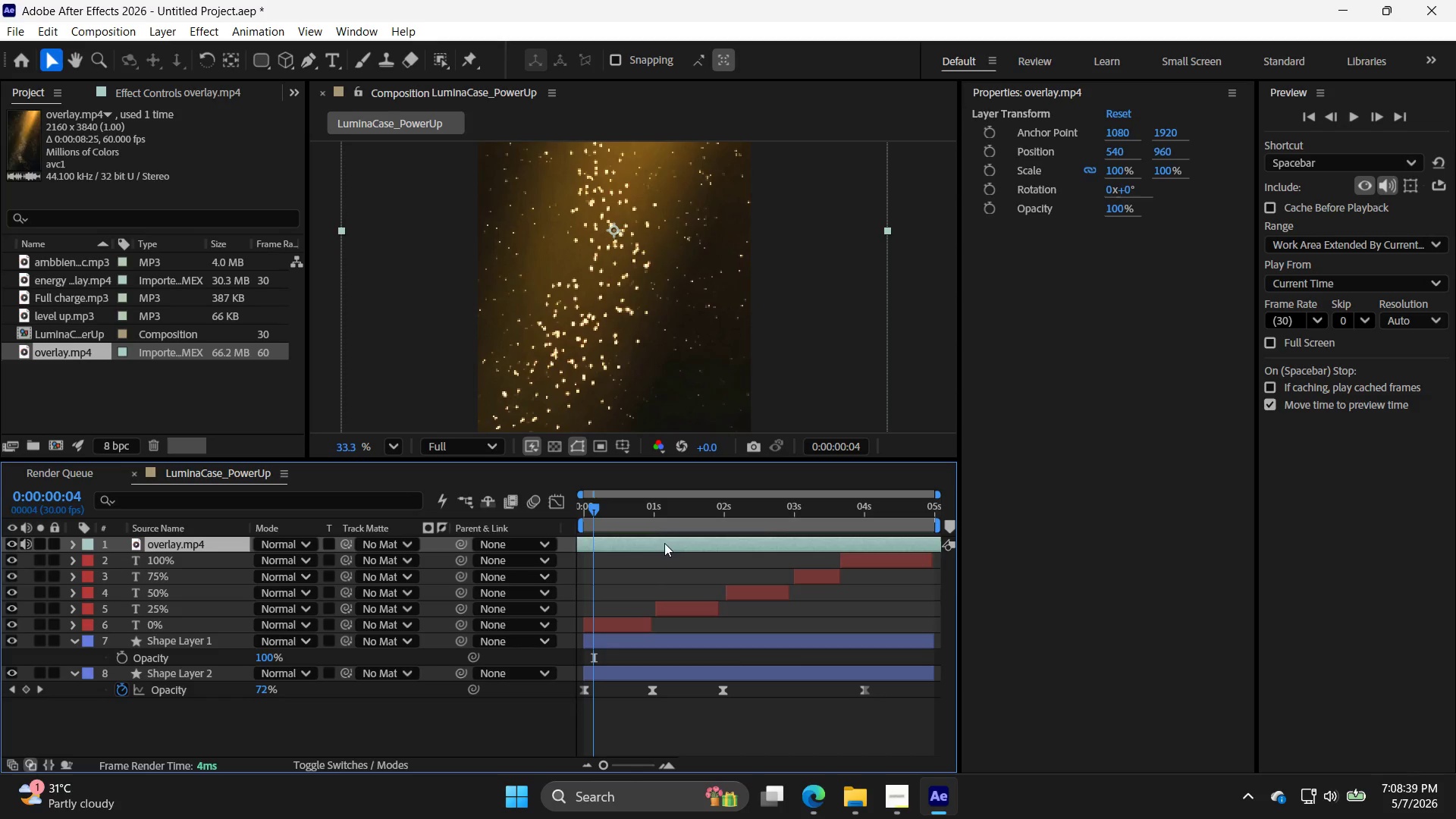 
right_click([664, 543])
 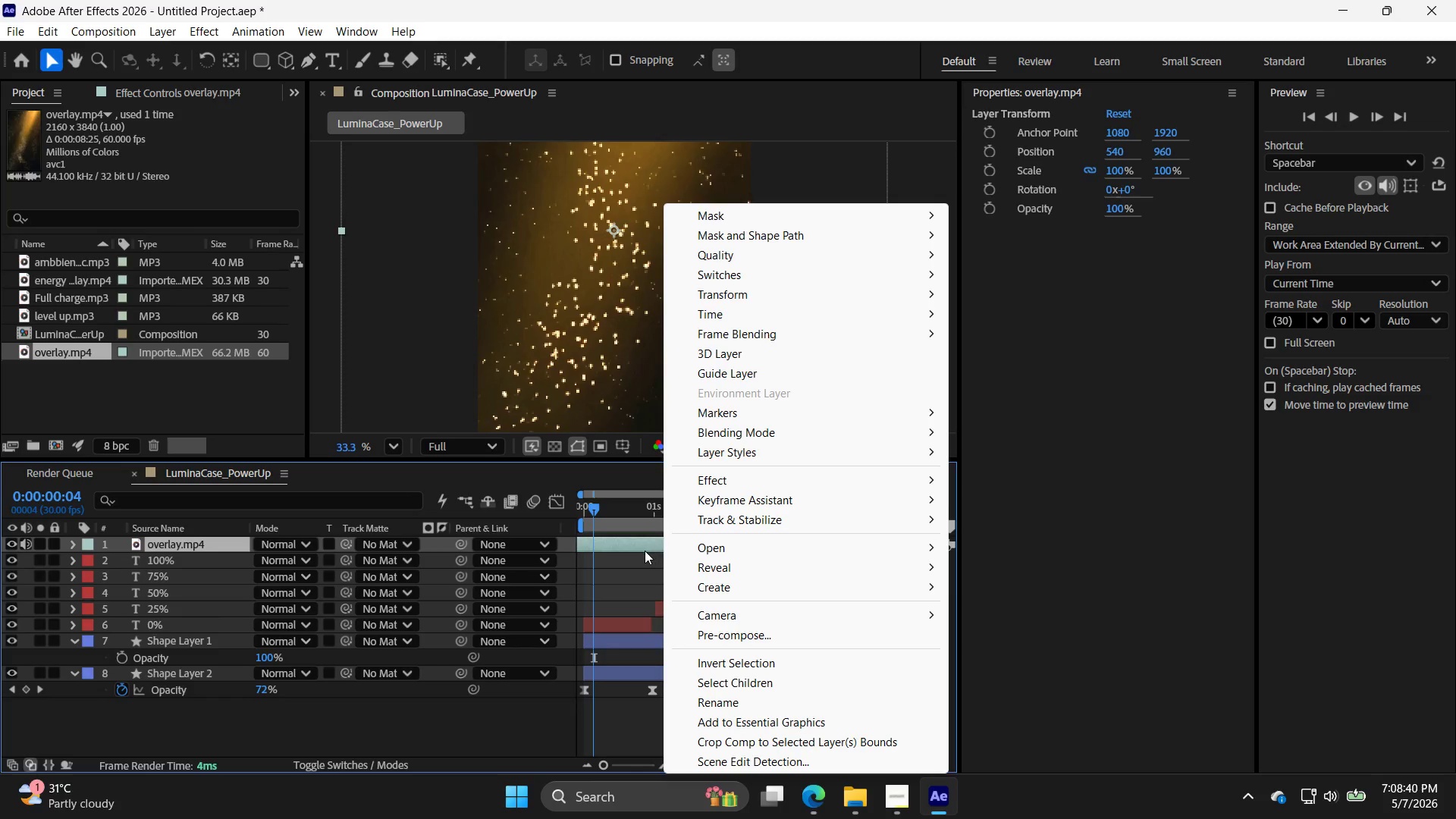 
left_click([645, 551])
 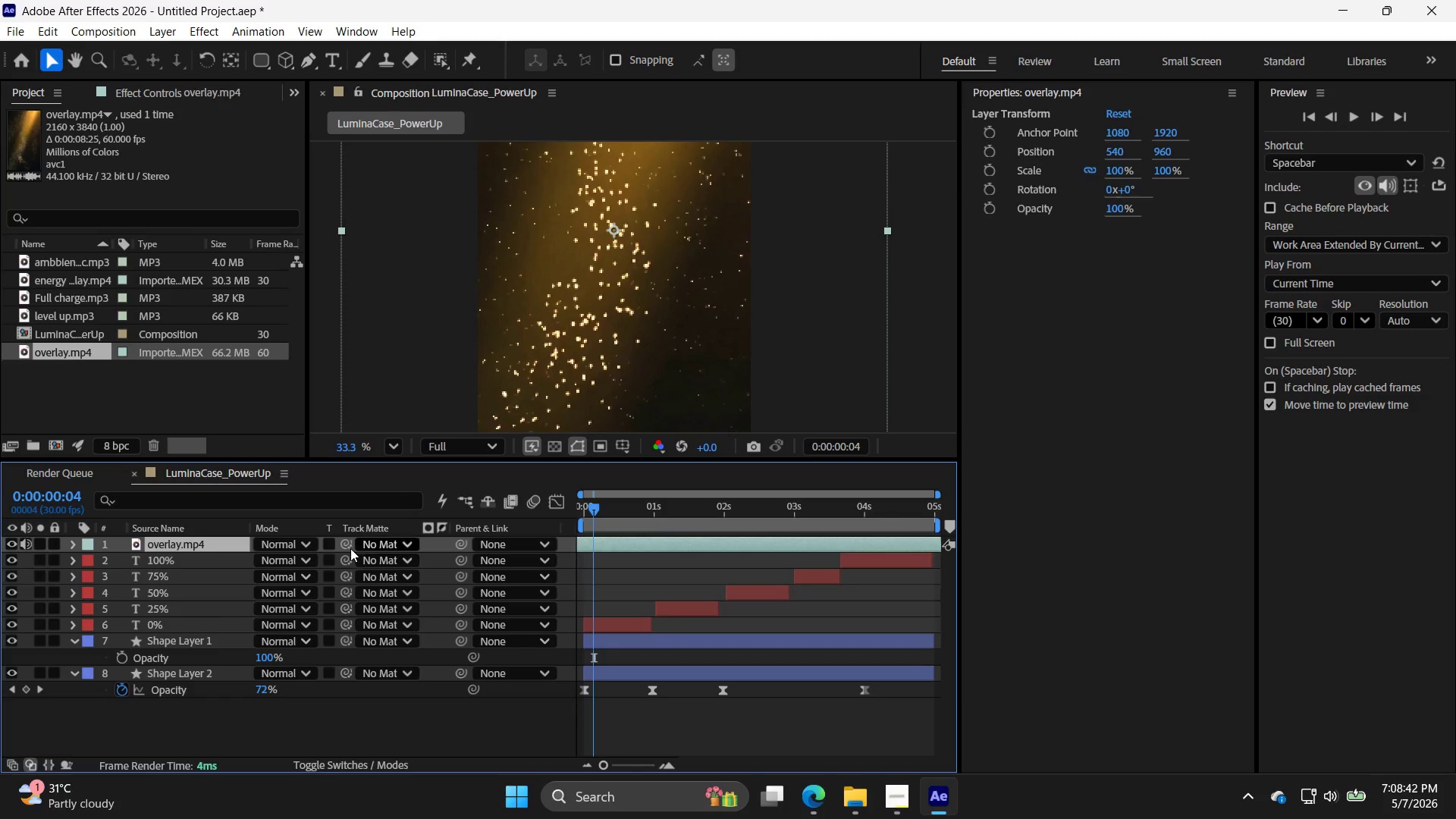 
left_click([303, 546])
 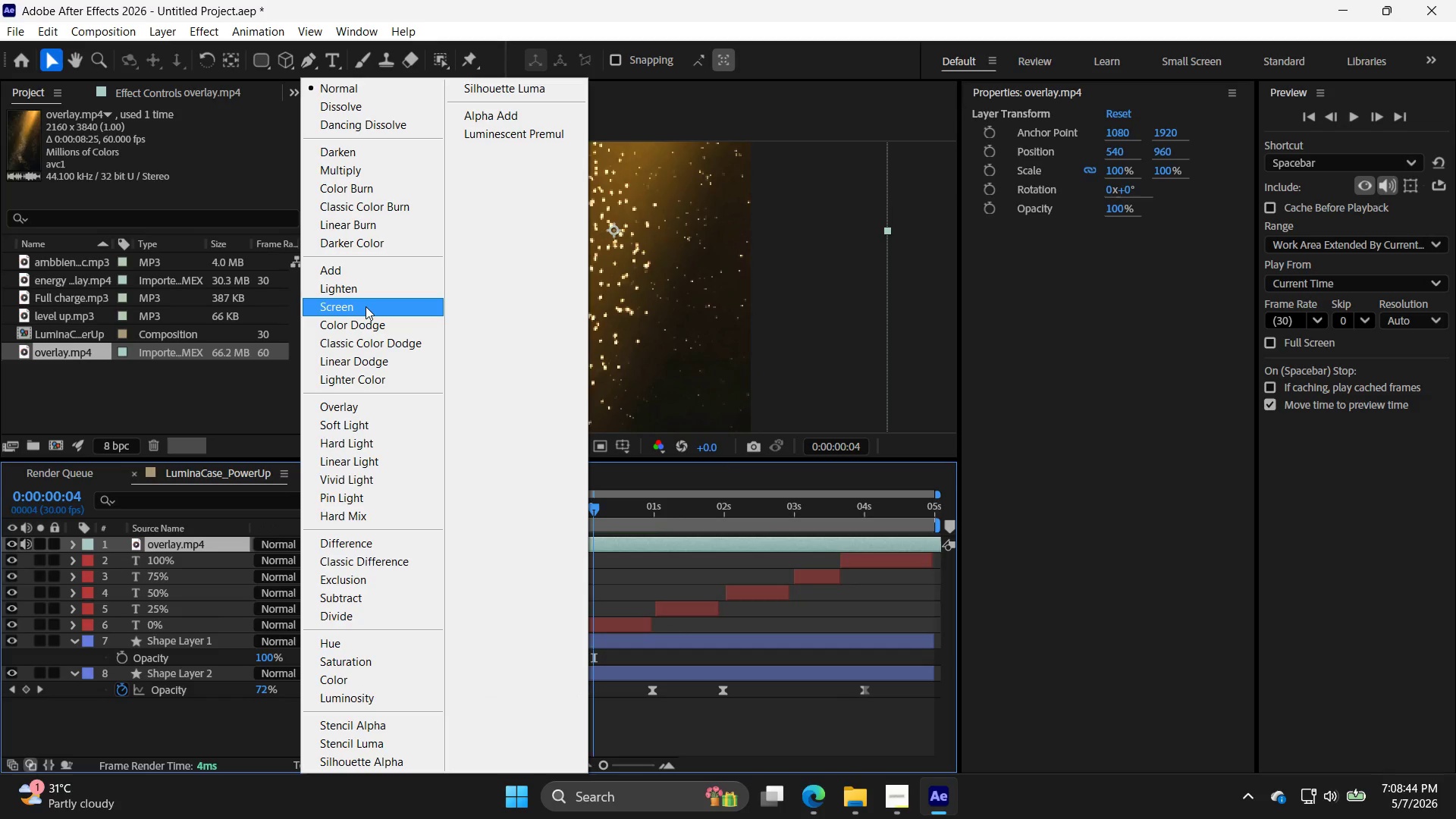 
left_click([366, 306])
 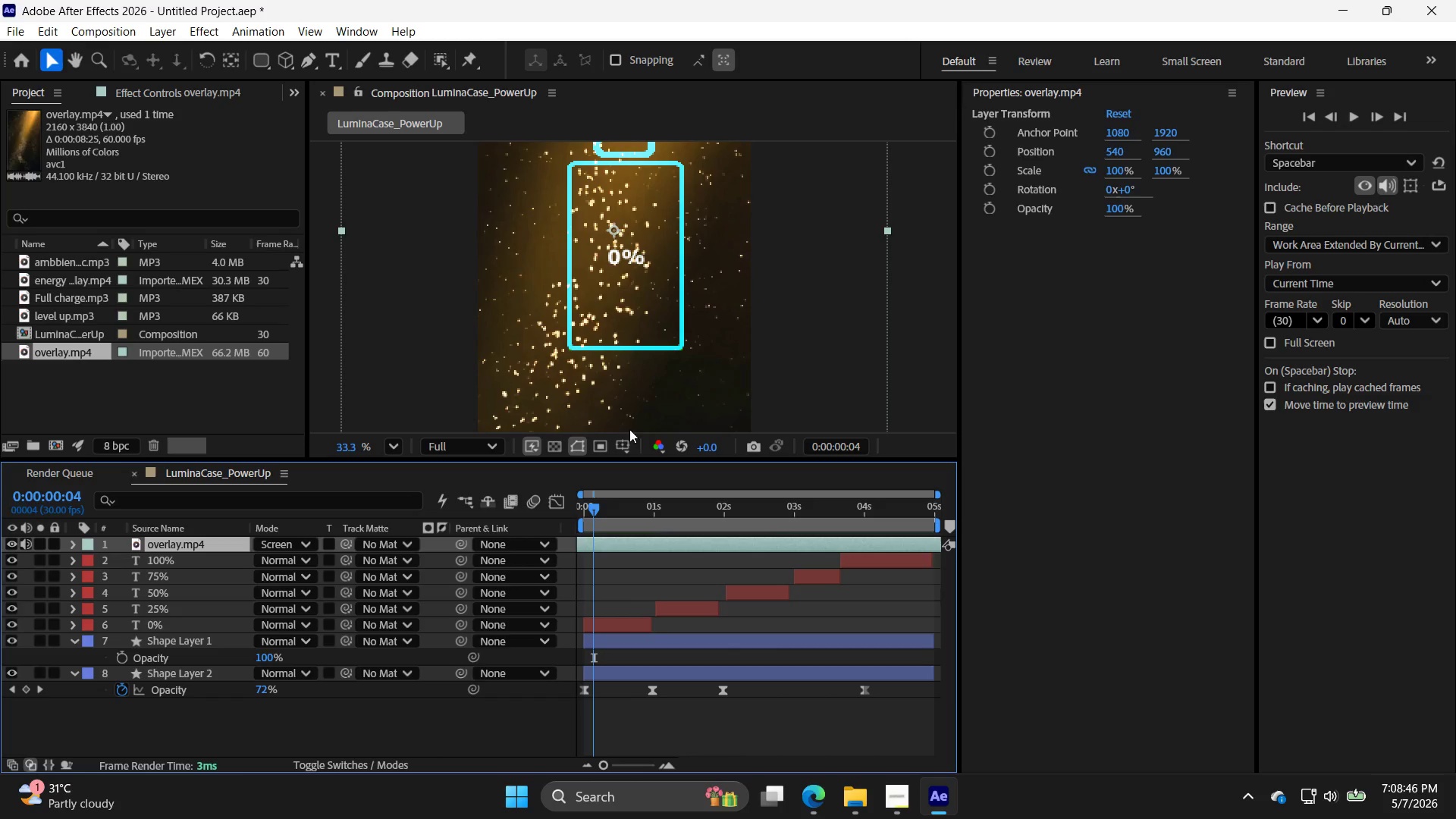 
hold_key(key=AltLeft, duration=0.33)
scroll: coordinate [625, 328], scroll_direction: down, amount: 4.0
 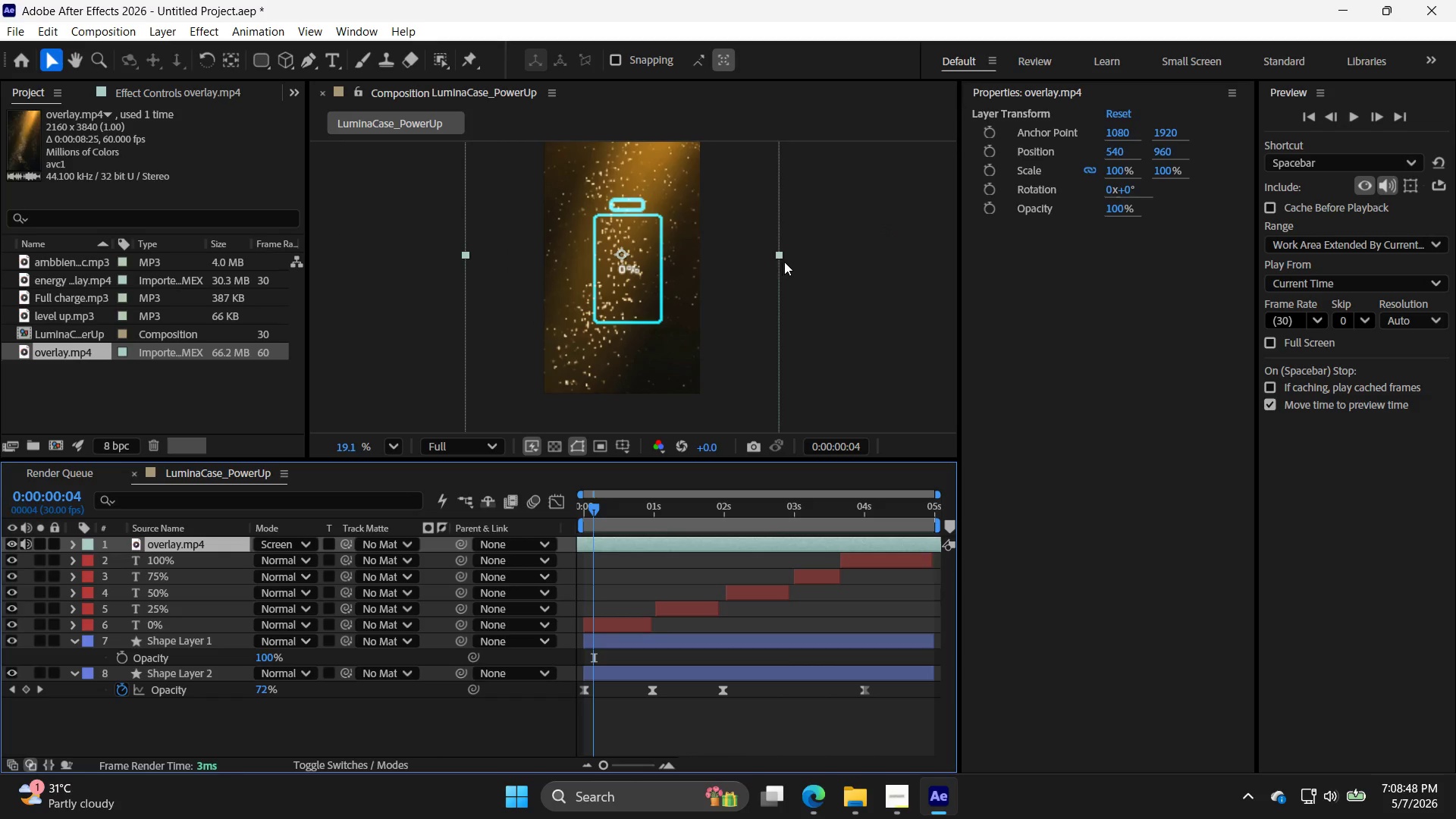 
left_click_drag(start_coordinate=[780, 255], to_coordinate=[764, 258])
 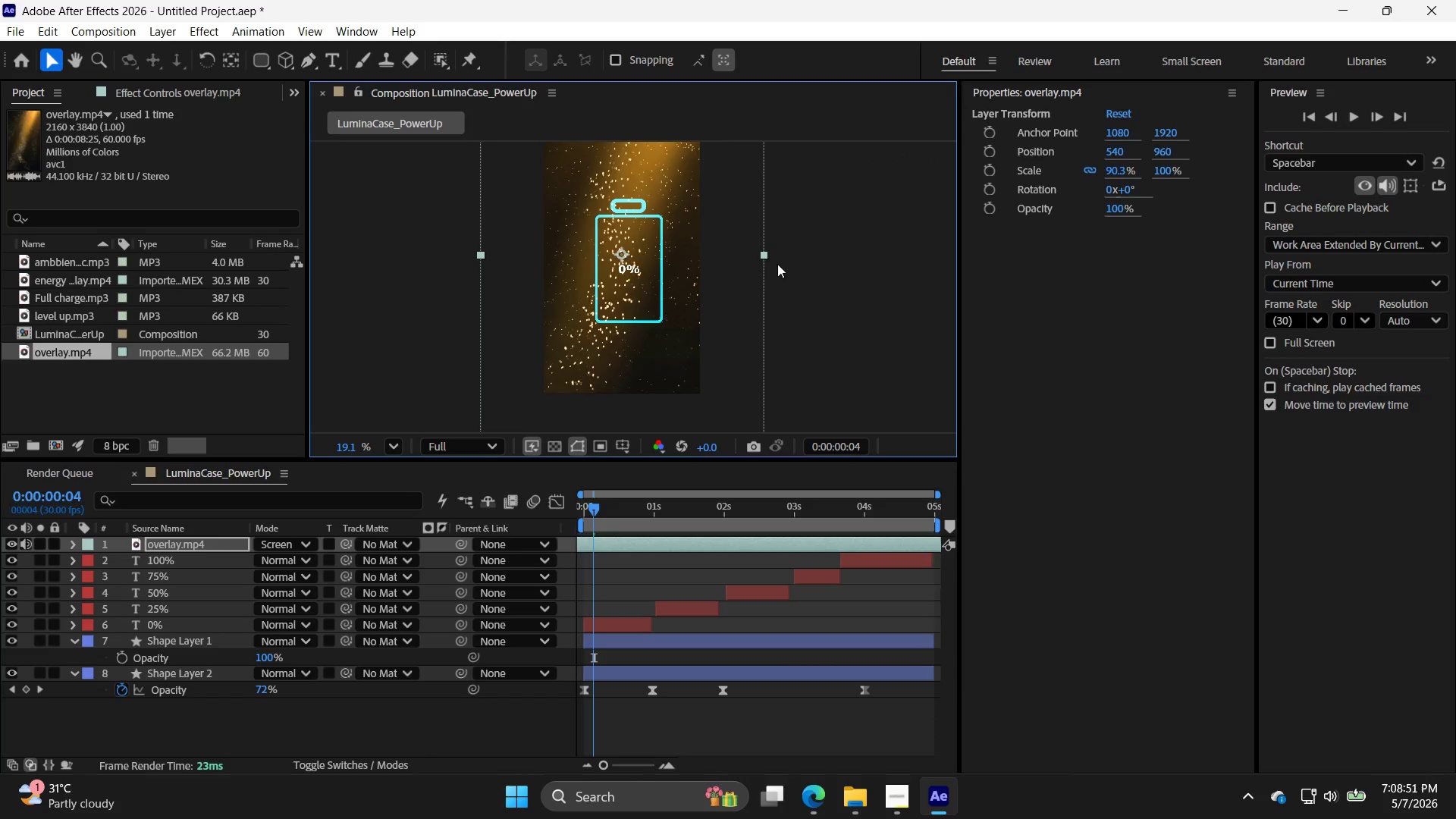 
key(Control+ControlLeft)
 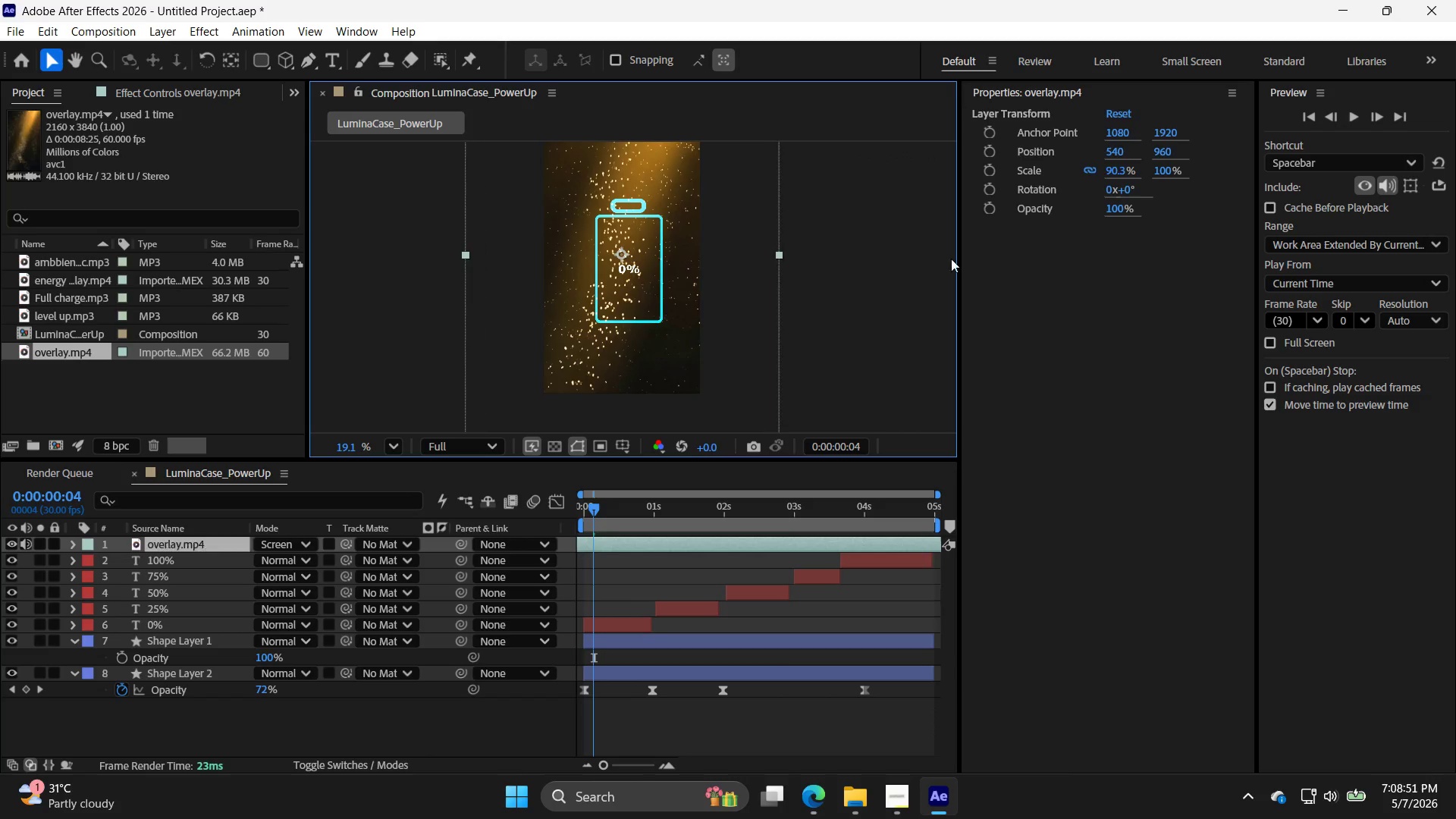 
key(Z)
 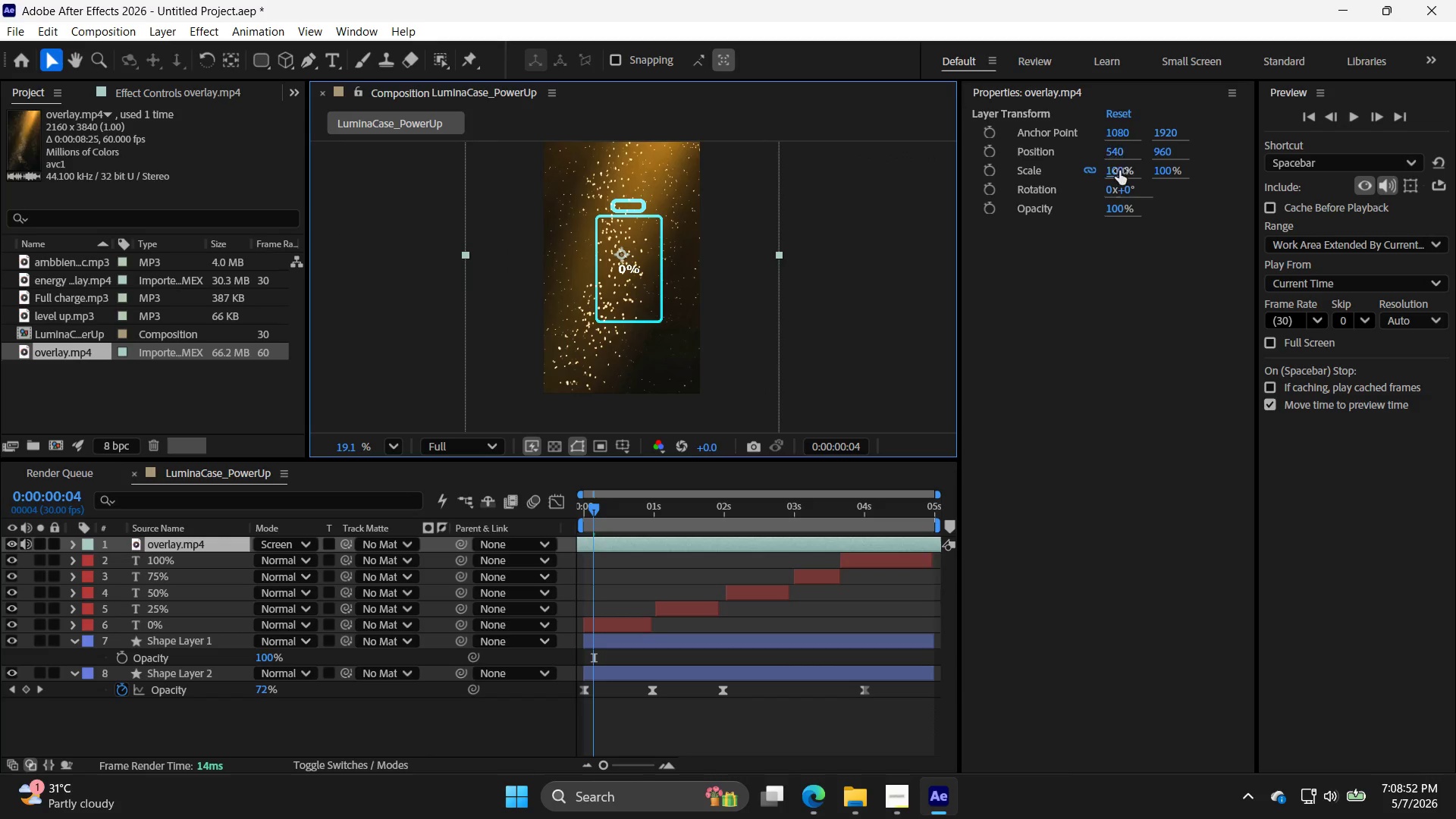 
double_click([1117, 168])
 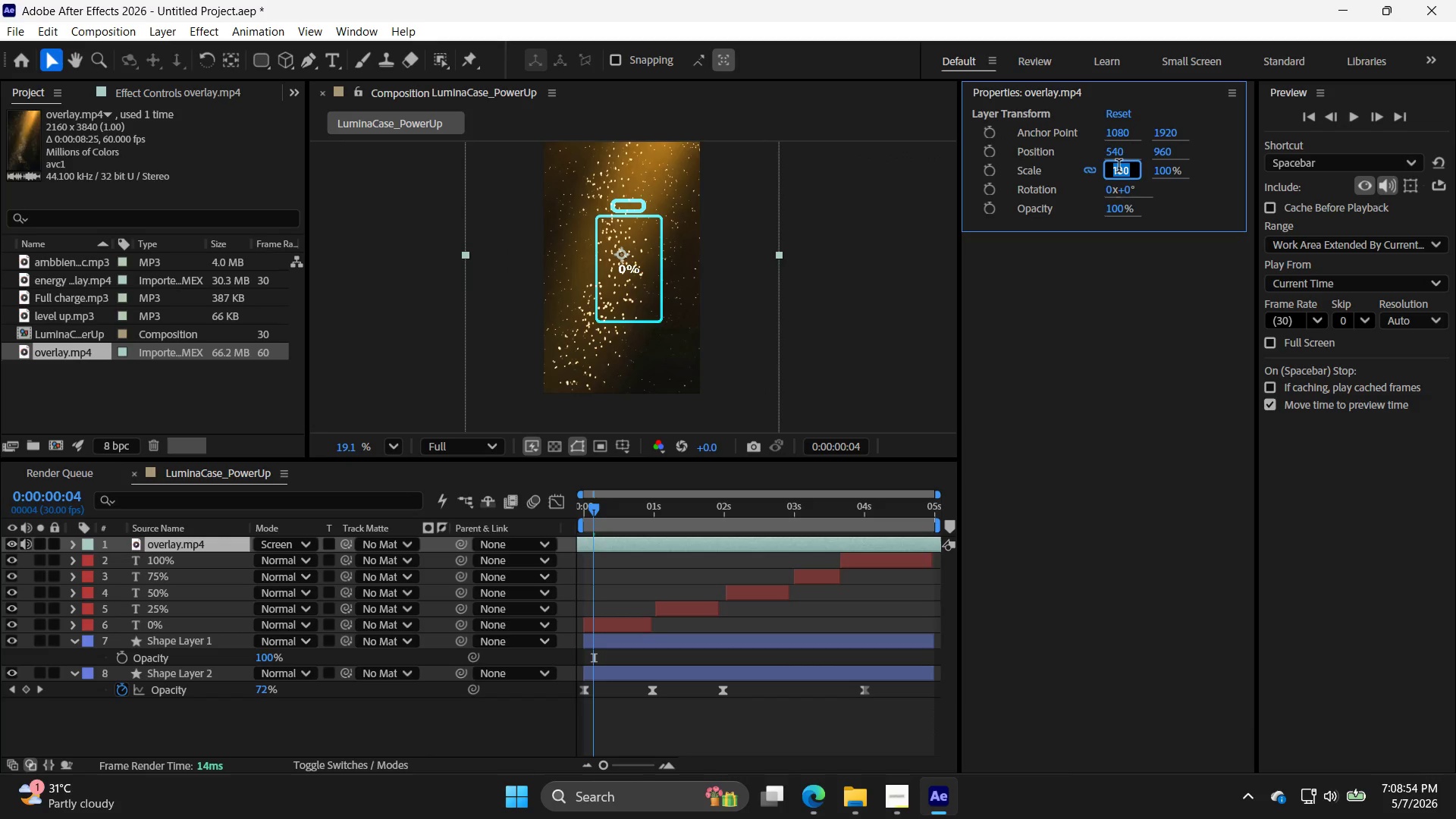 
type(50)
 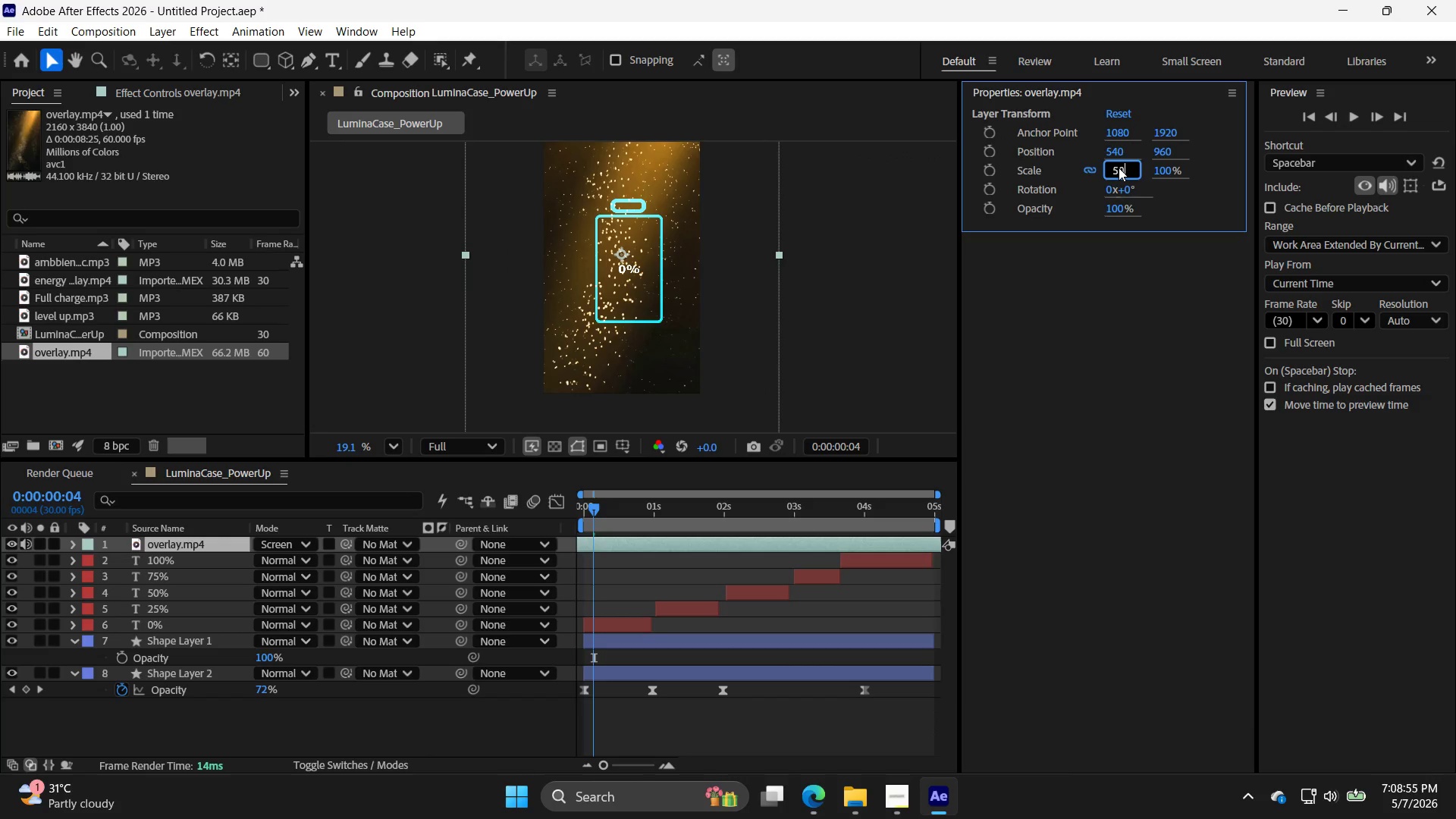 
key(Enter)
 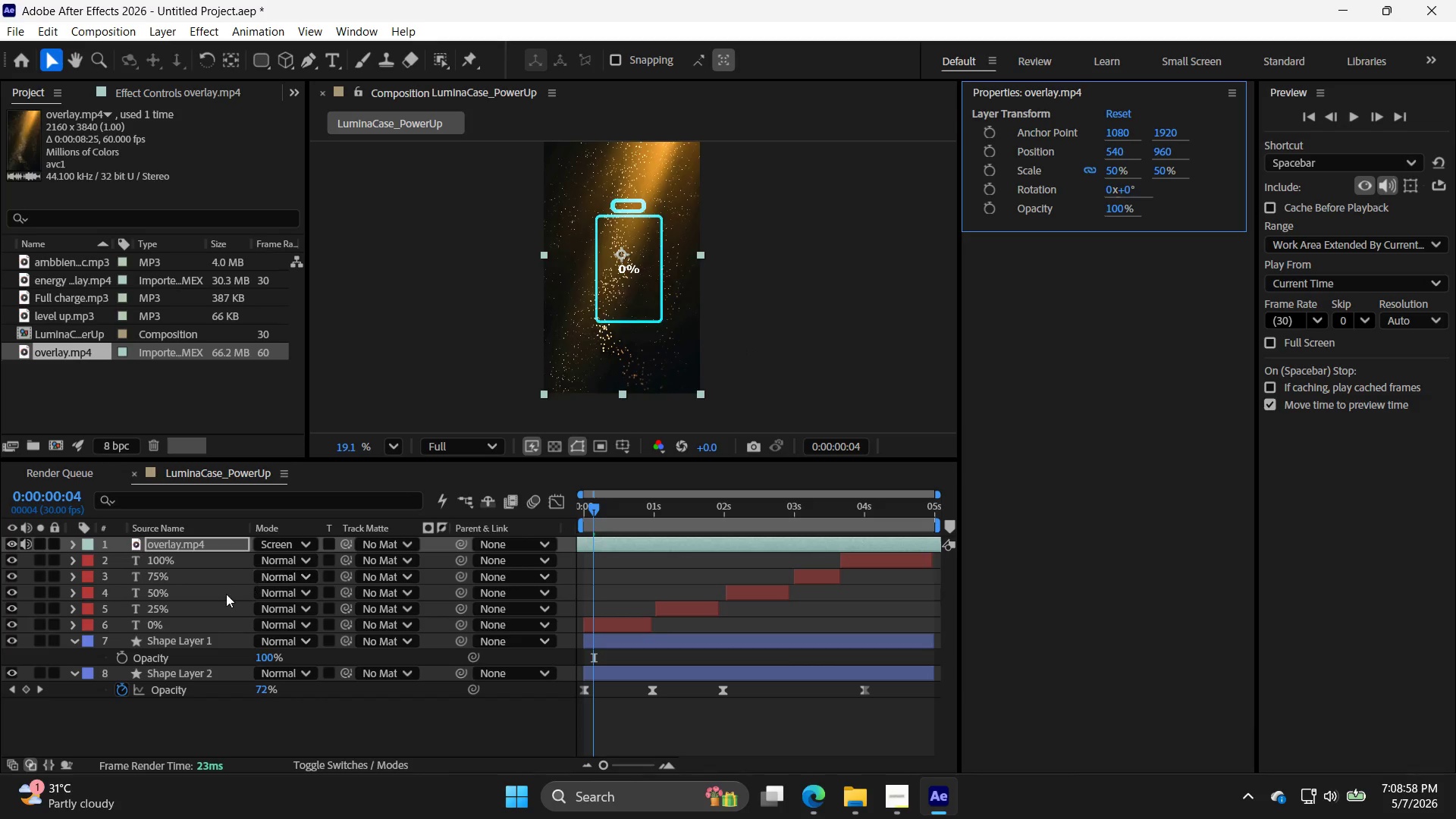 
key(T)
 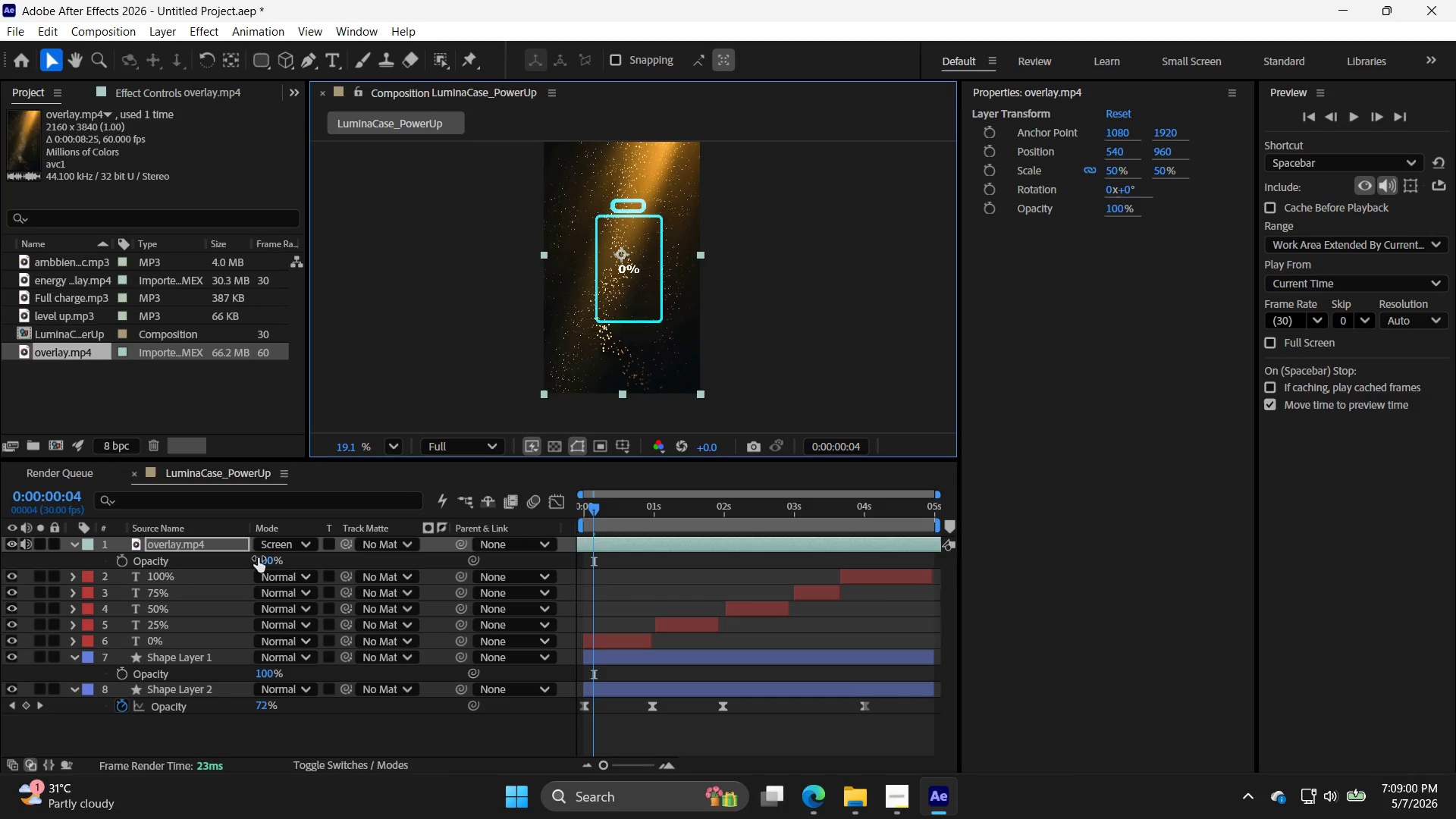 
left_click_drag(start_coordinate=[262, 562], to_coordinate=[216, 566])
 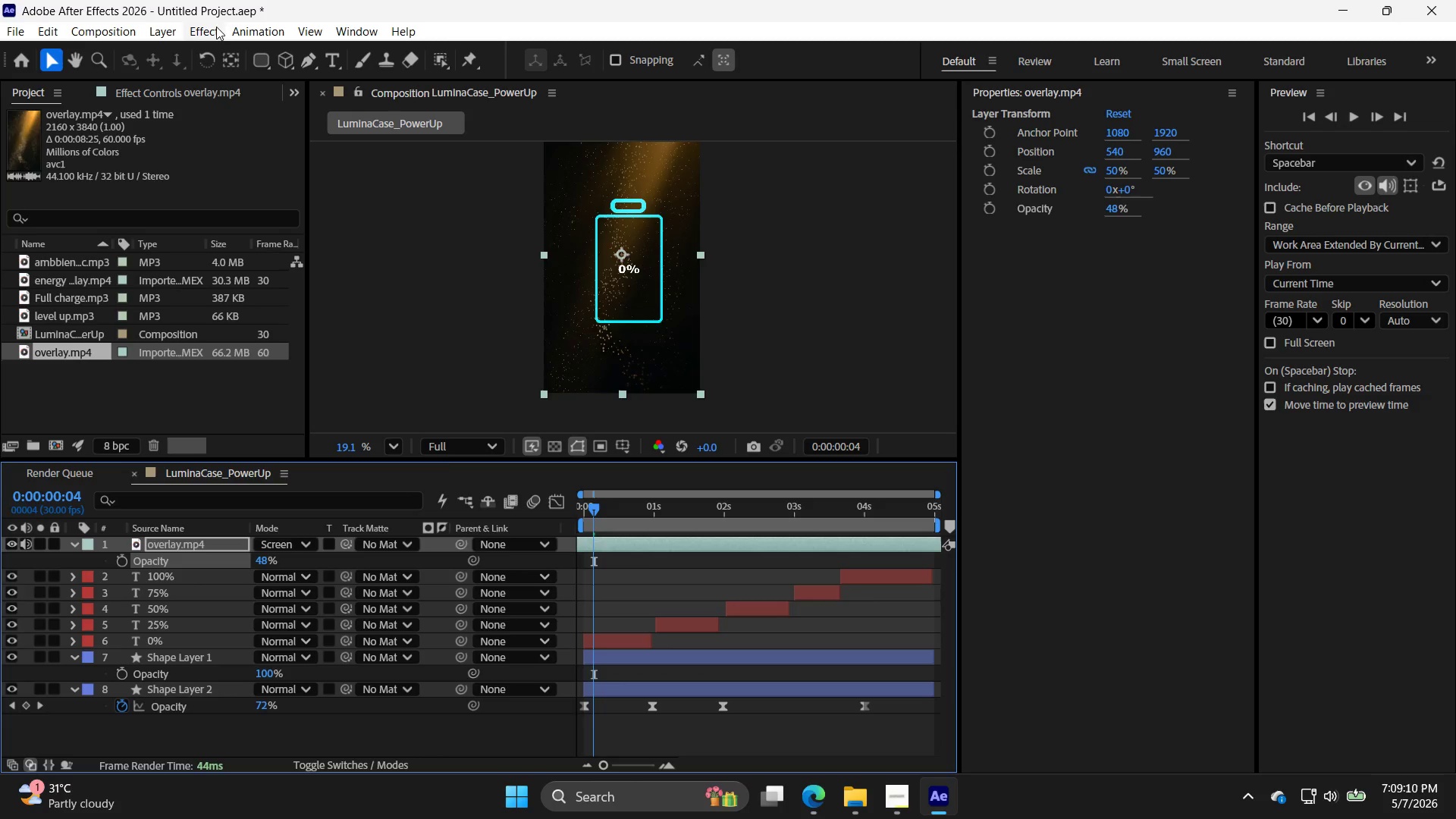 
wait(11.75)
 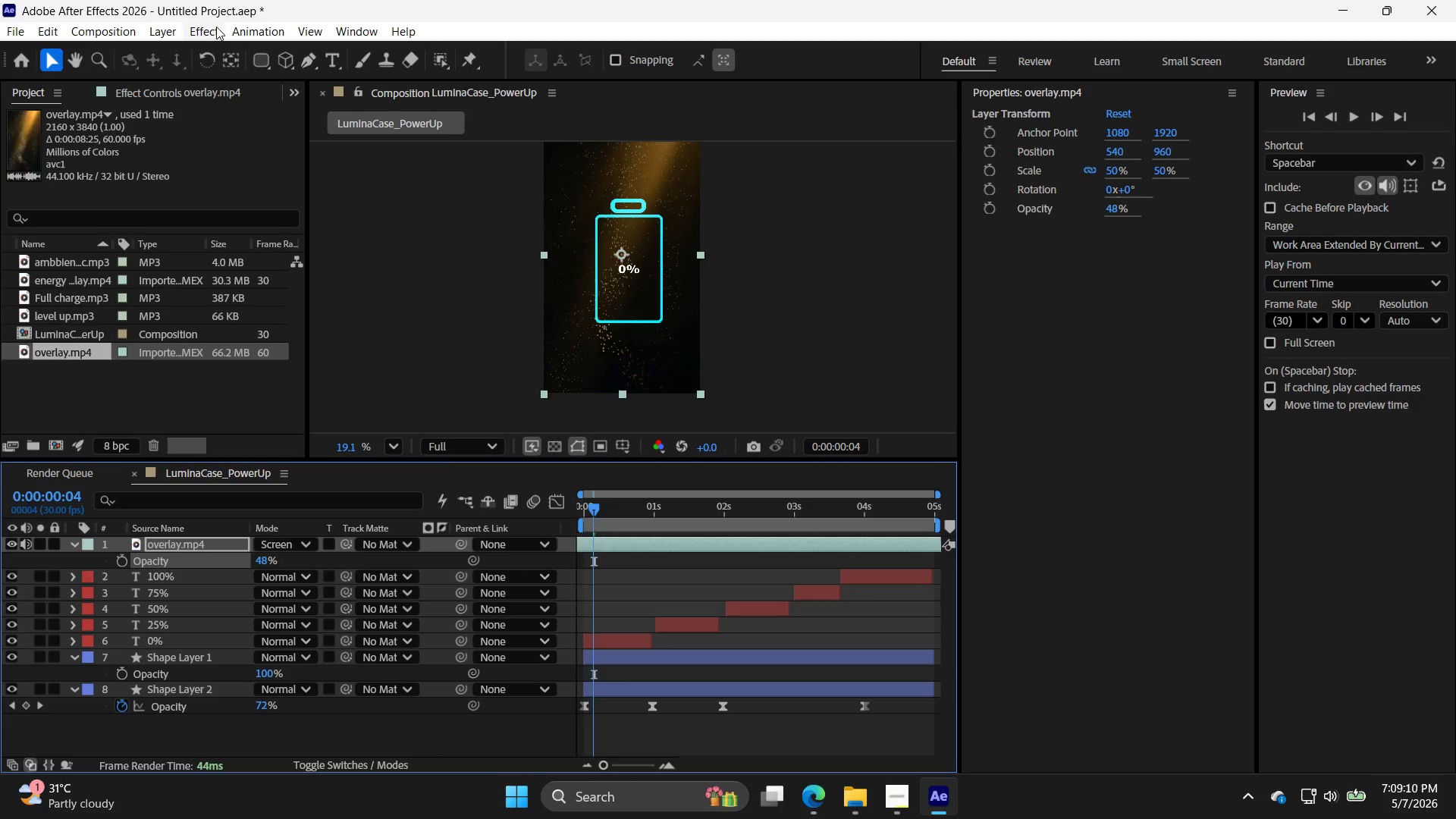 
left_click([526, 475])
 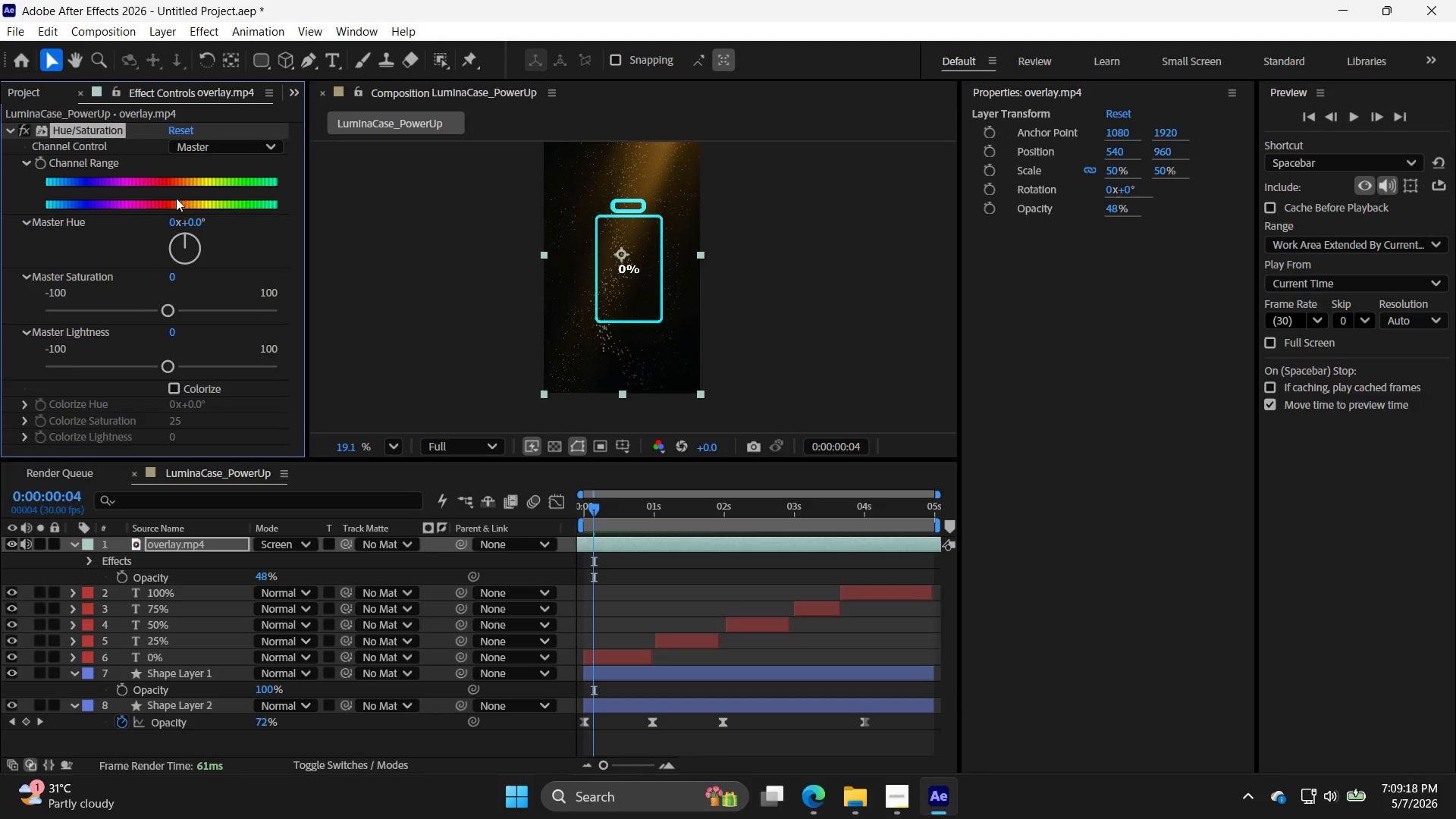 
left_click_drag(start_coordinate=[184, 234], to_coordinate=[206, 291])
 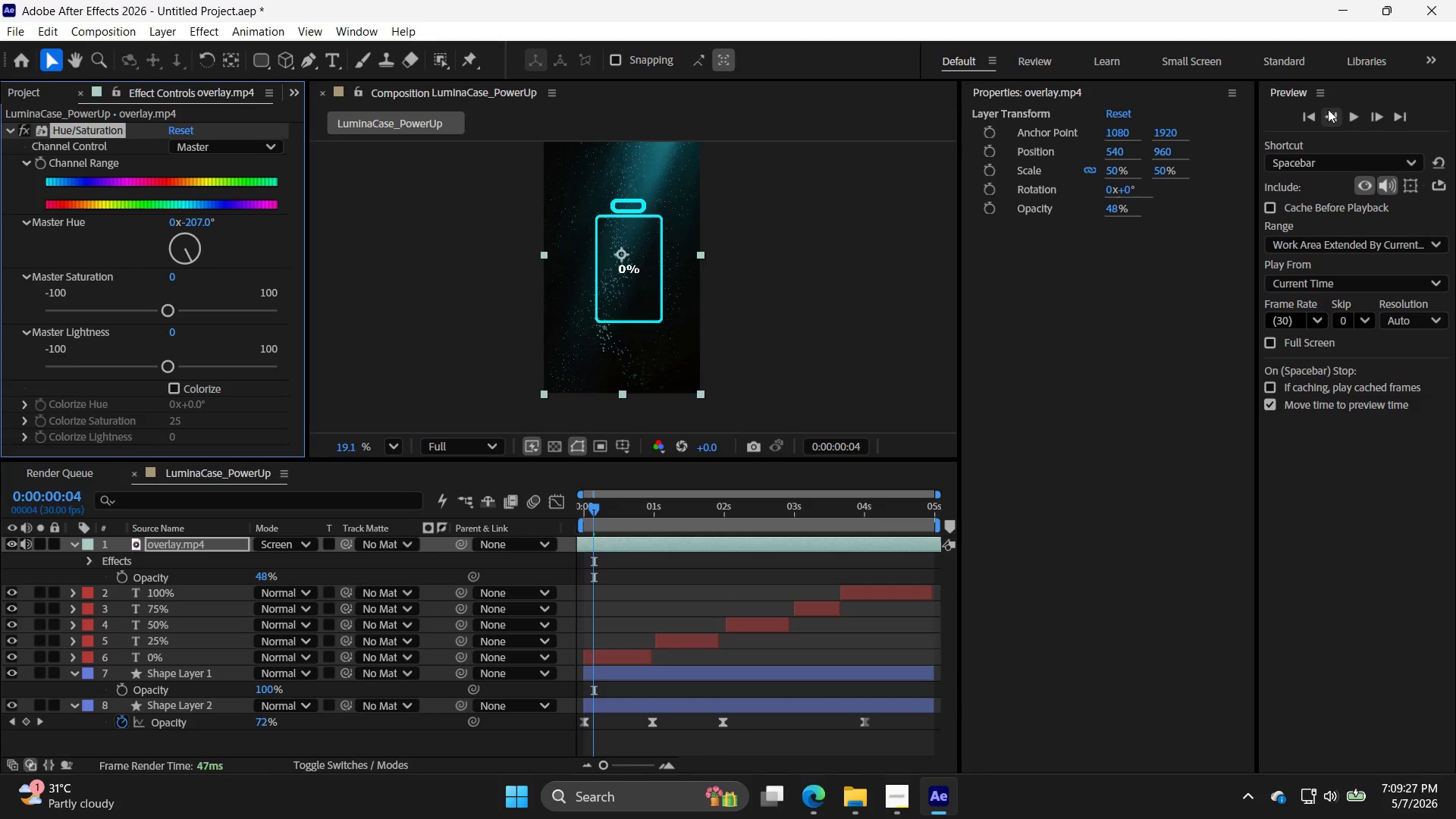 
left_click([1301, 118])
 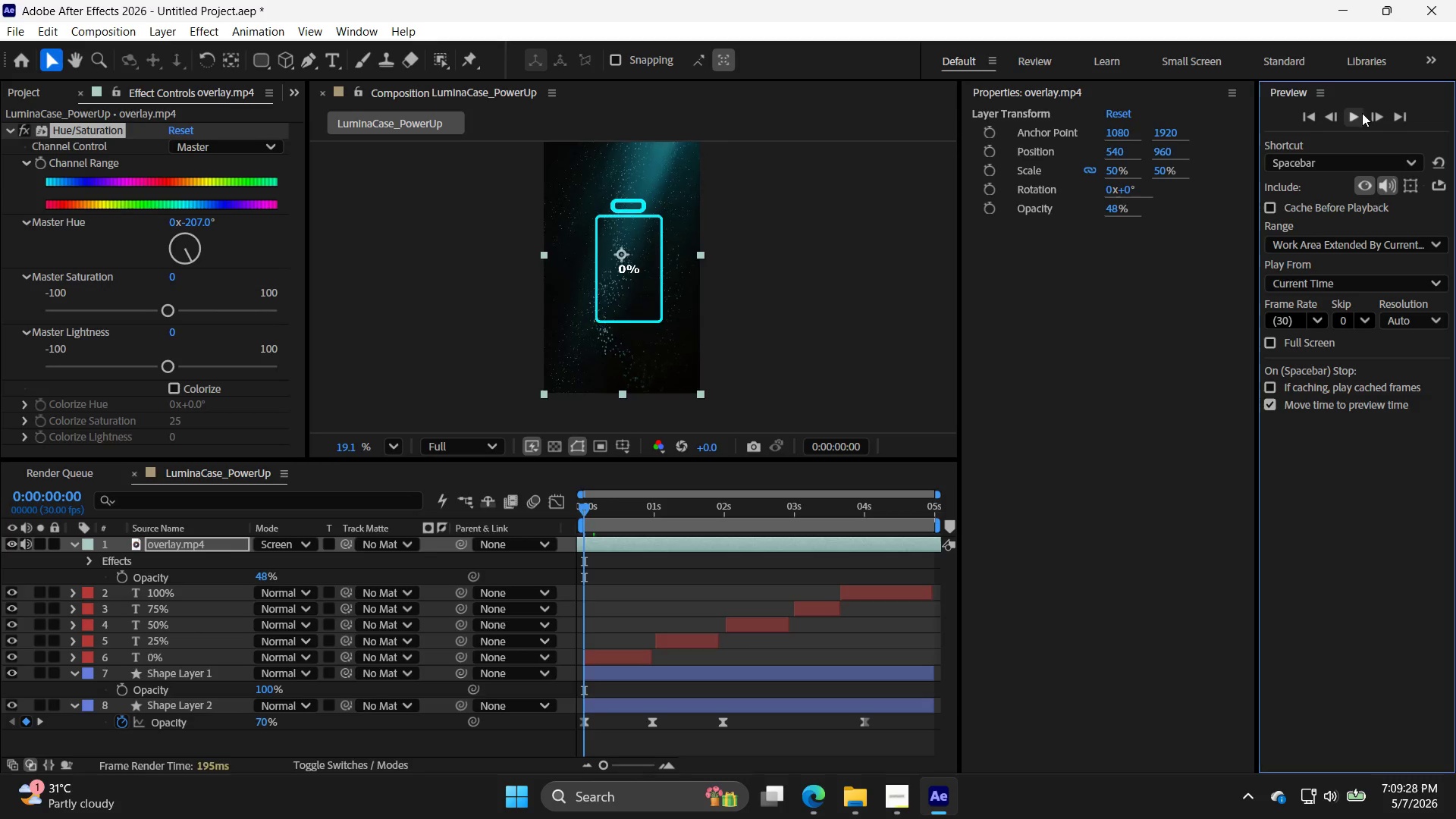 
left_click([1352, 117])
 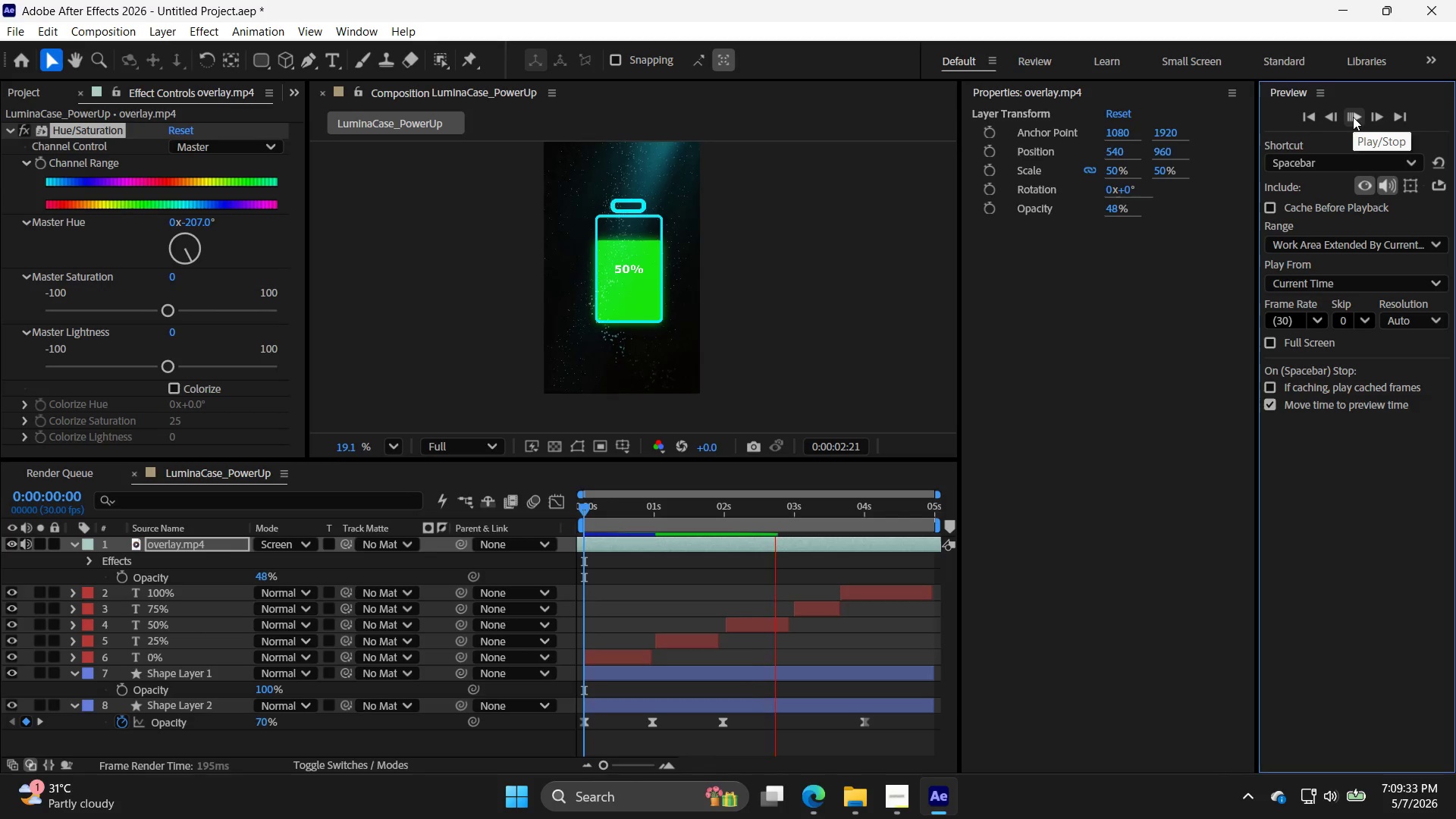 
wait(6.98)
 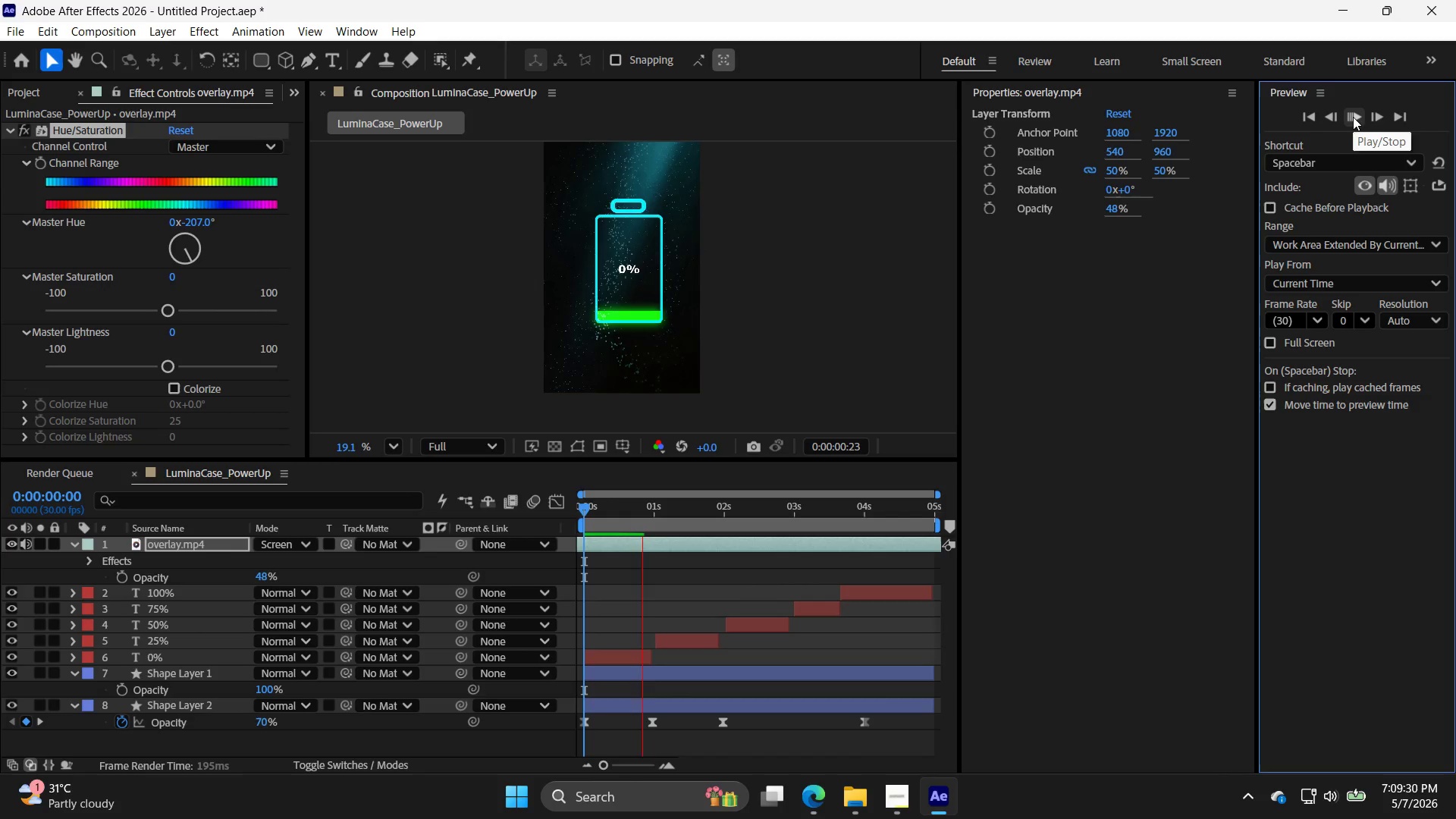 
left_click([1353, 117])
 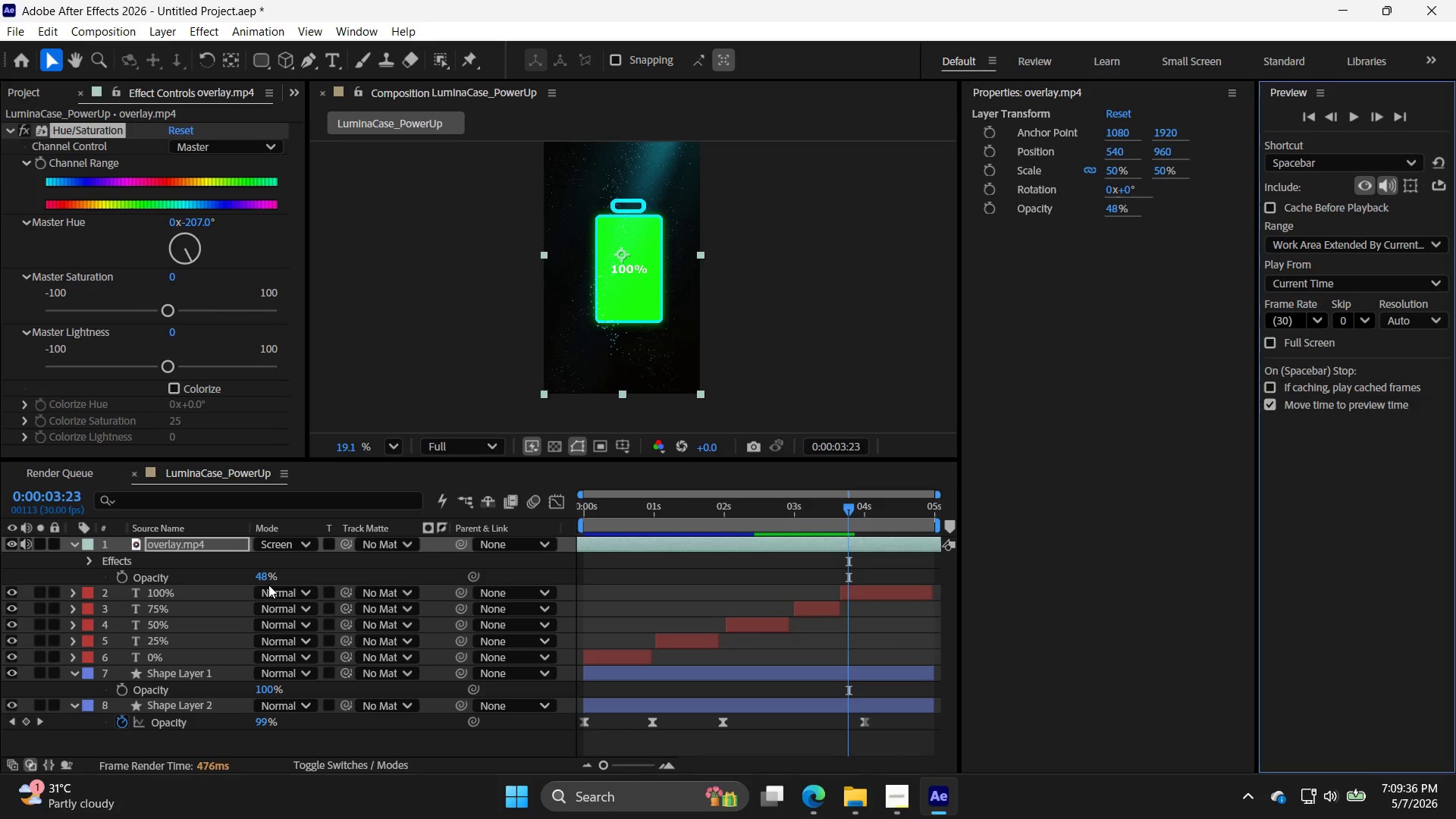 
left_click_drag(start_coordinate=[264, 579], to_coordinate=[256, 579])
 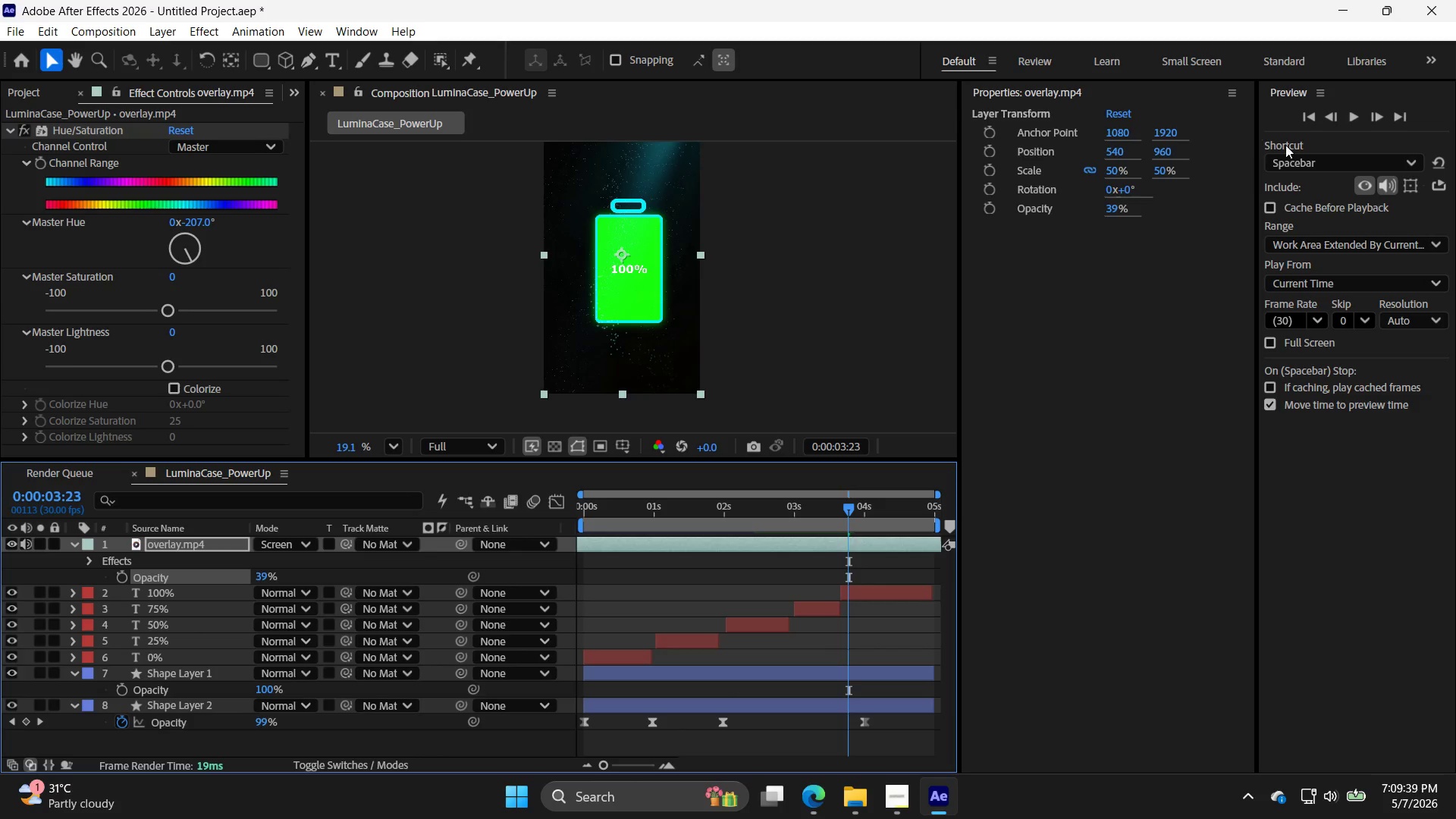 
left_click([1351, 118])
 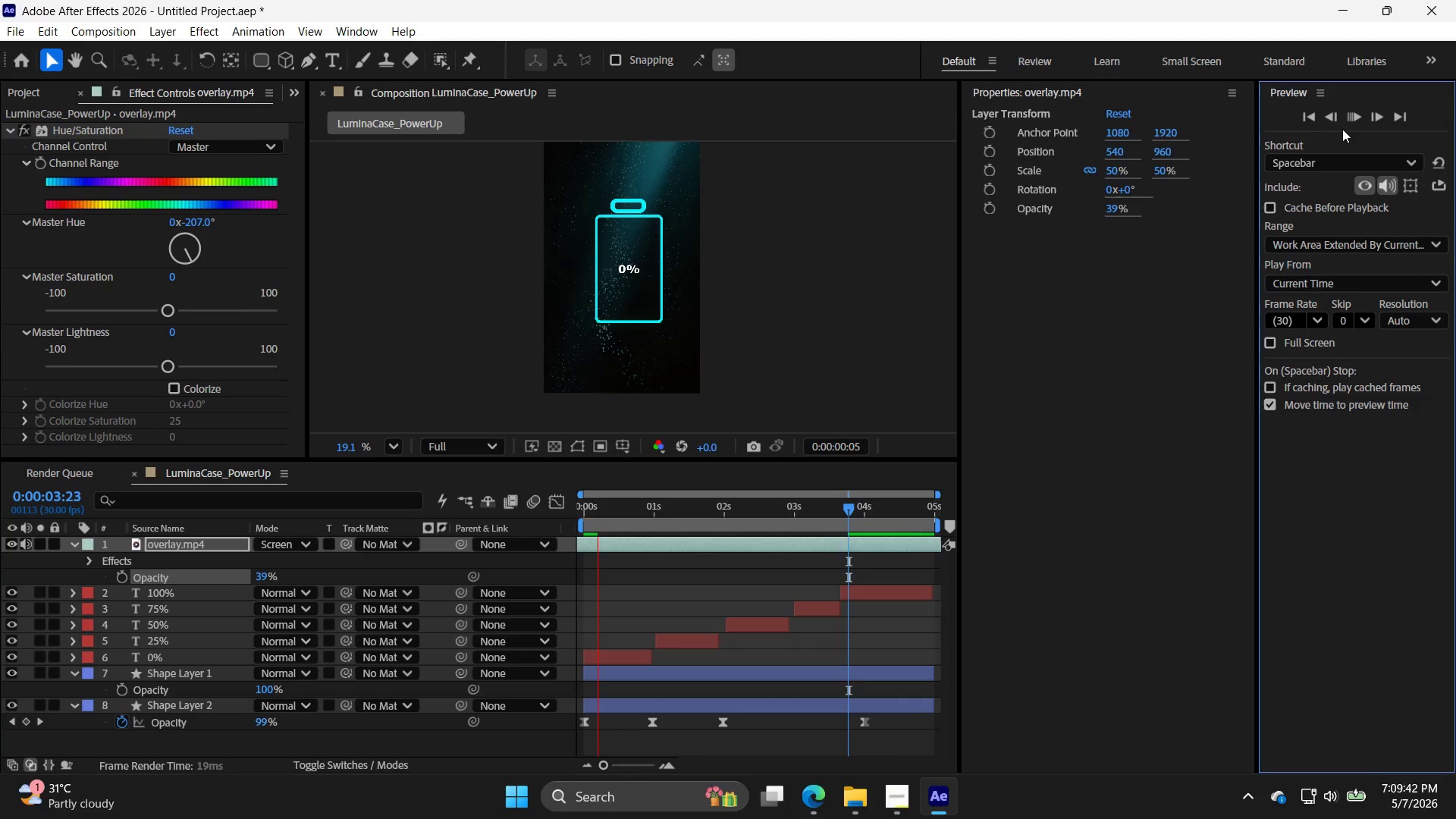 
left_click([1356, 118])
 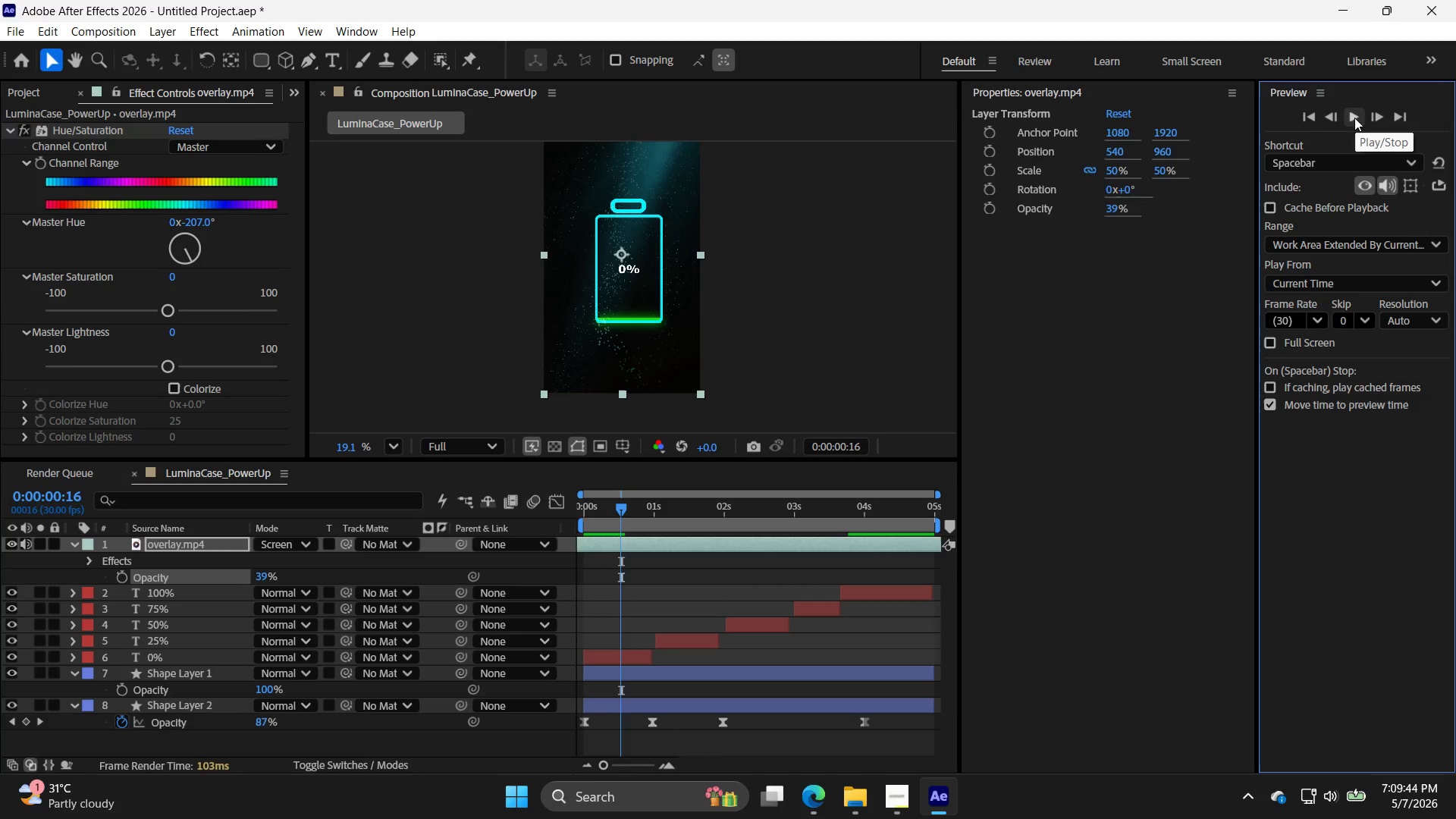 
left_click([1354, 118])
 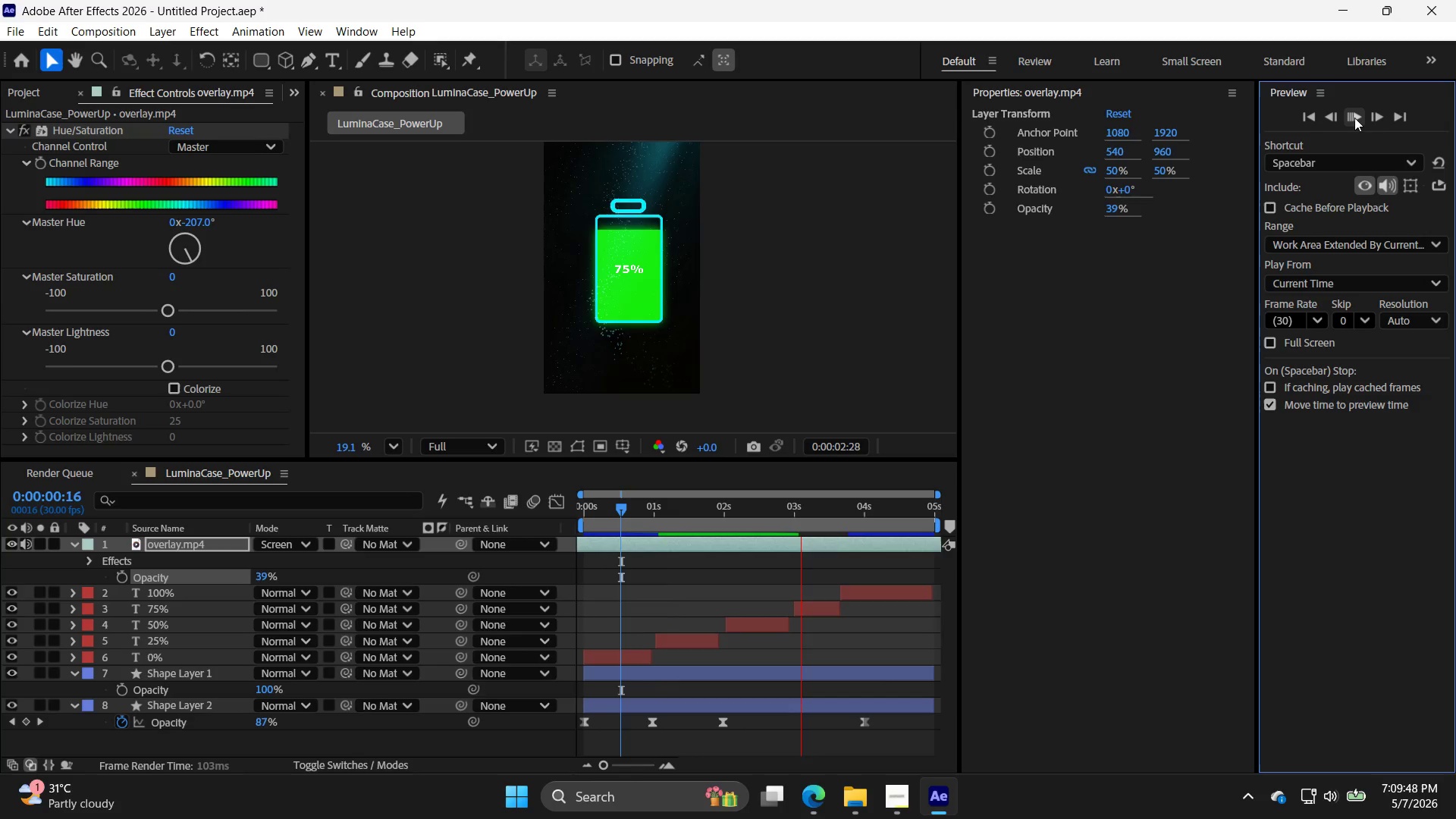 
wait(5.75)
 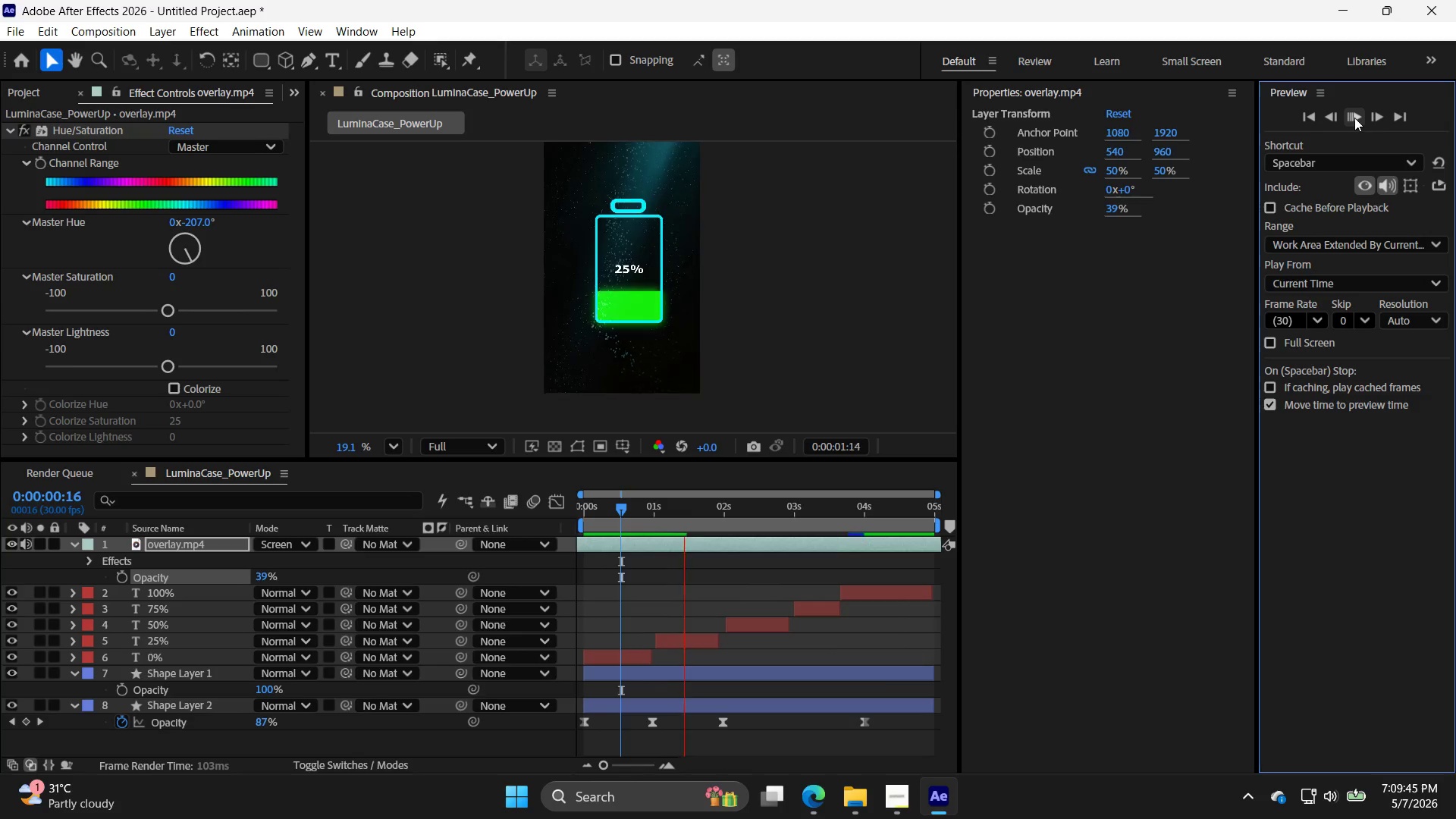 
left_click([1354, 118])
 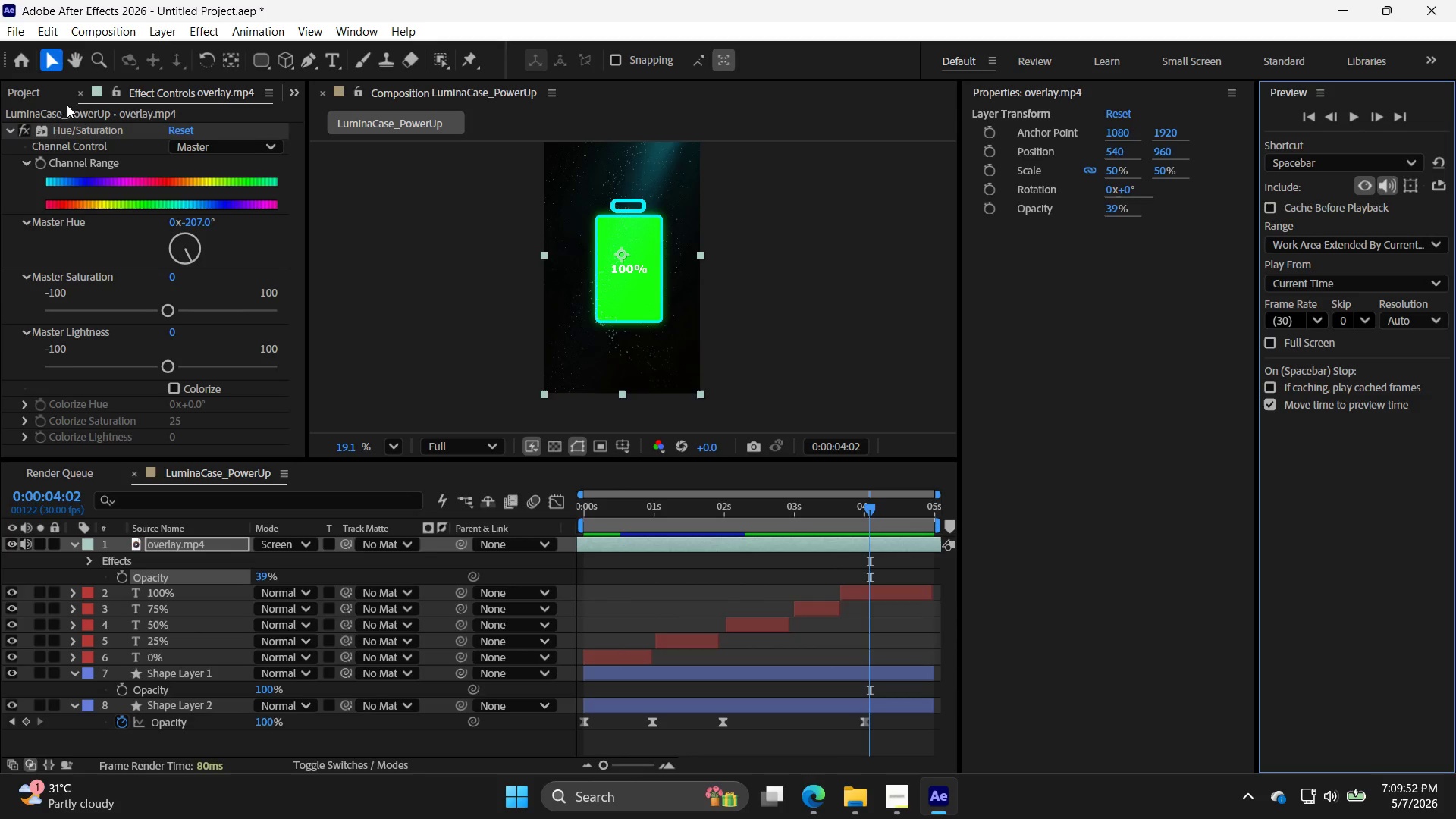 
left_click([25, 99])
 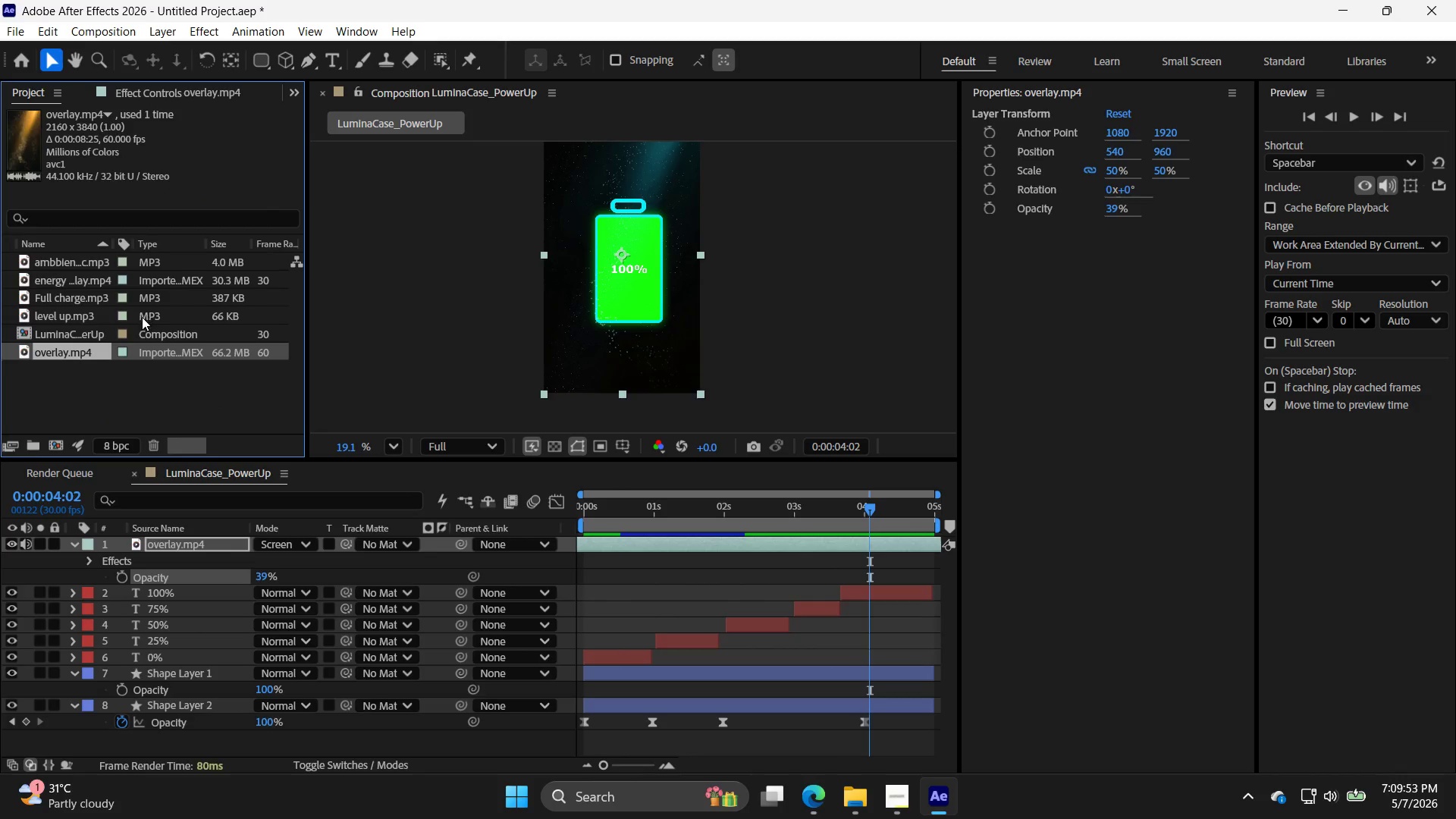 
left_click([93, 326])
 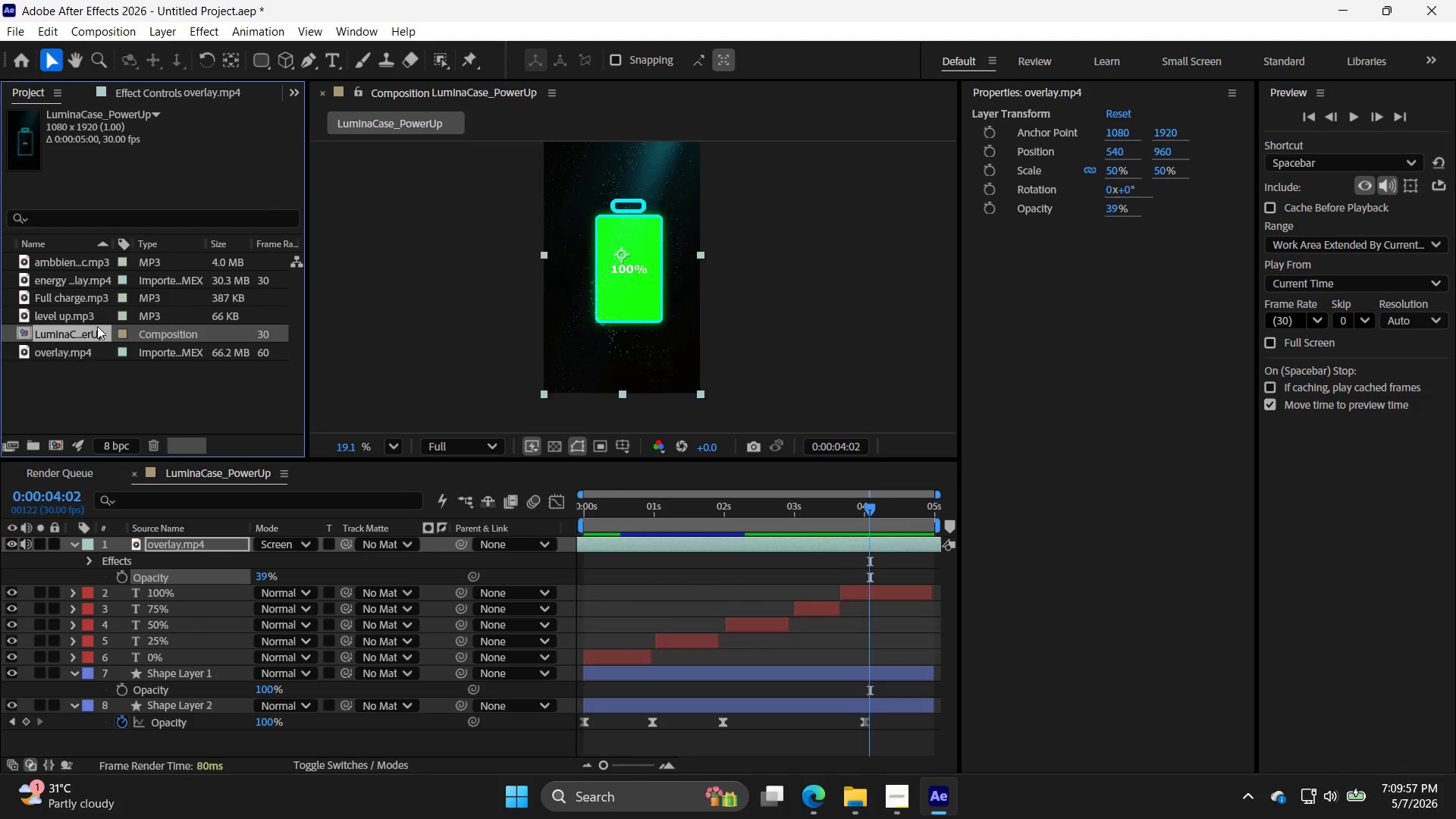 
wait(8.86)
 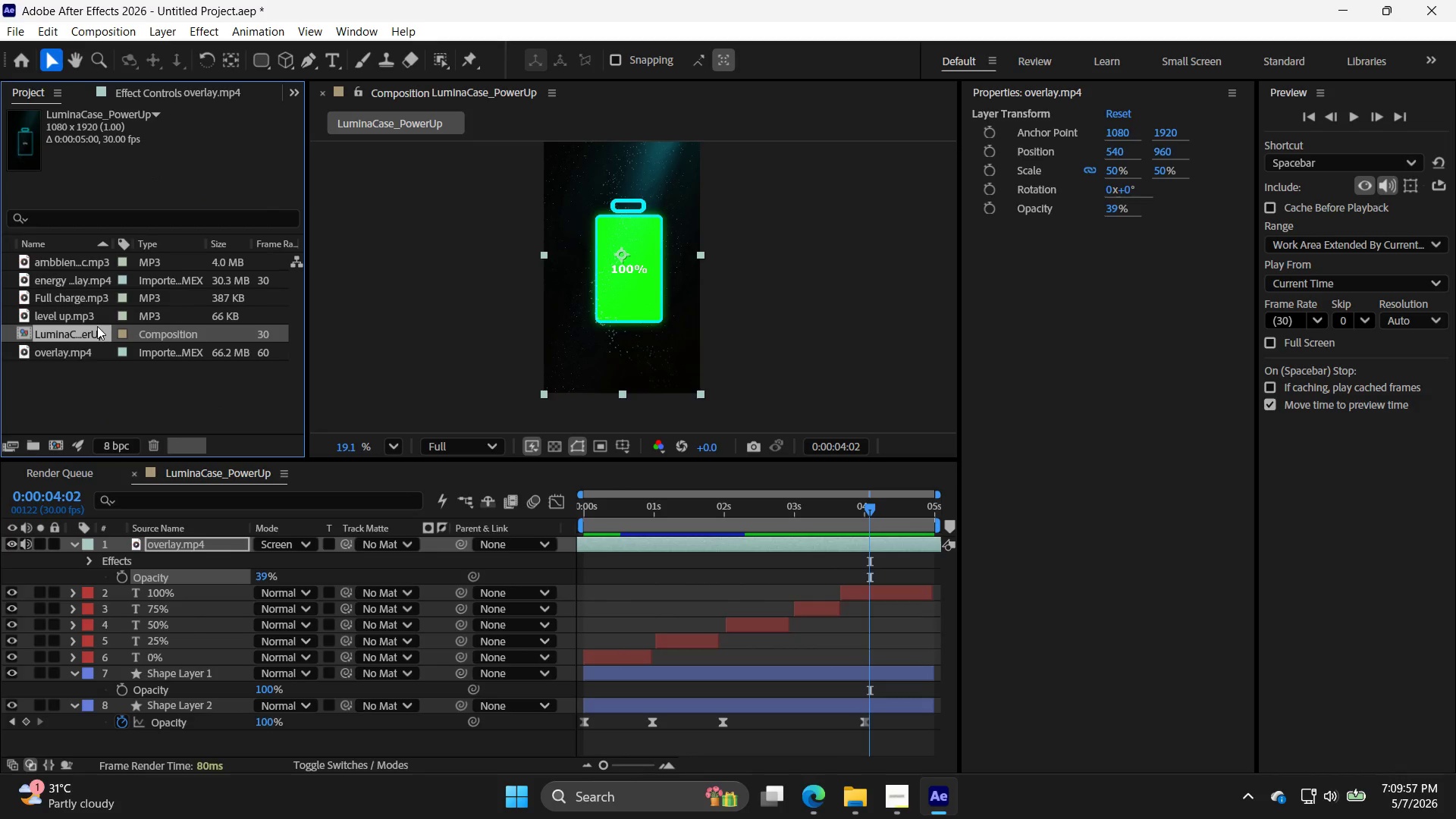 
left_click([67, 310])
 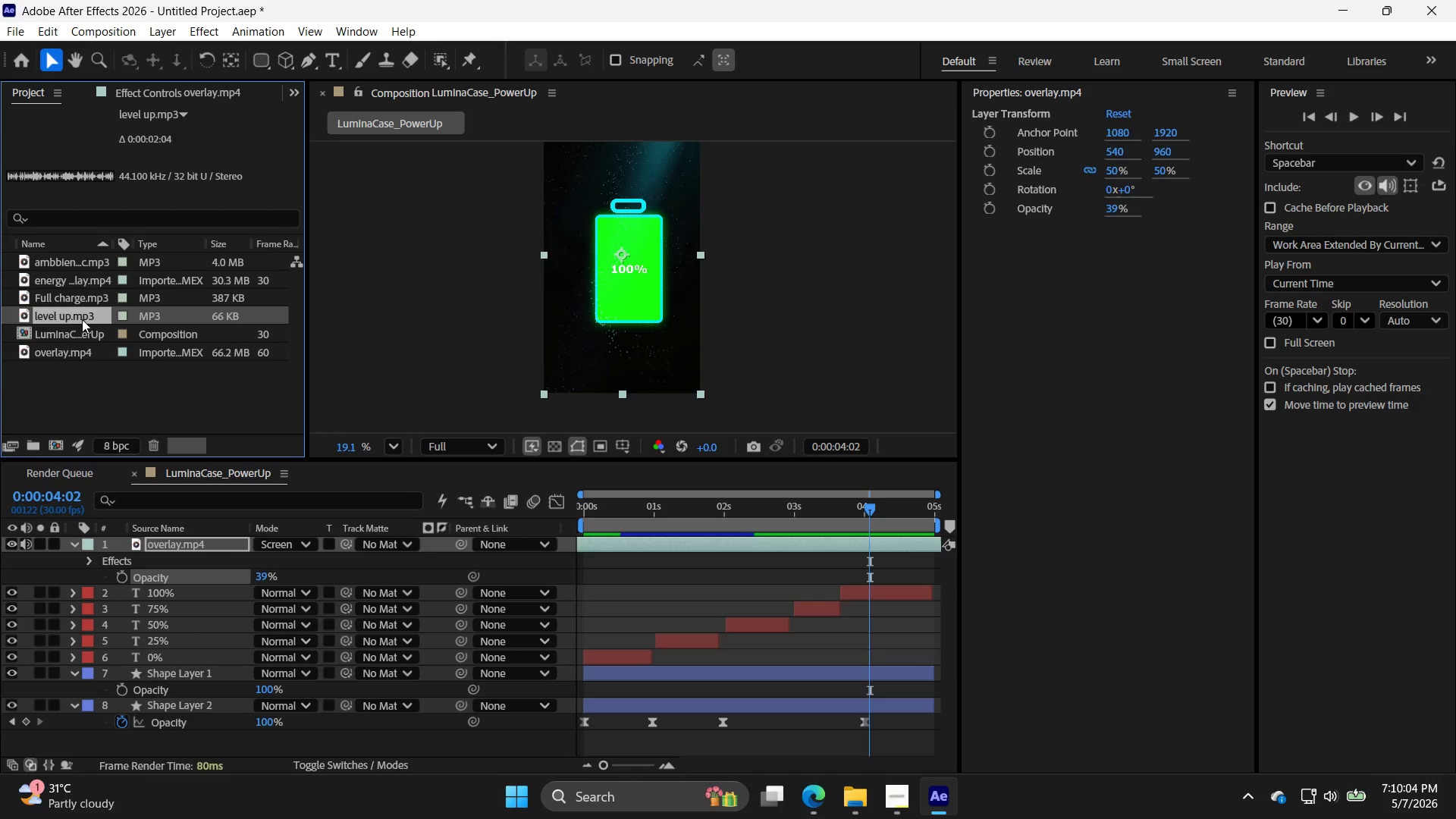 
left_click([72, 283])
 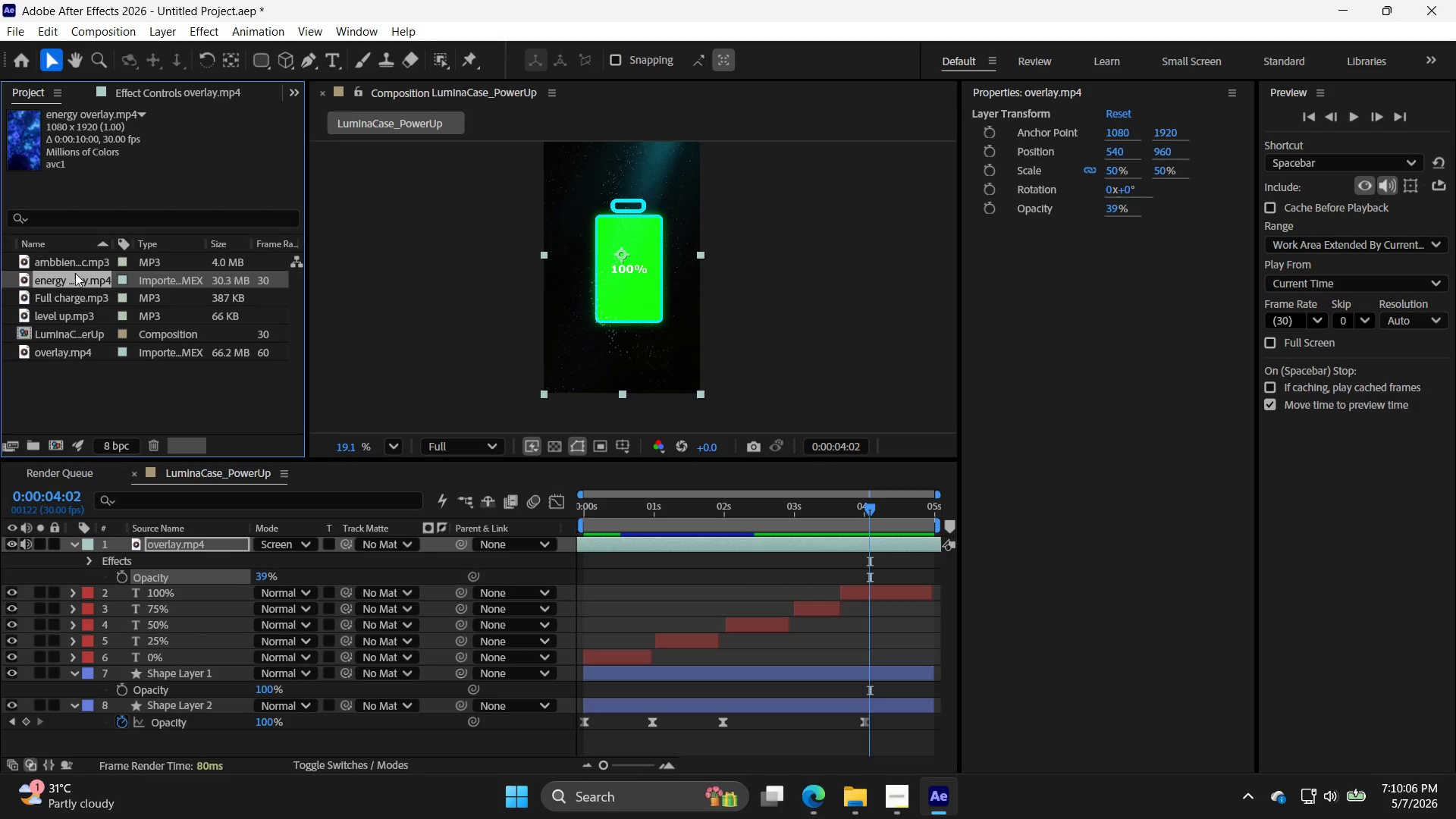 
left_click([79, 263])
 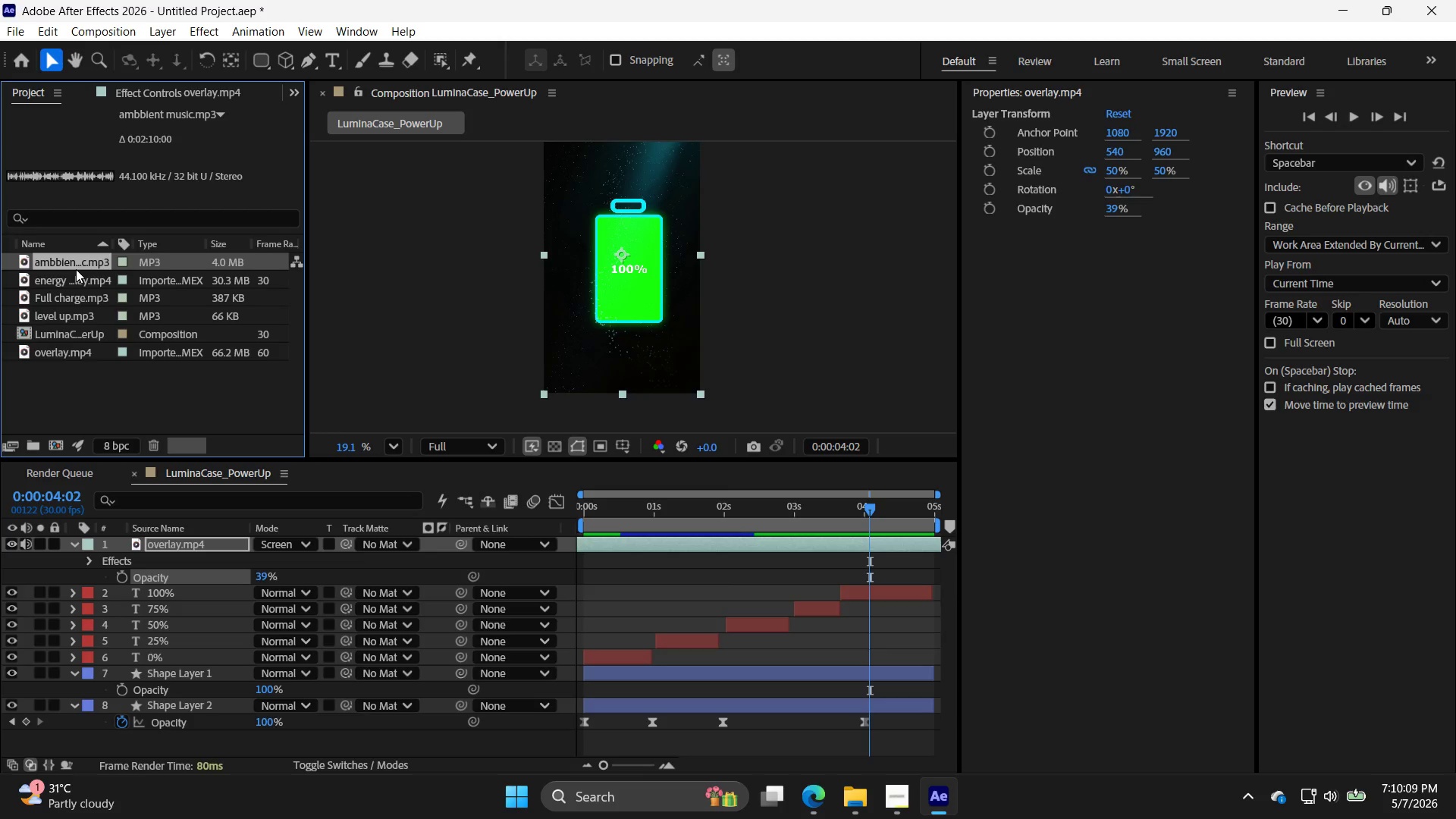 
left_click([67, 315])
 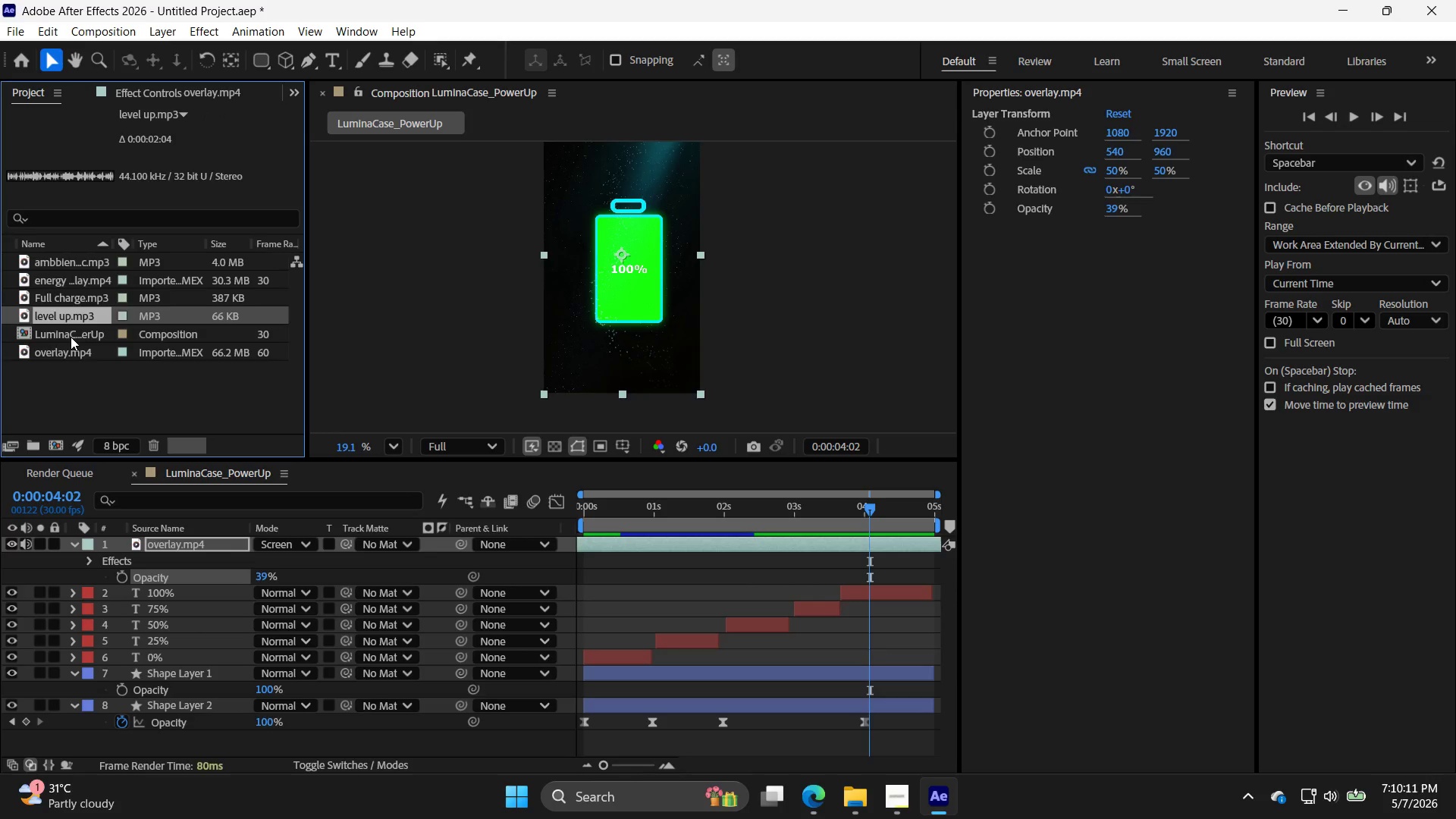 
left_click([71, 337])
 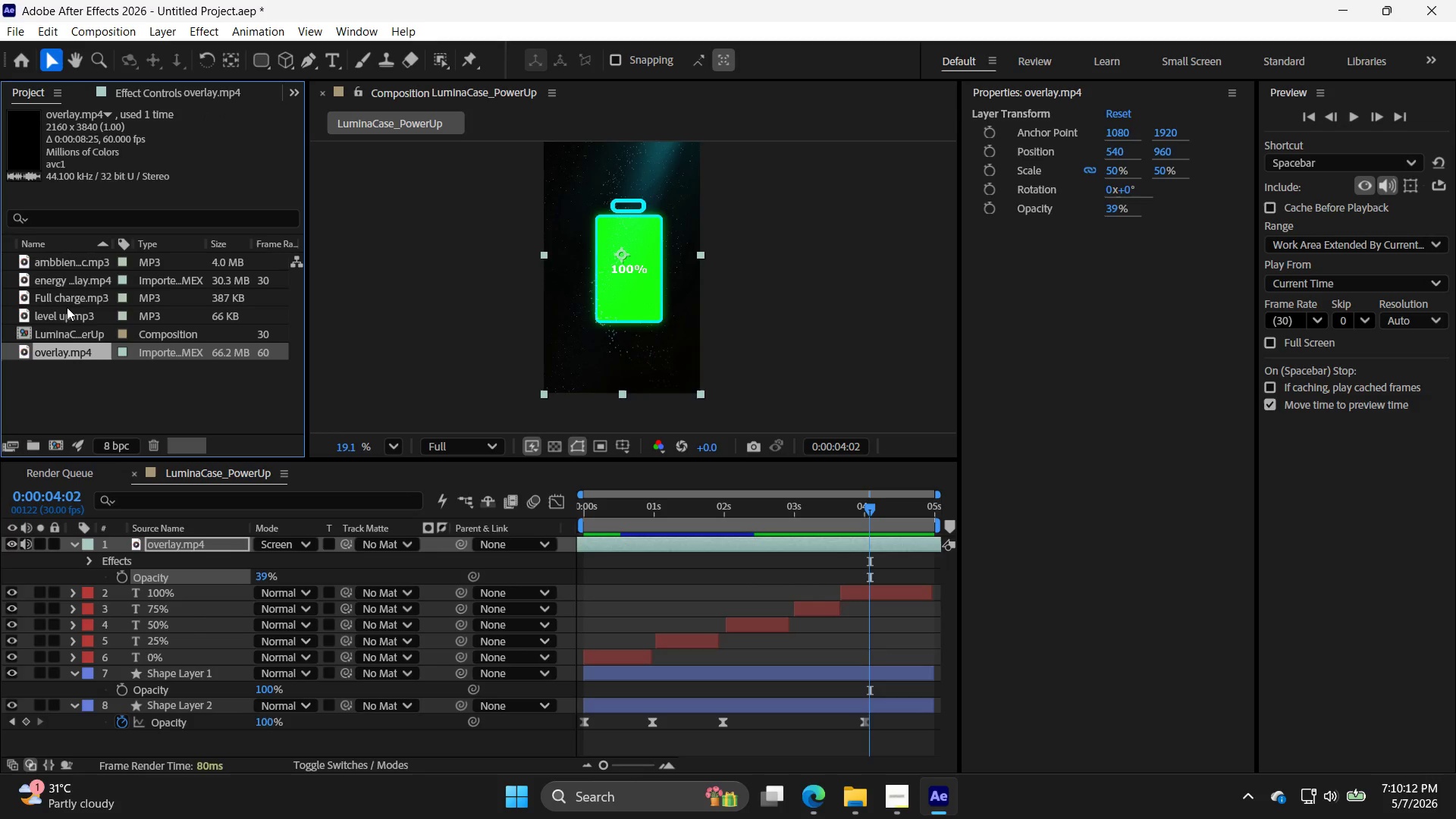 
double_click([67, 301])
 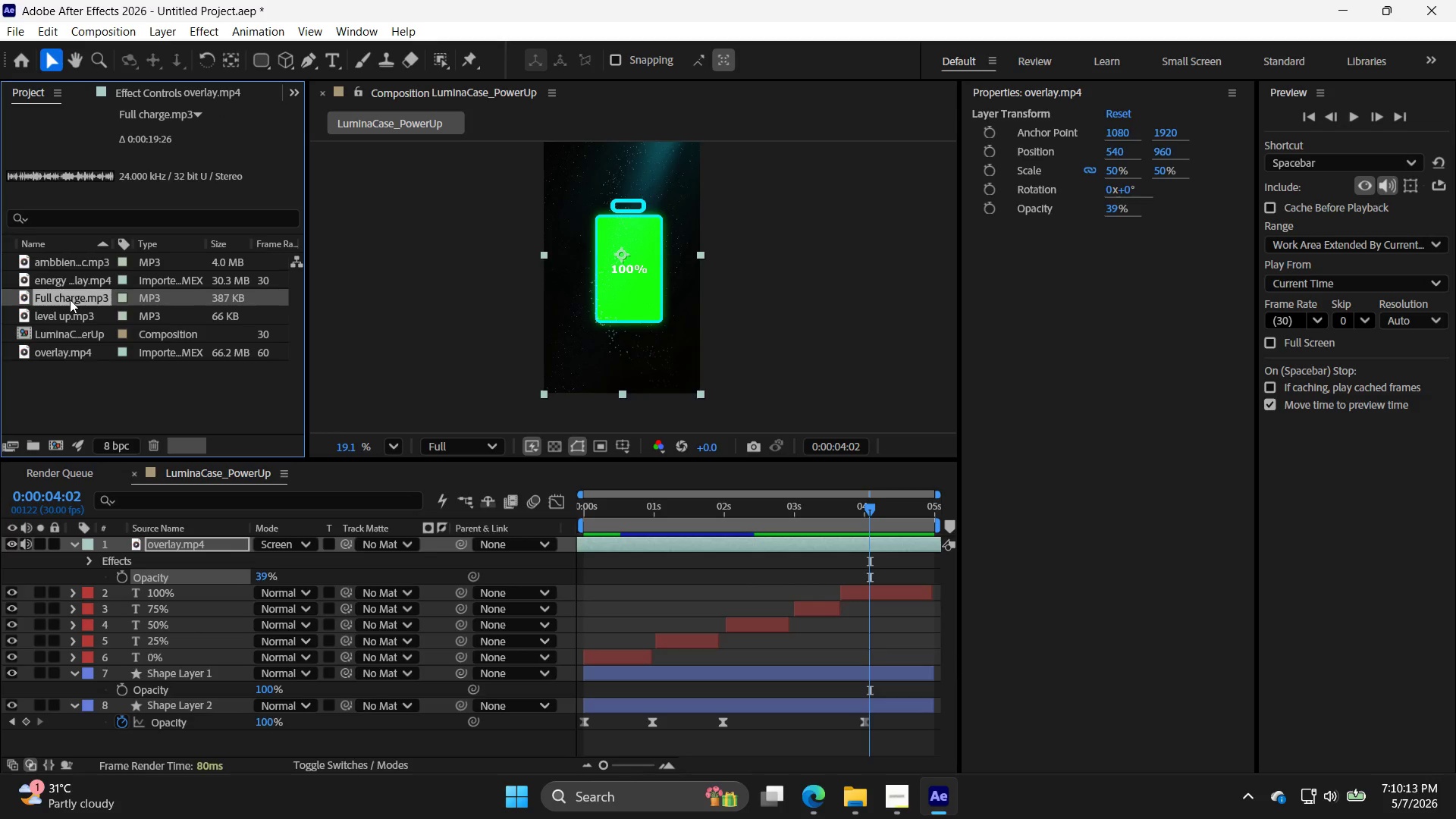 
left_click_drag(start_coordinate=[69, 300], to_coordinate=[603, 739])
 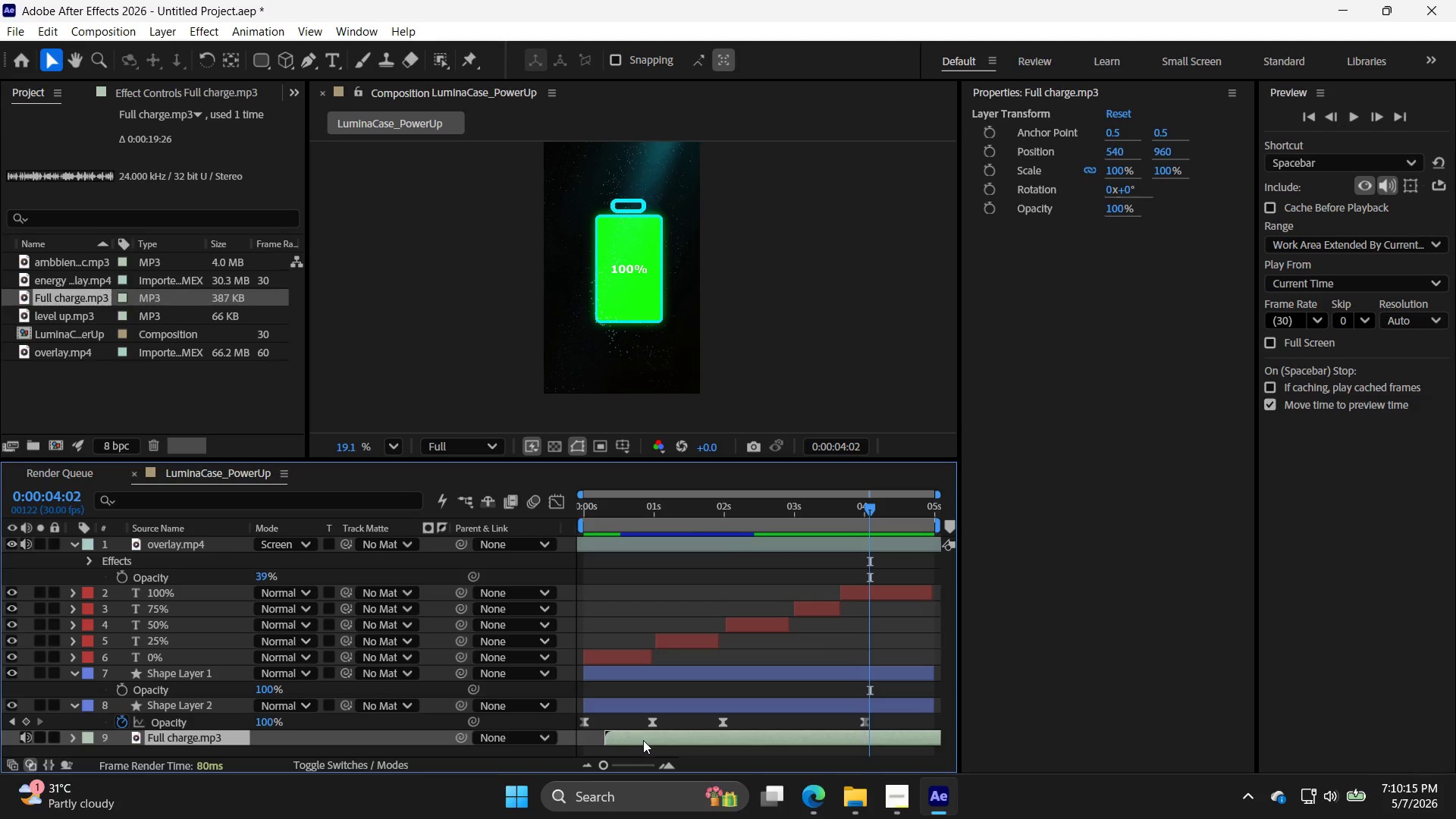 
left_click_drag(start_coordinate=[644, 740], to_coordinate=[613, 740])
 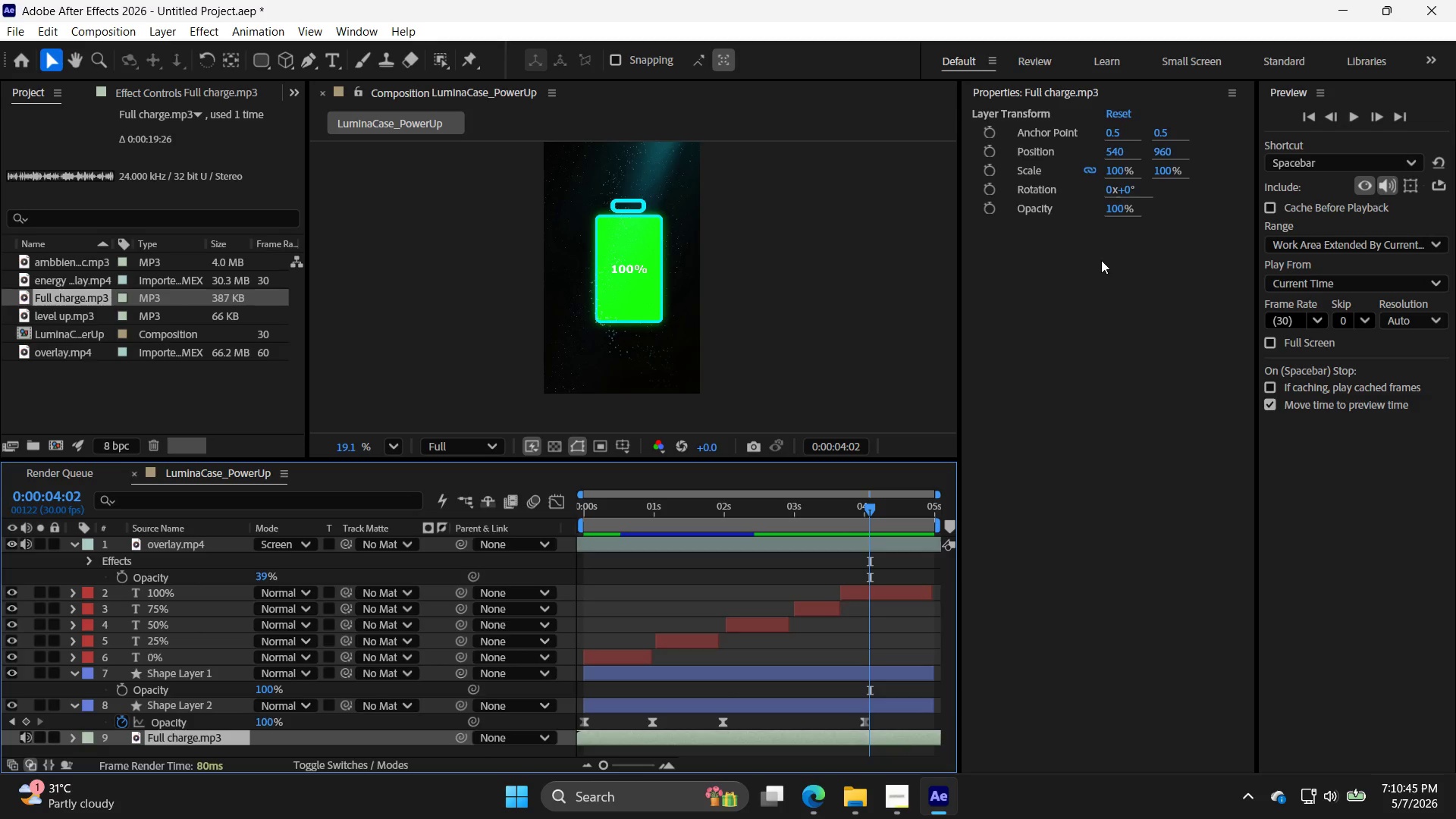 
wait(33.83)
 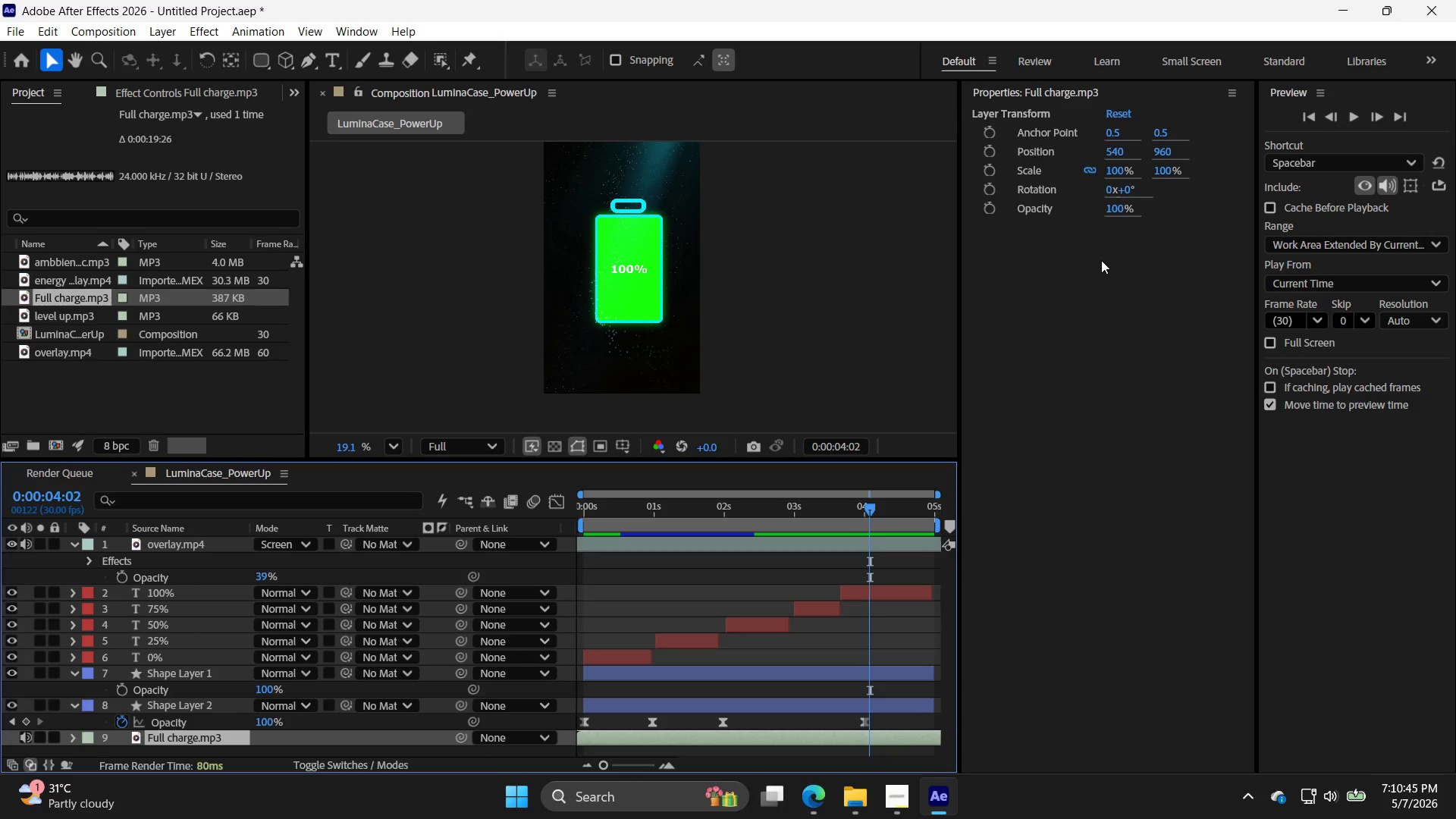 
left_click([1312, 118])
 